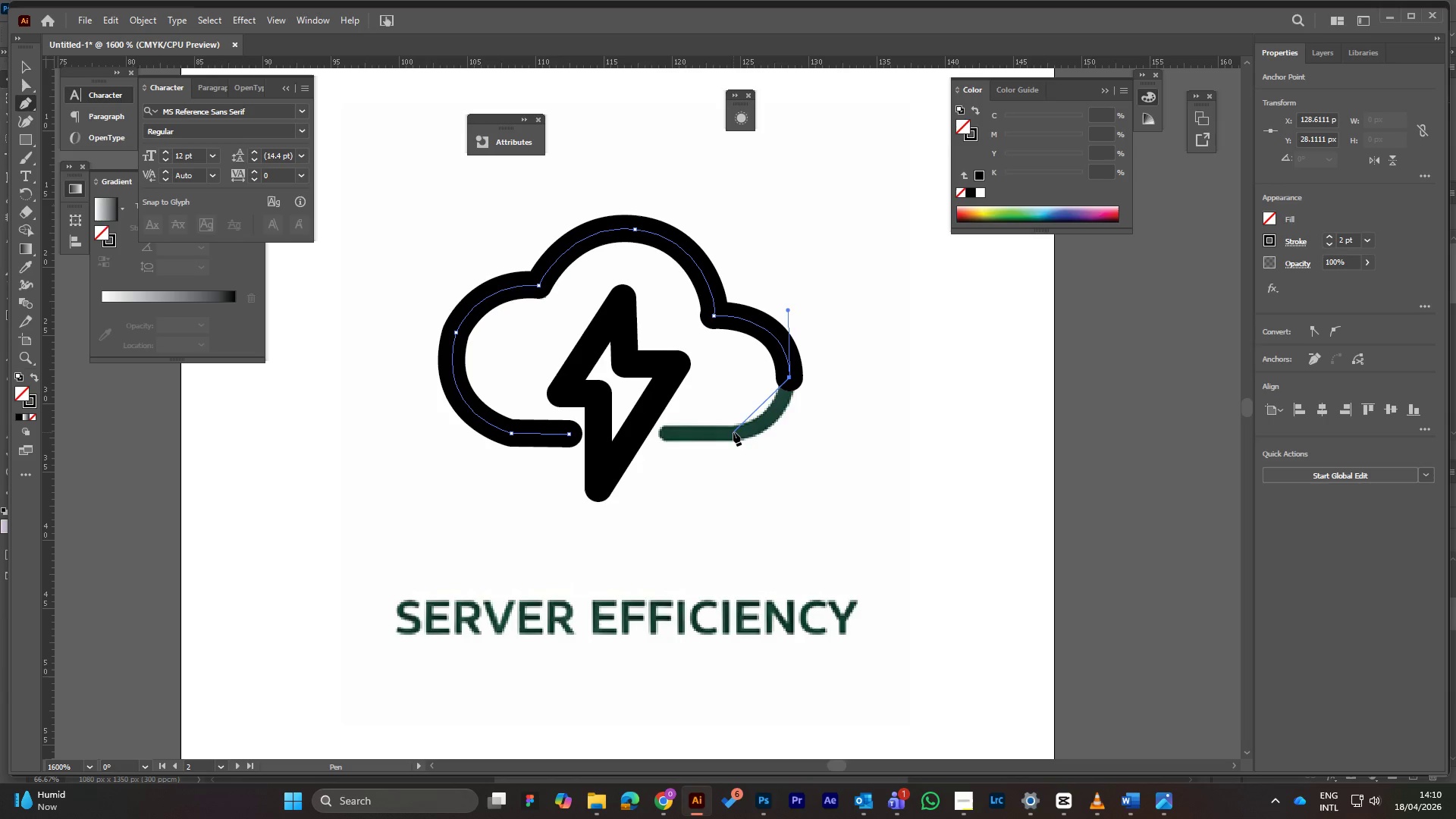 
left_click_drag(start_coordinate=[736, 433], to_coordinate=[686, 442])
 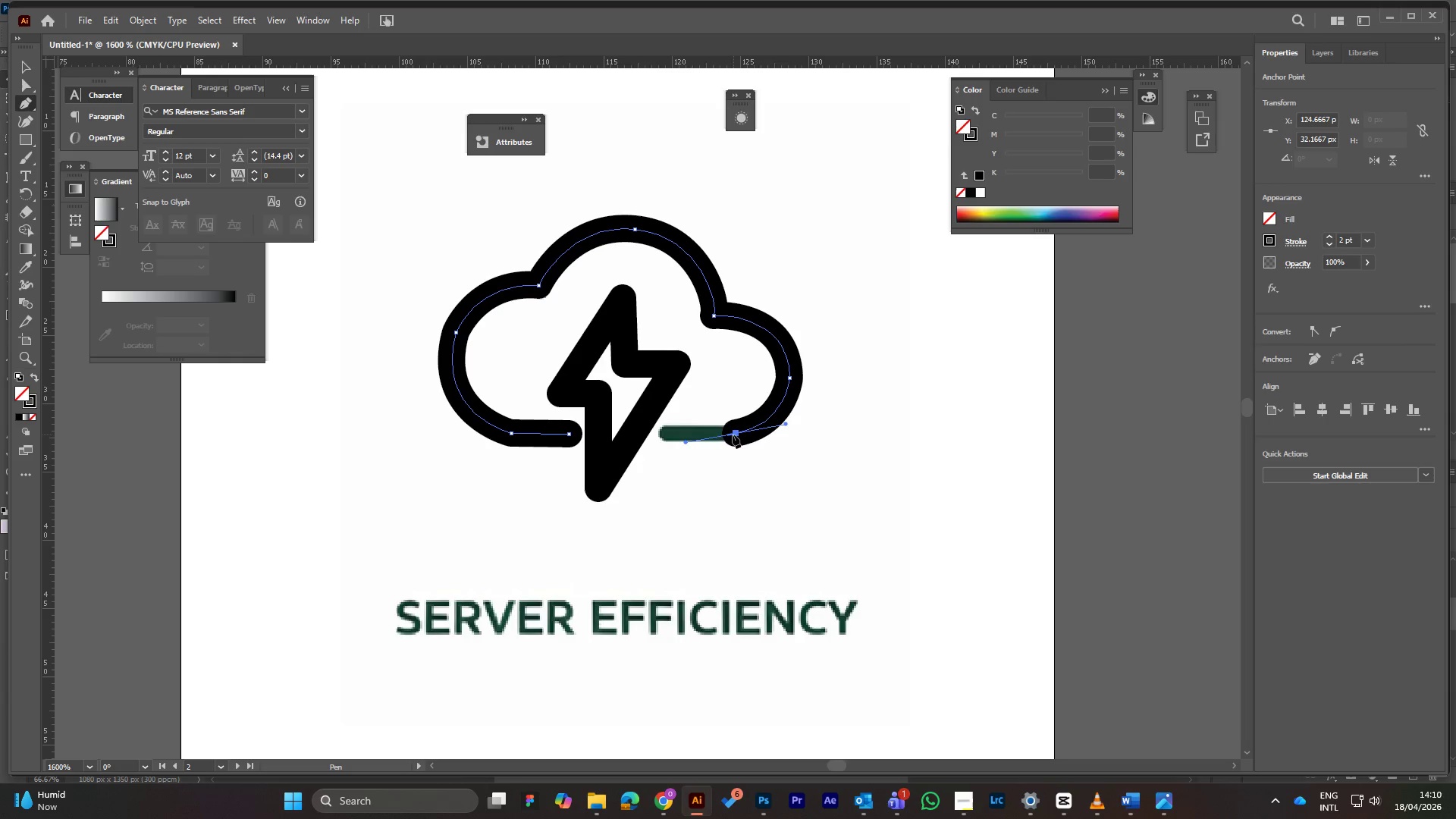 
left_click([734, 433])
 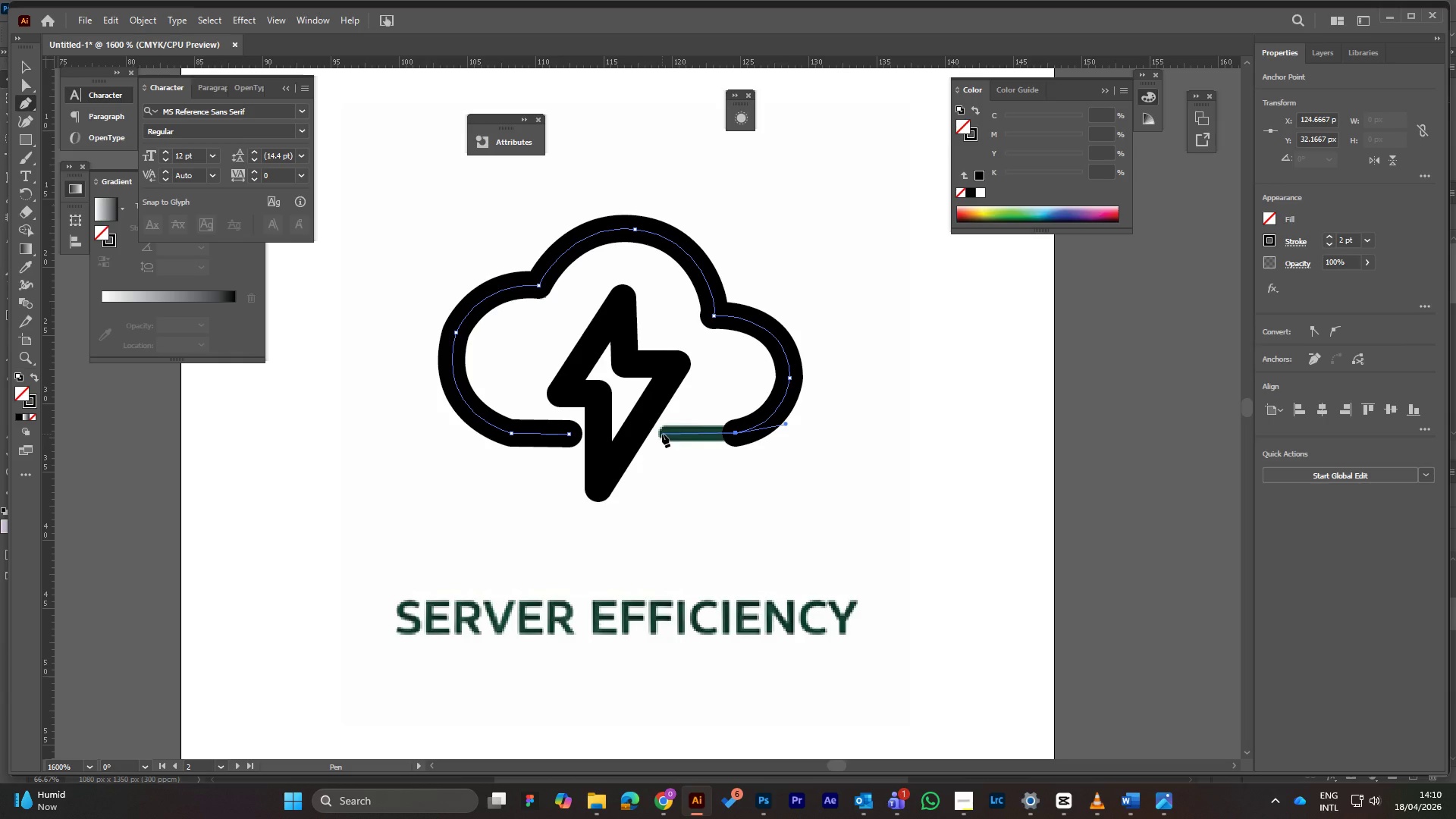 
left_click([662, 434])
 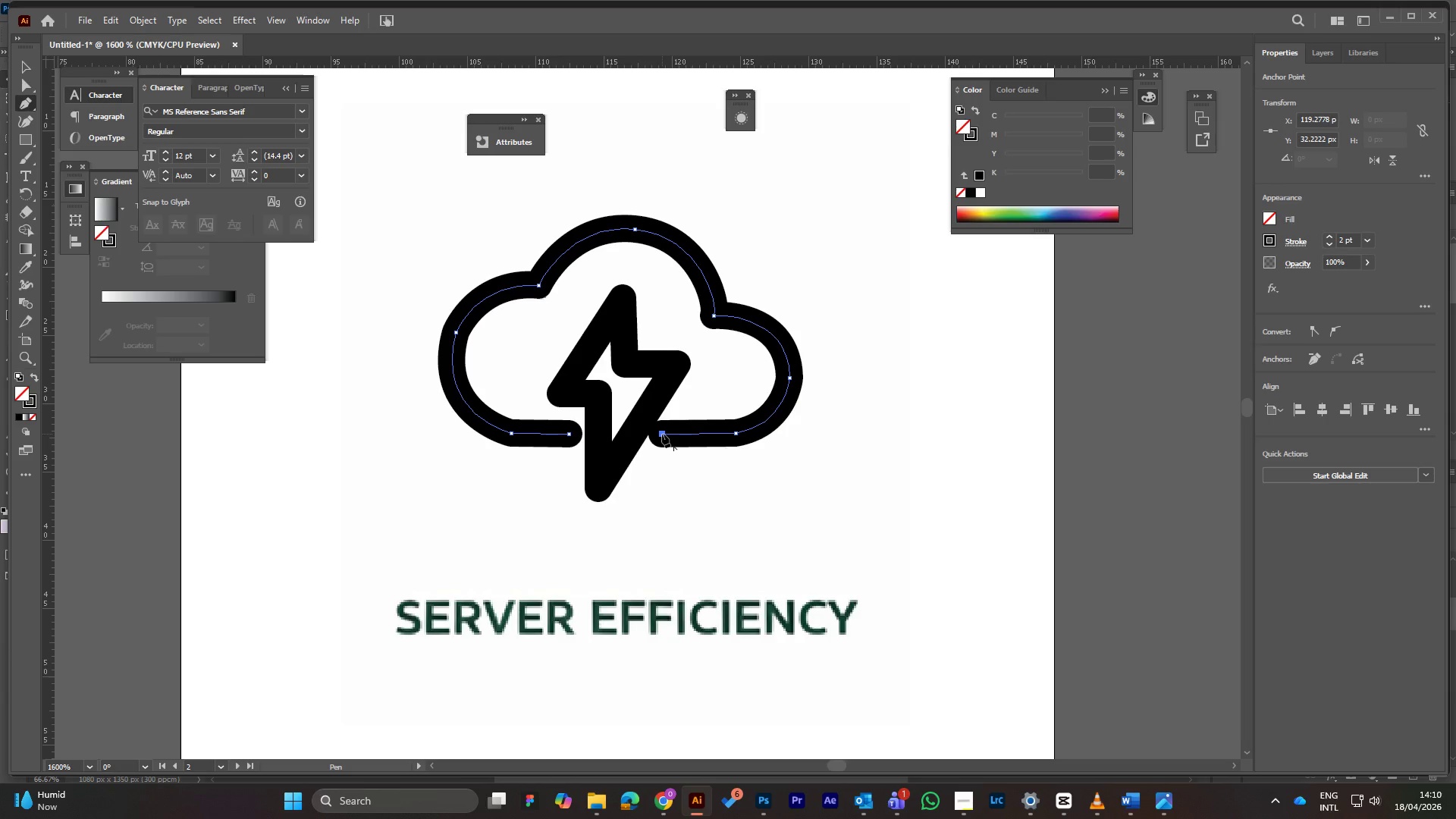 
key(Control+Z)
 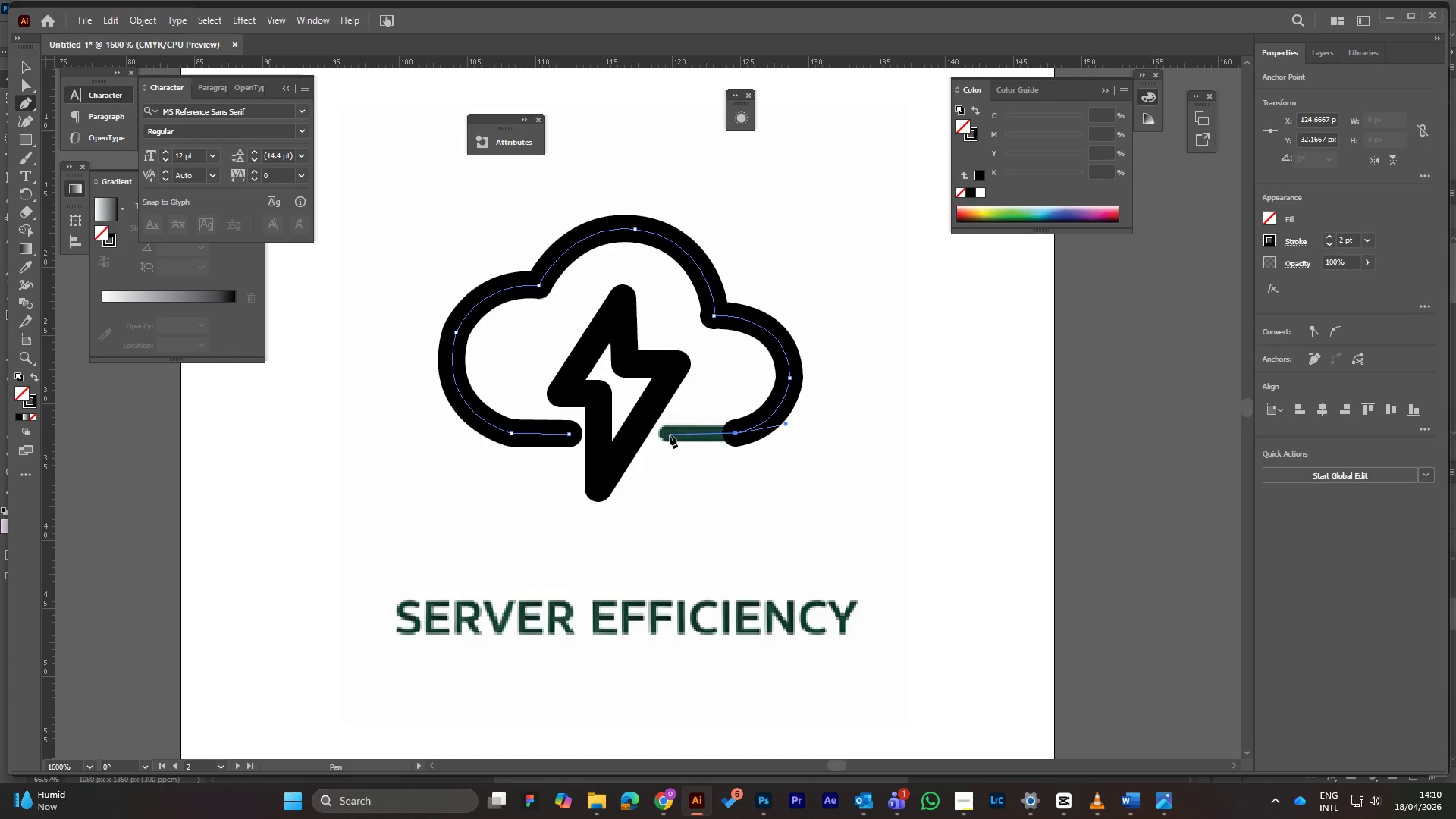 
left_click([670, 434])
 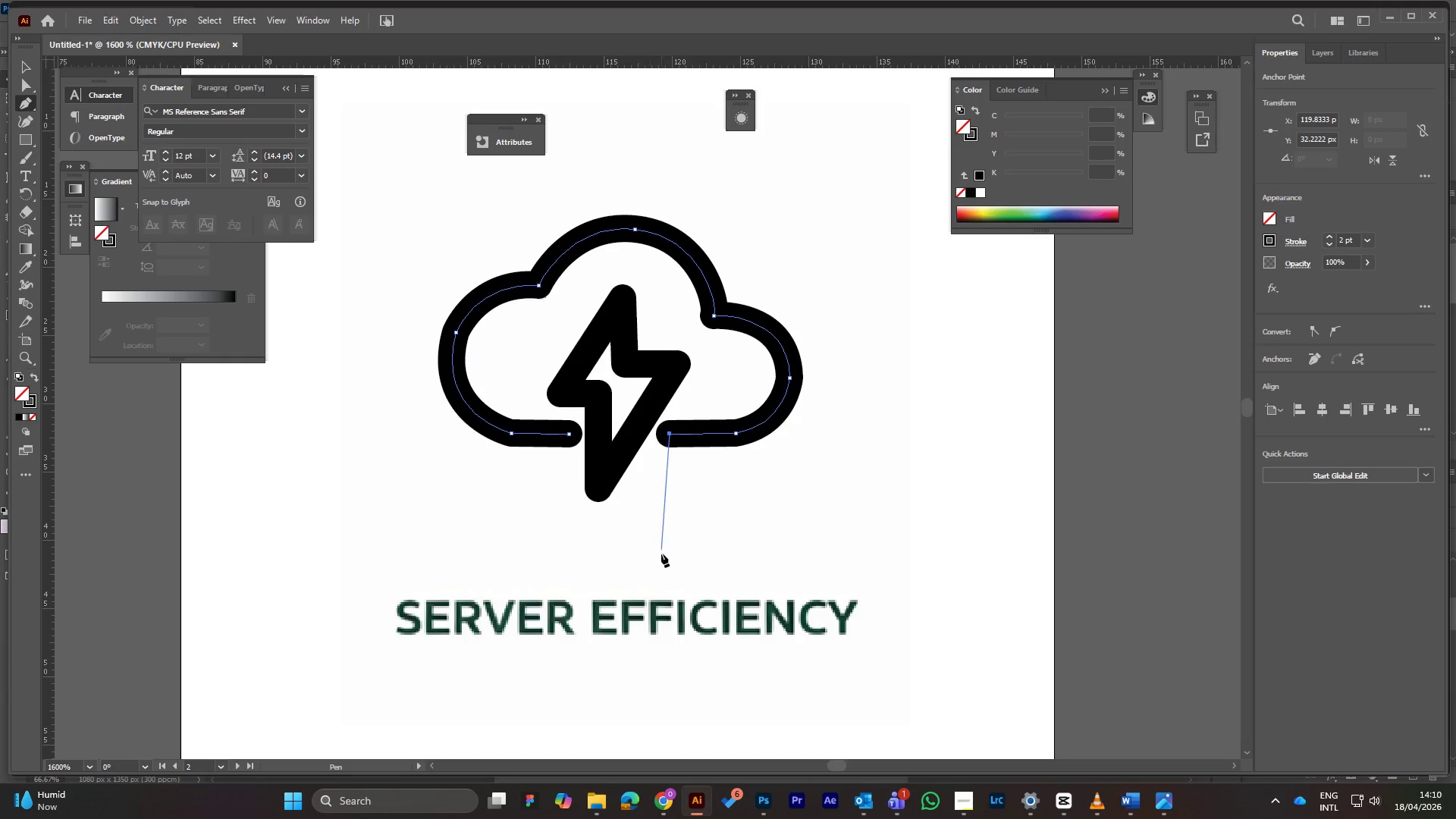 
key(Escape)
 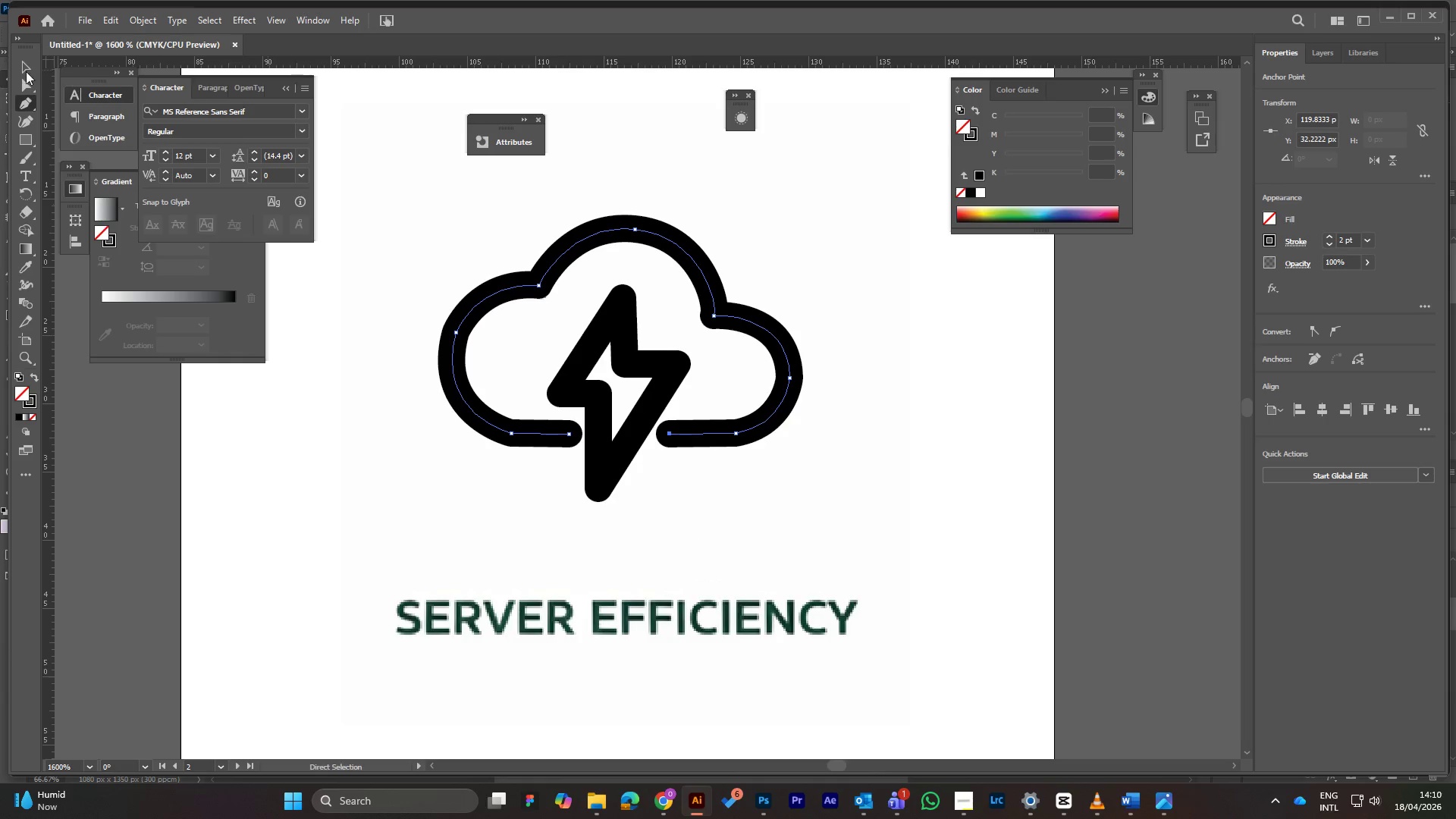 
left_click([23, 61])
 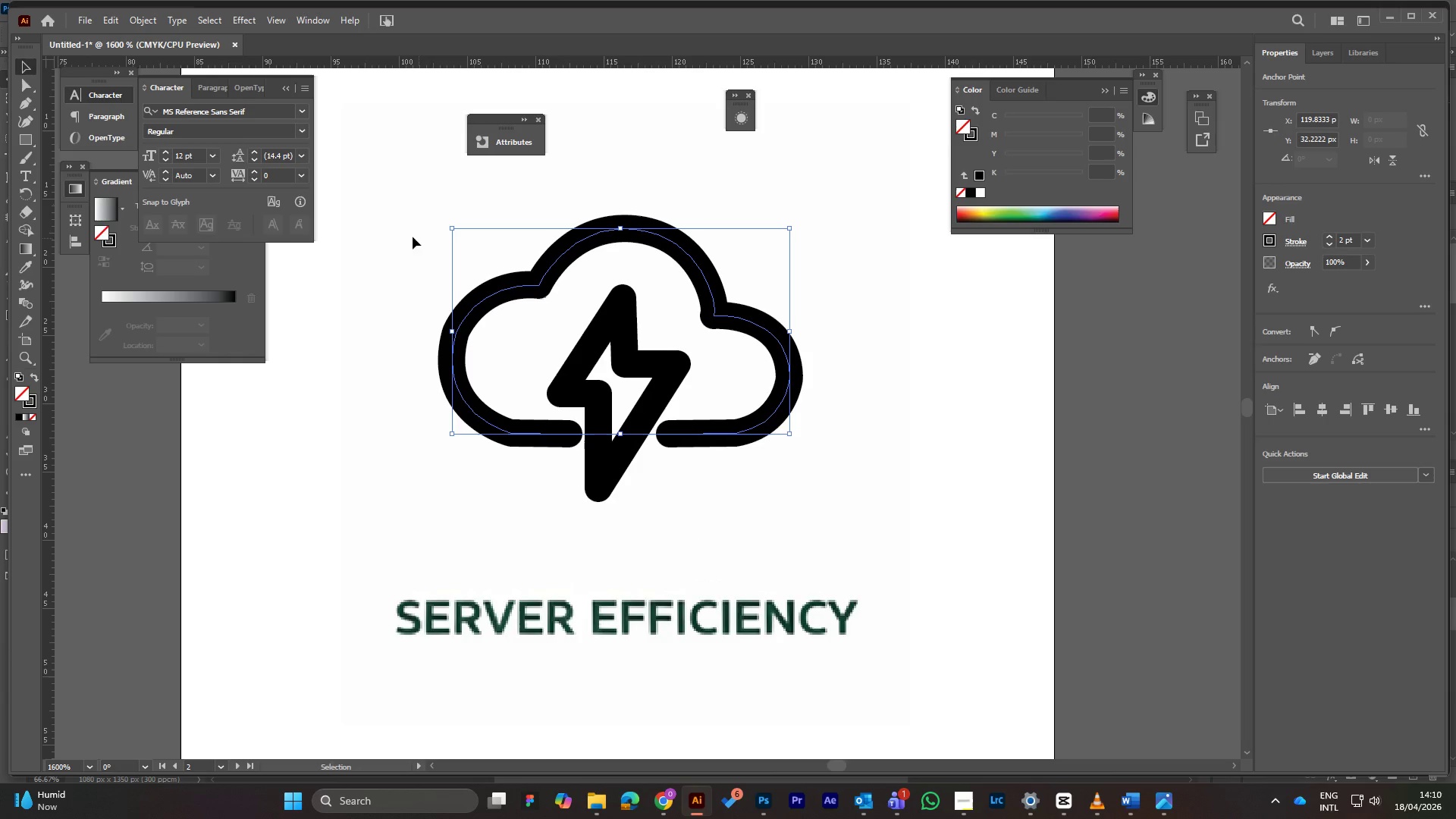 
left_click([408, 230])
 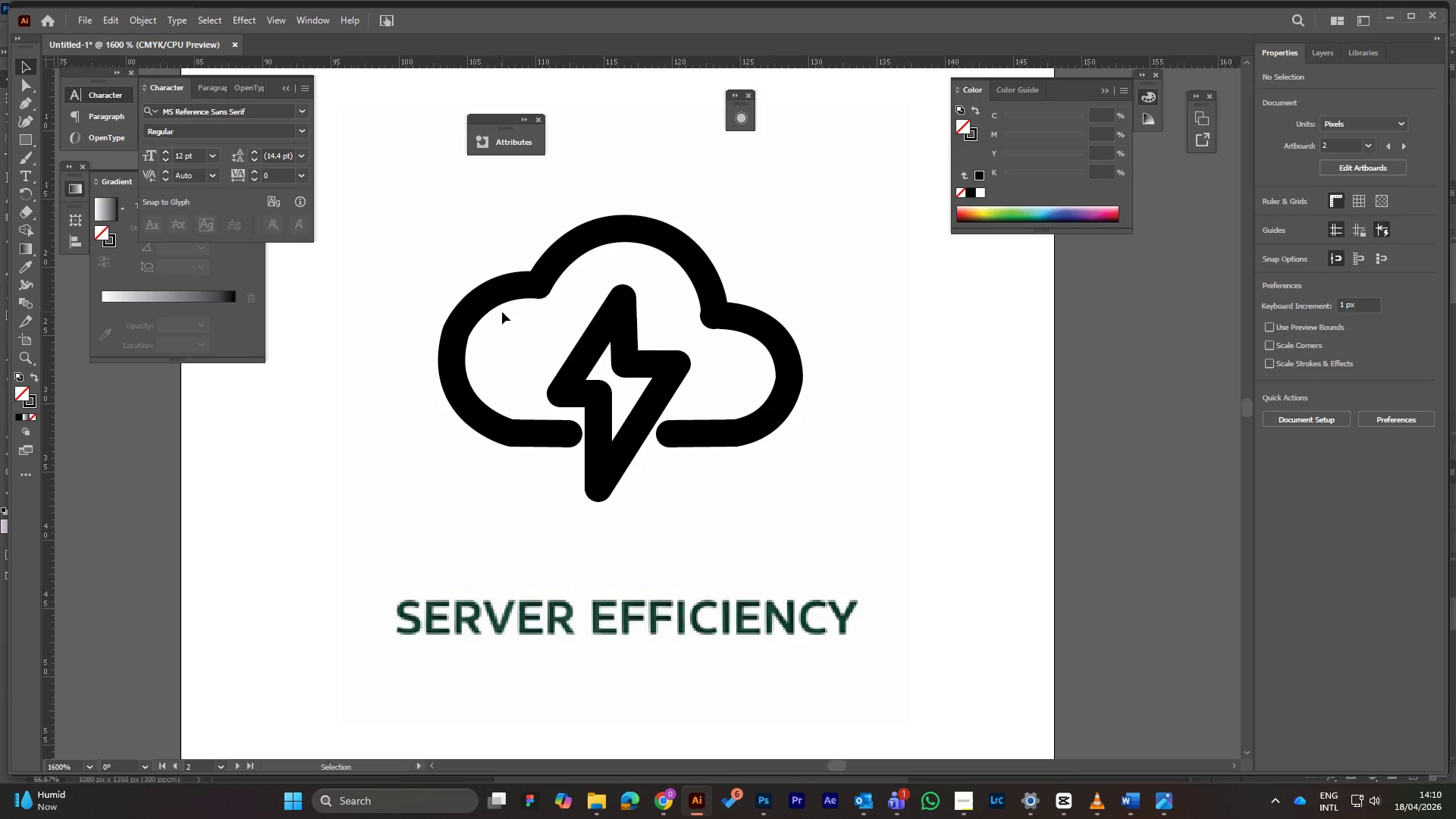 
left_click([876, 502])
 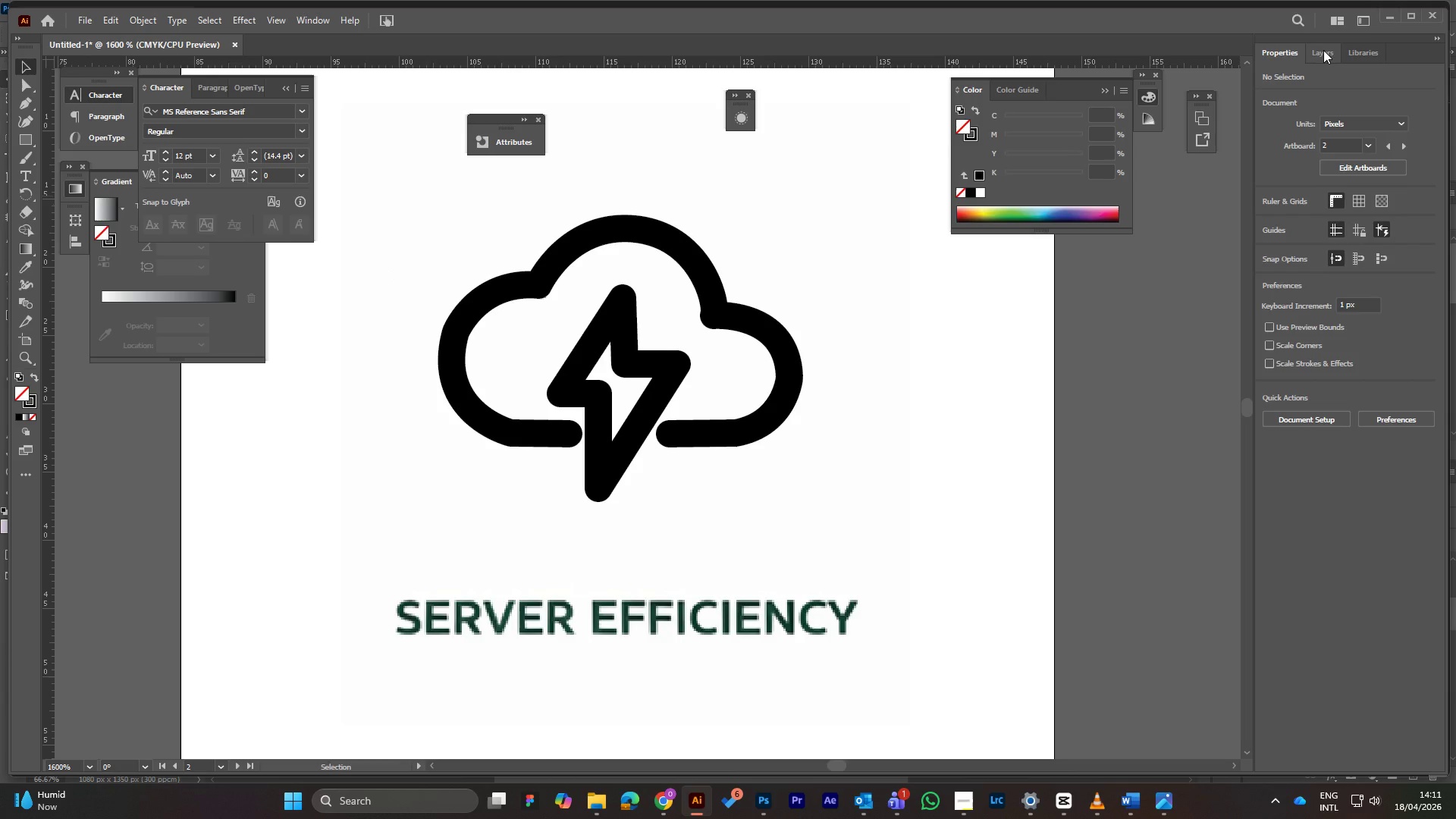 
left_click([1323, 50])
 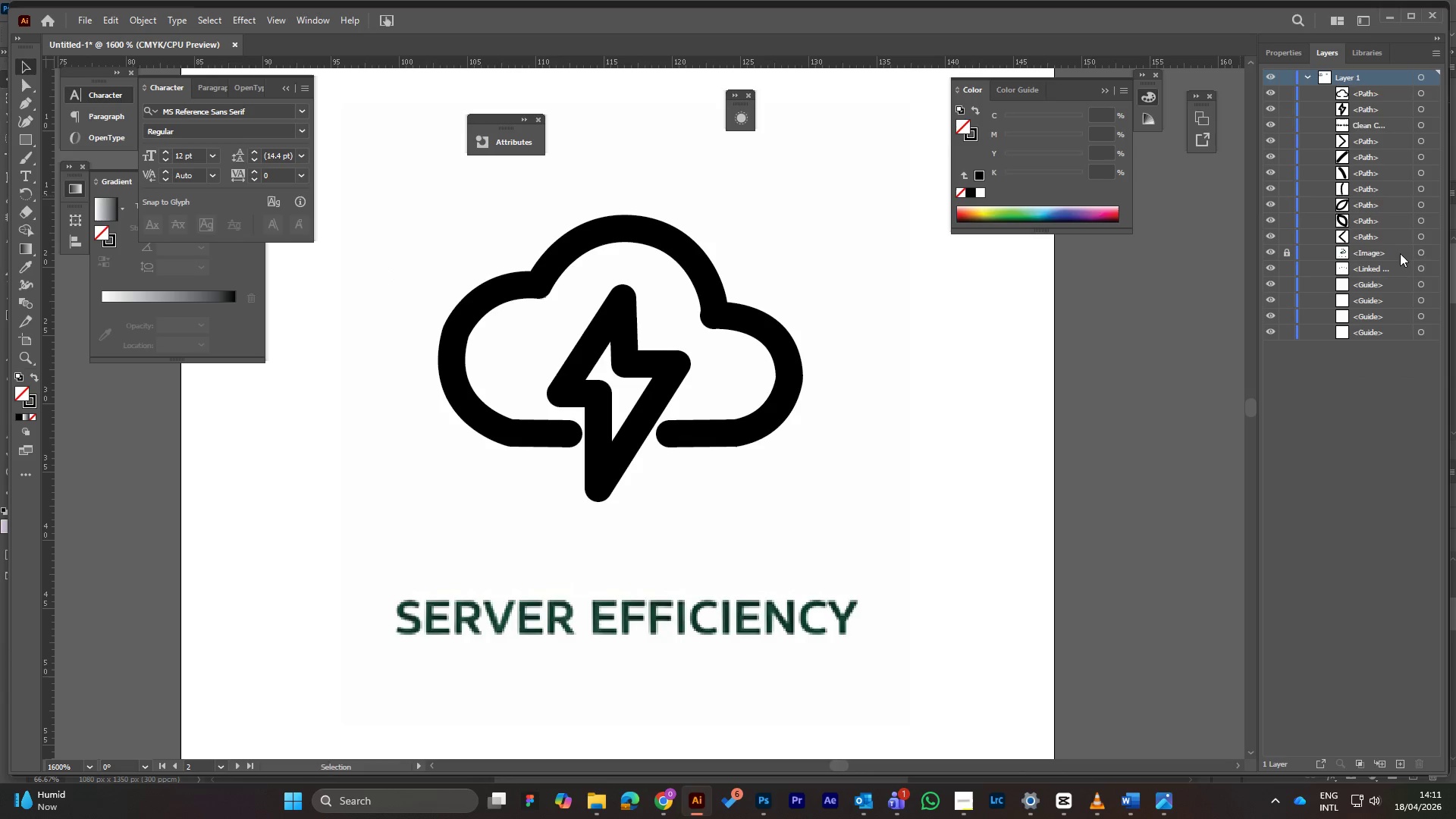 
left_click([1432, 253])
 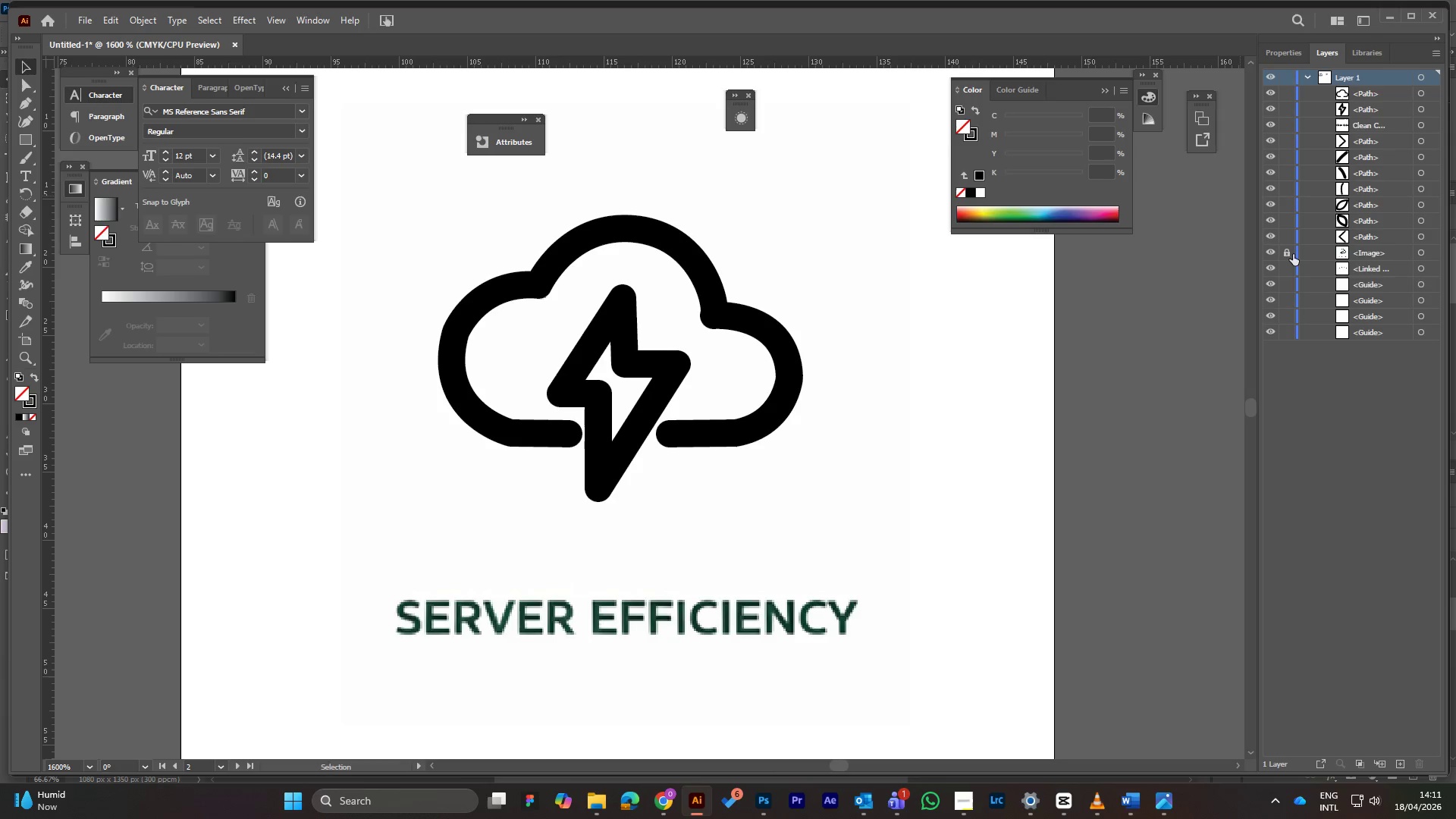 
left_click([1291, 250])
 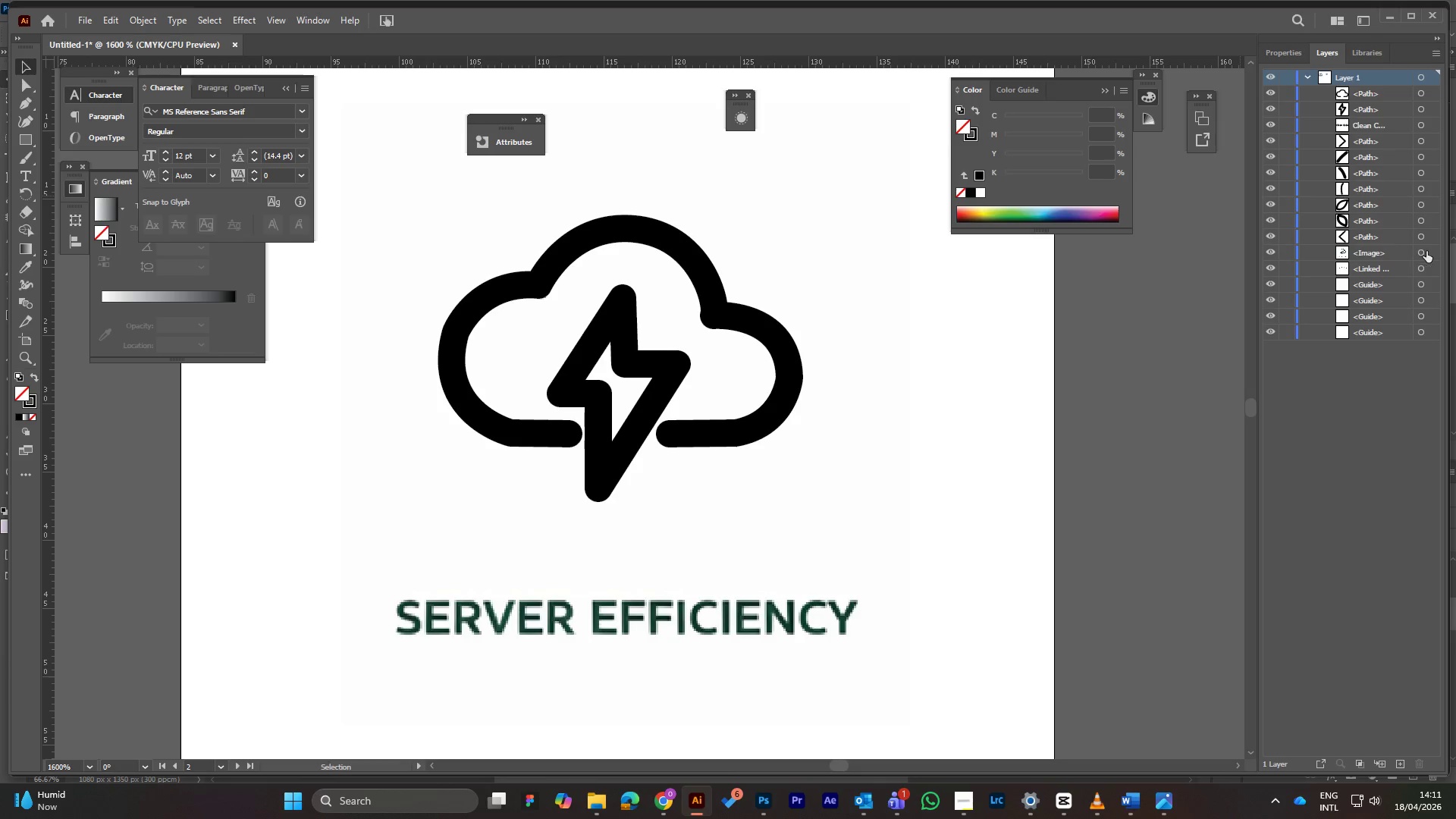 
left_click([1430, 251])
 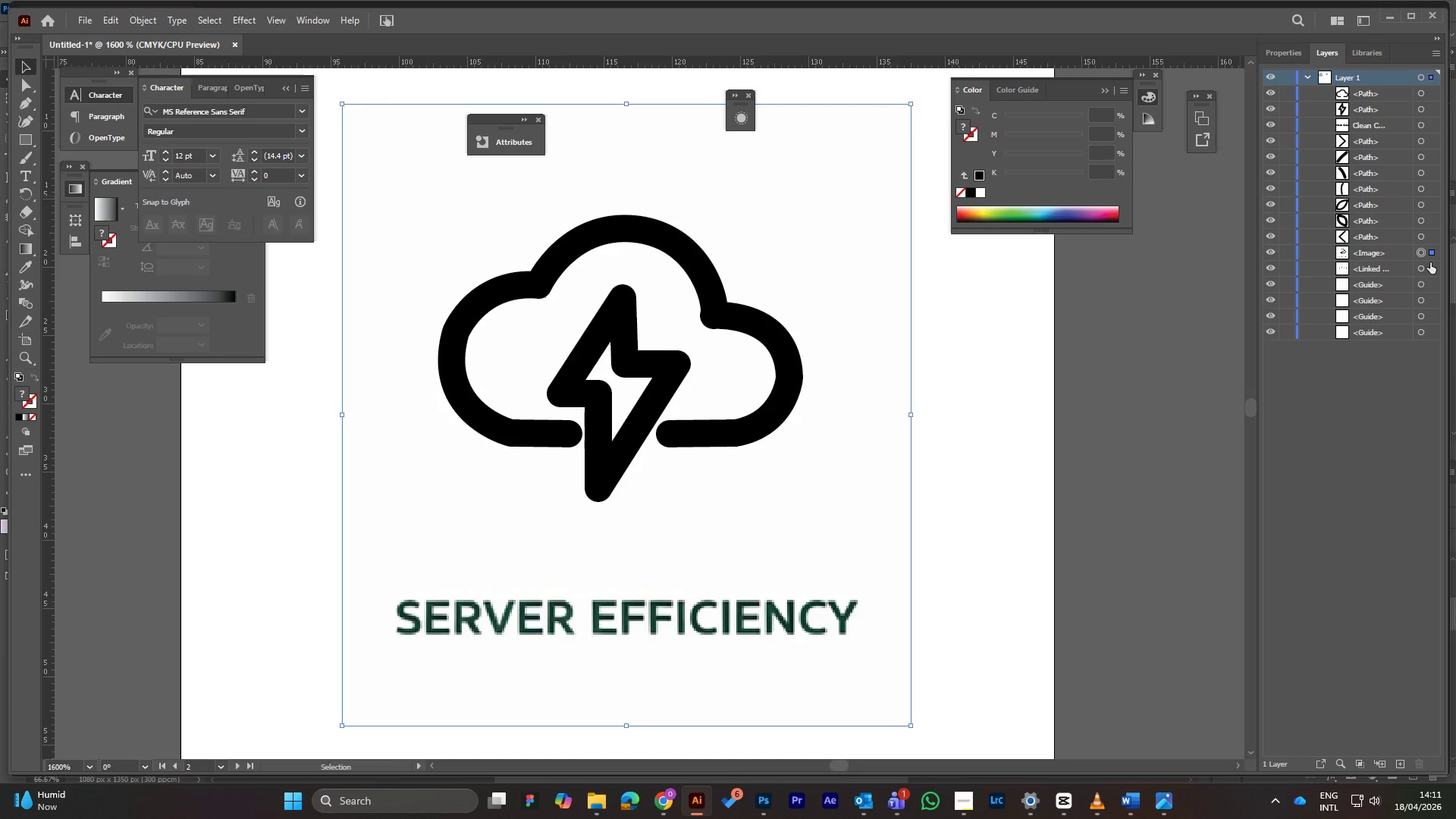 
key(Delete)
 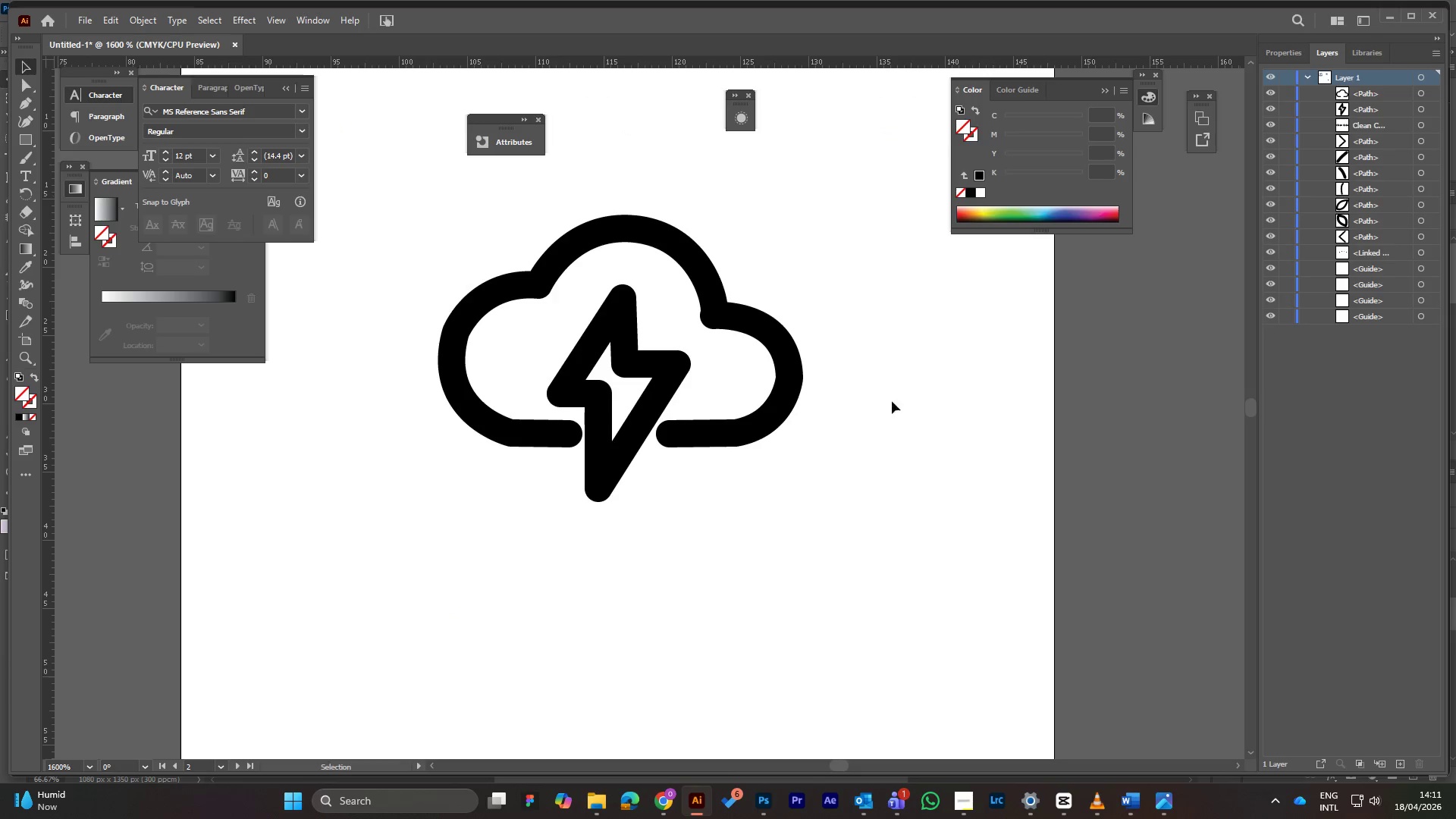 
left_click([894, 419])
 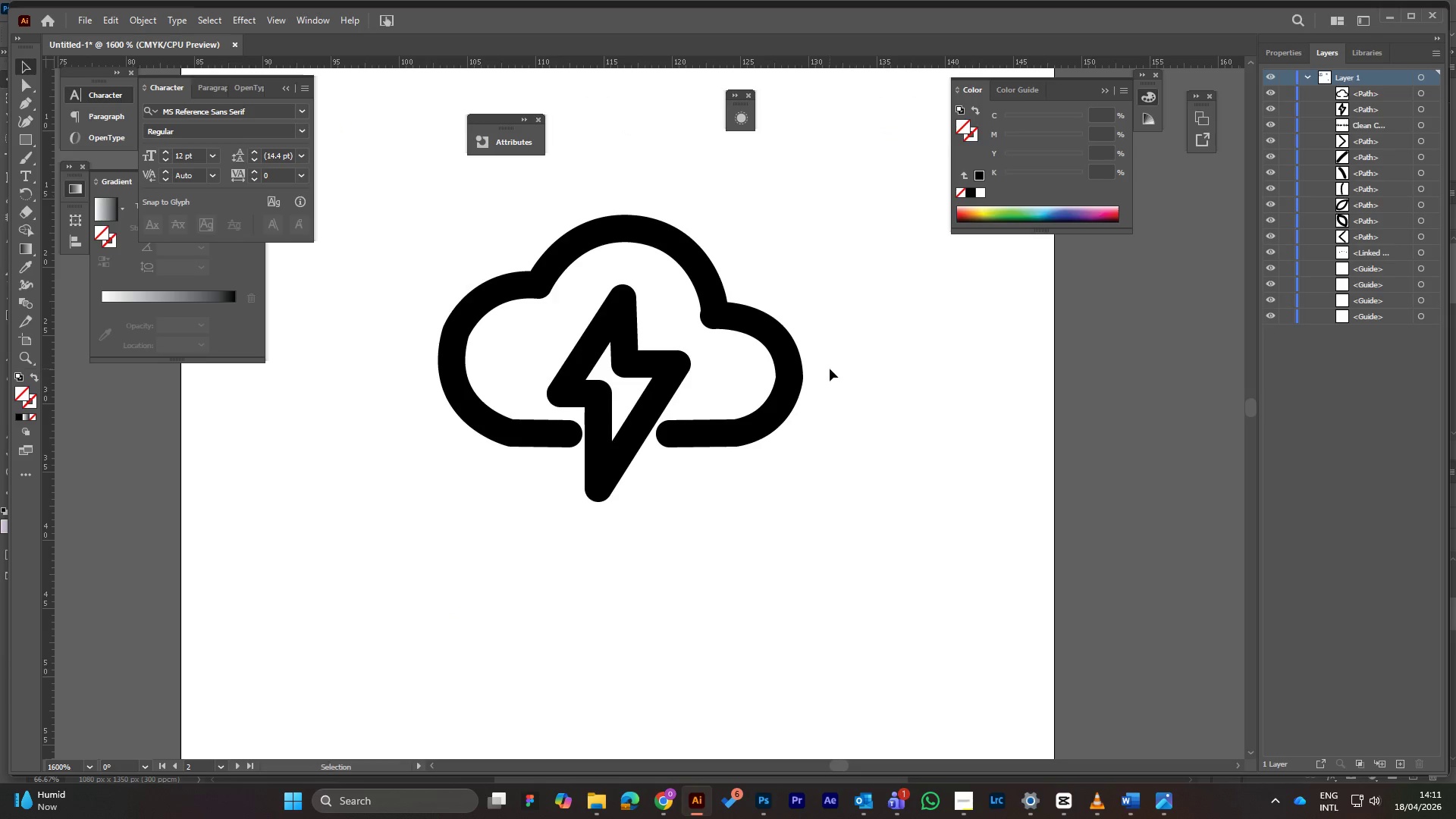 
key(Control+Minus)
 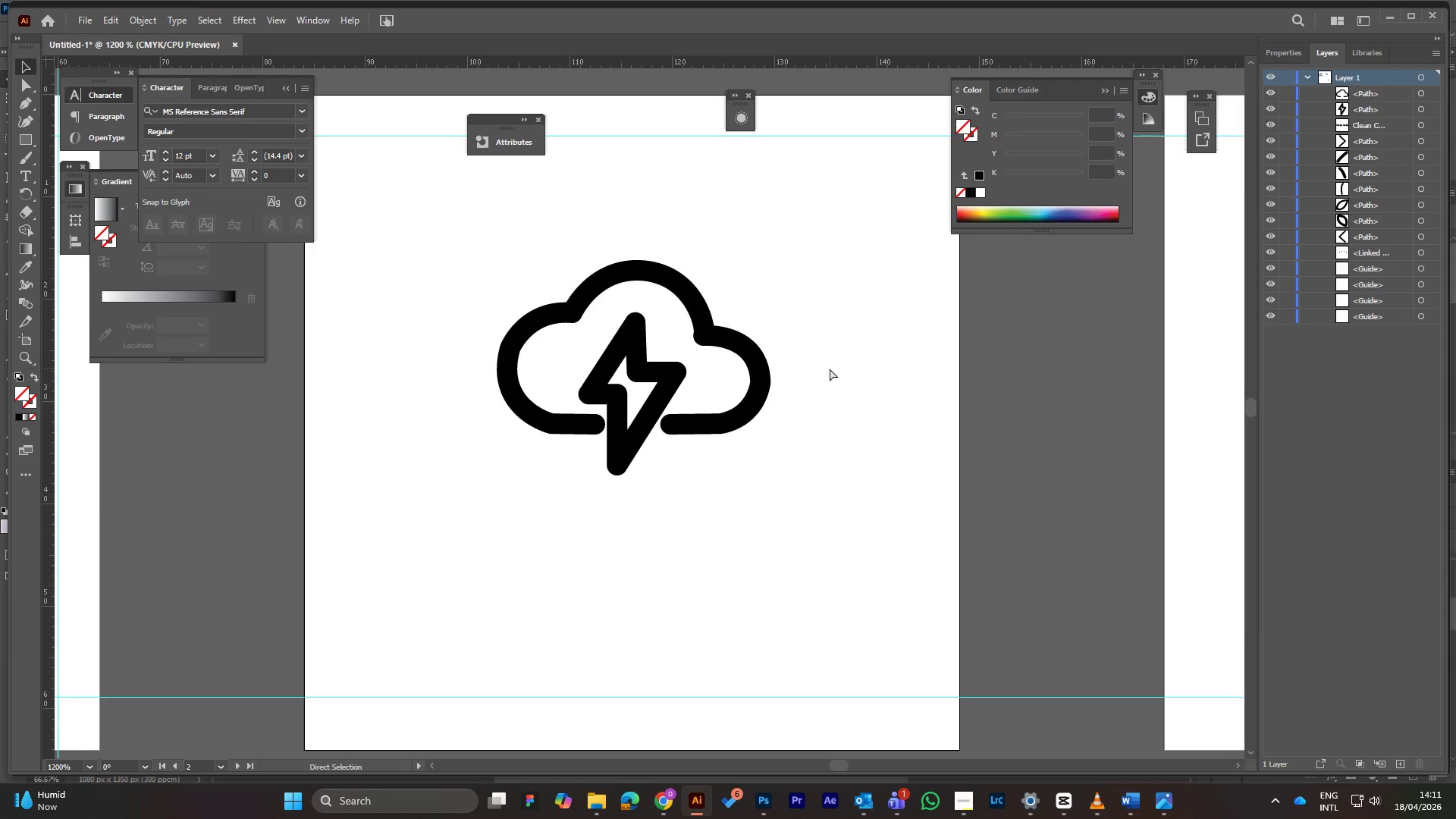 
key(Control+Minus)
 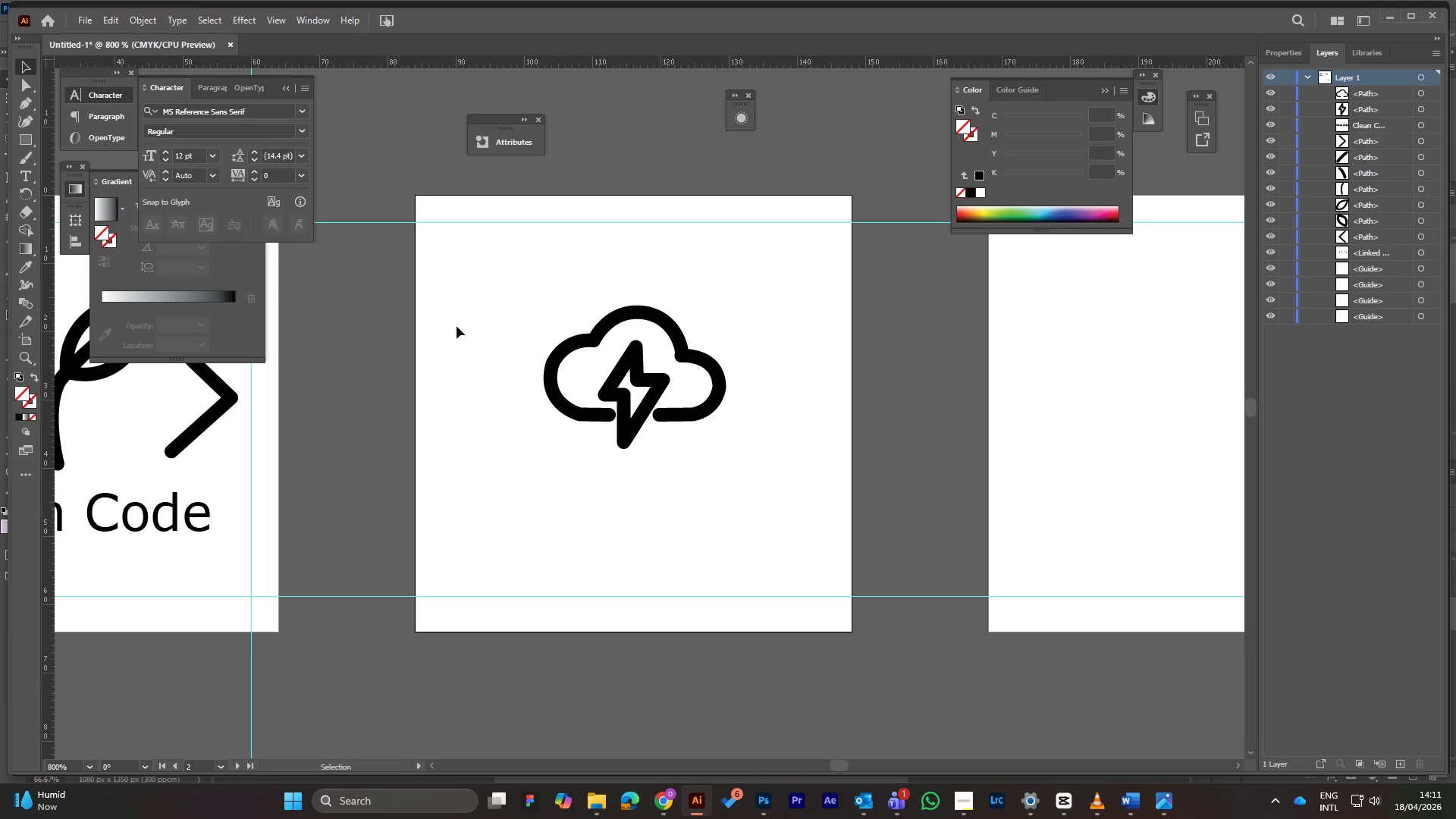 
left_click_drag(start_coordinate=[490, 287], to_coordinate=[779, 491])
 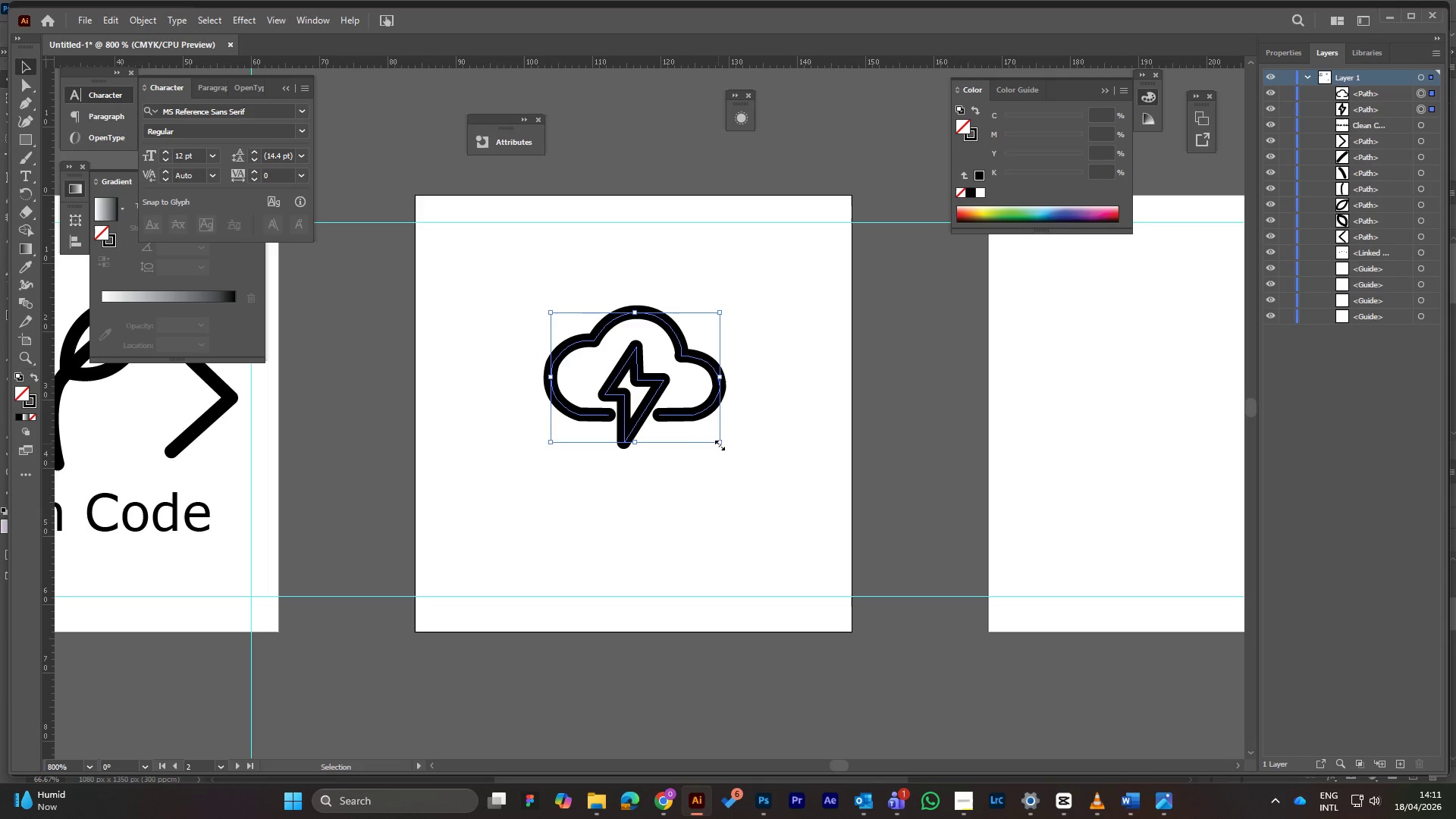 
hold_key(key=ShiftLeft, duration=13.39)
left_click_drag(start_coordinate=[719, 444], to_coordinate=[776, 501])
 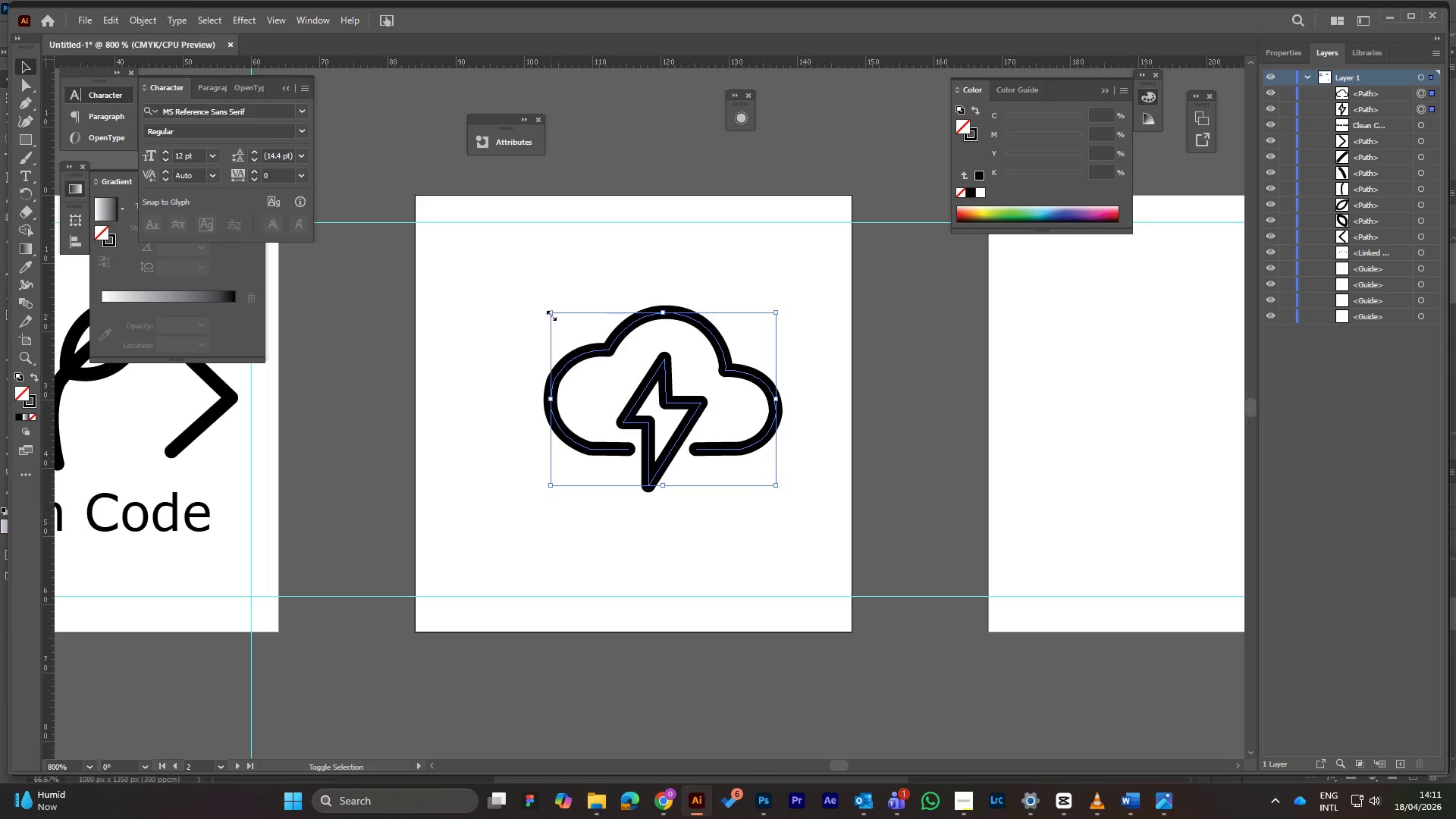 
left_click_drag(start_coordinate=[550, 314], to_coordinate=[516, 298])
 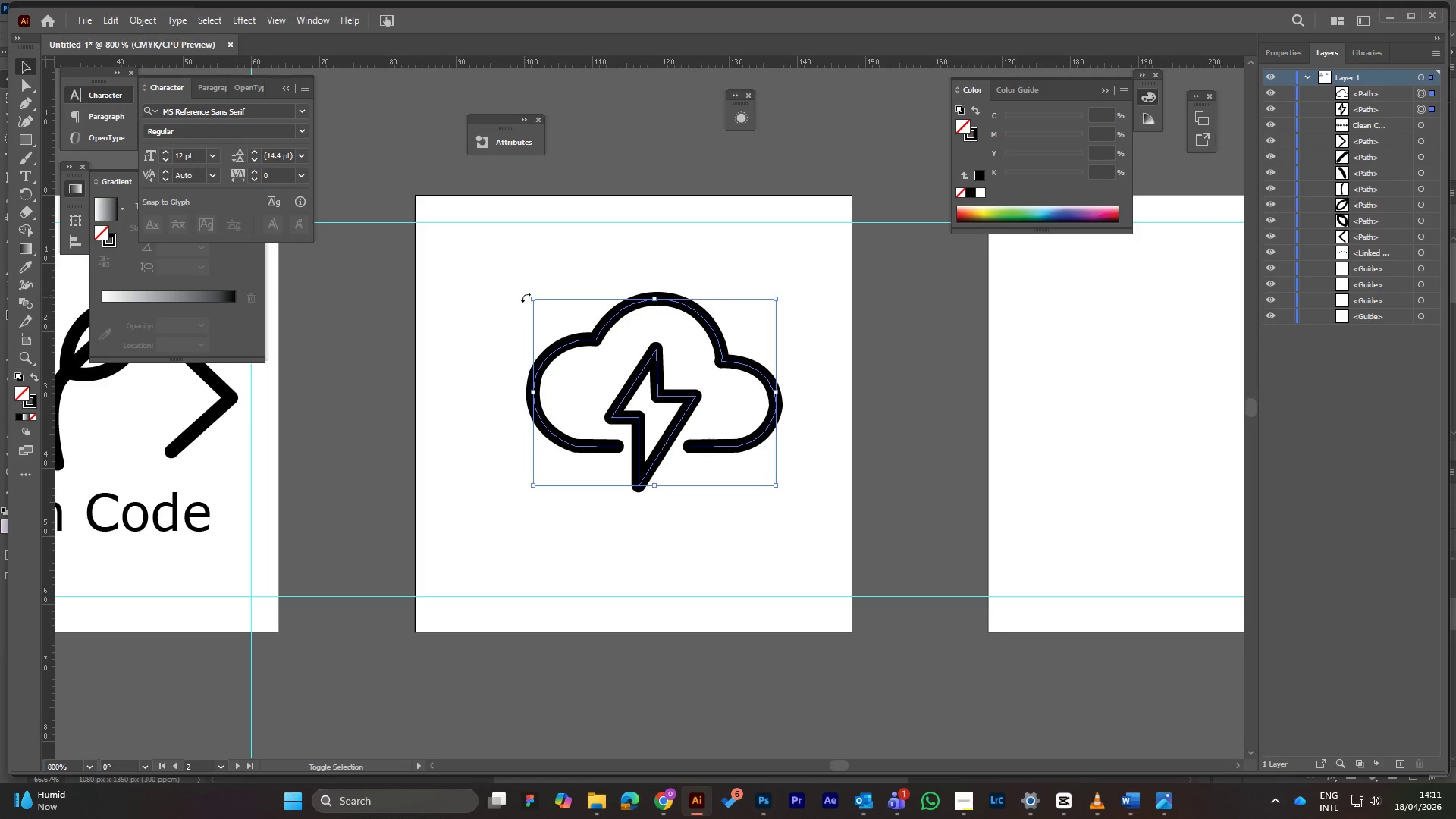 
left_click_drag(start_coordinate=[529, 298], to_coordinate=[507, 287])
 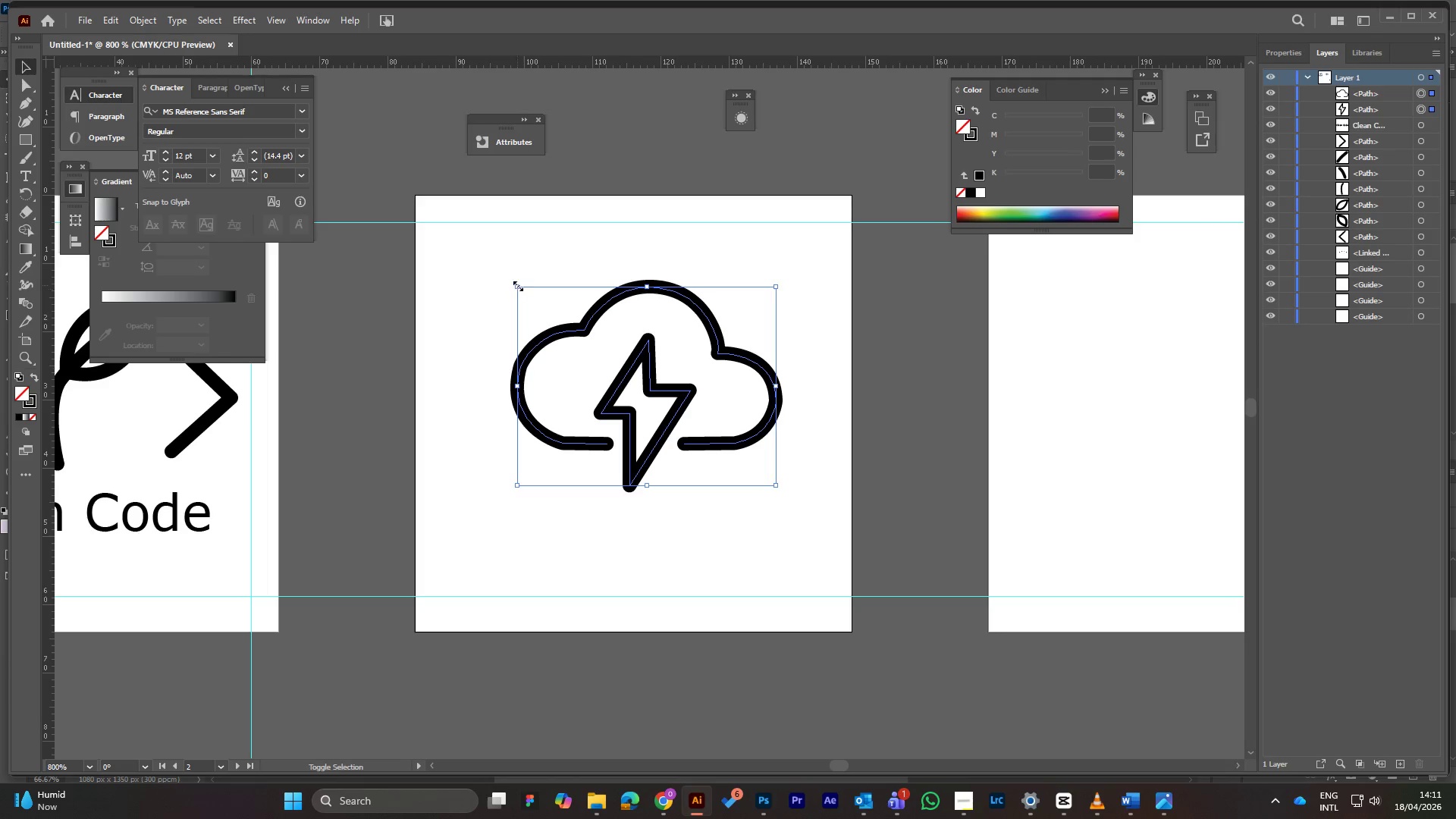 
left_click_drag(start_coordinate=[515, 284], to_coordinate=[497, 275])
 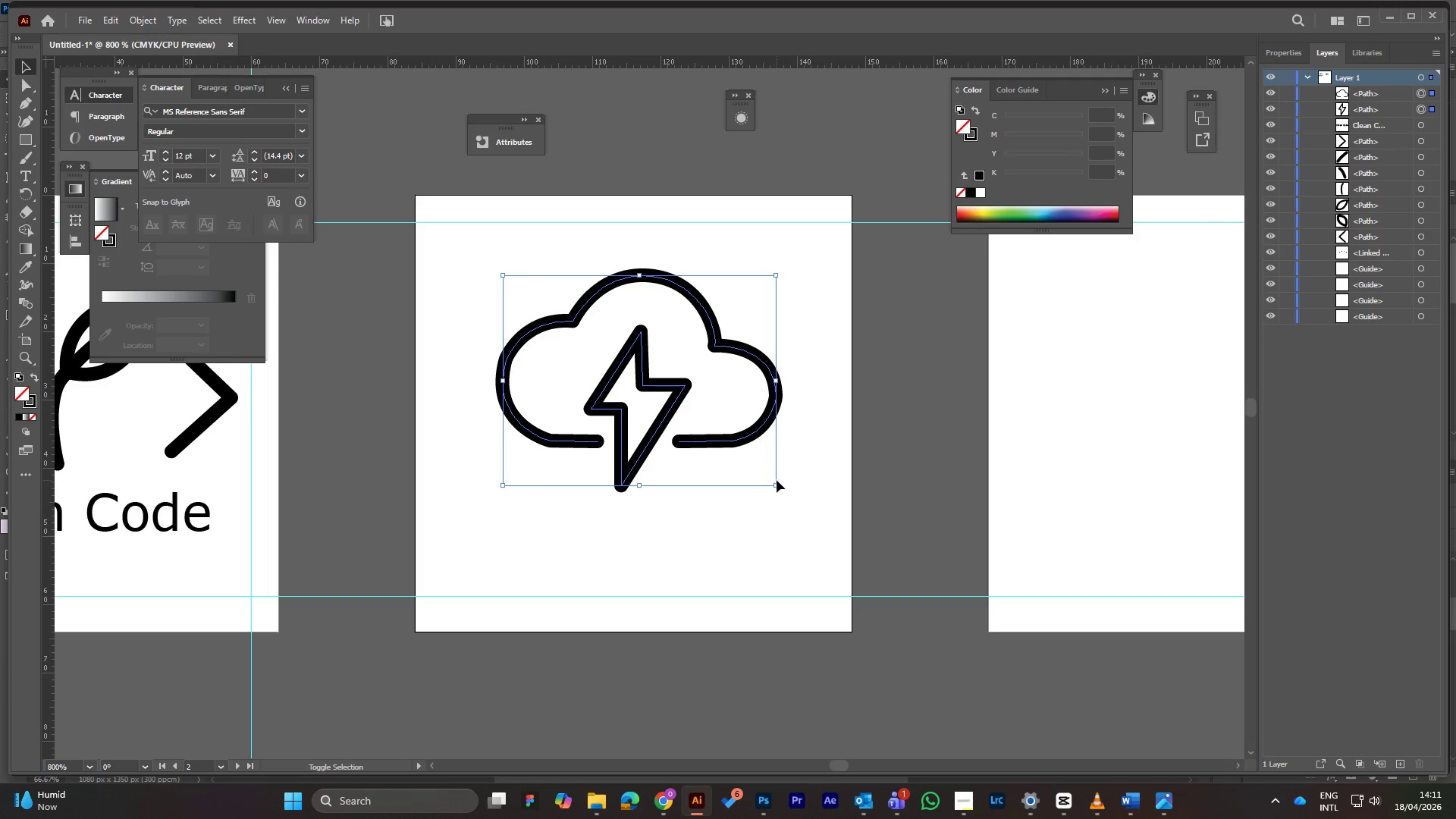 
left_click_drag(start_coordinate=[777, 482], to_coordinate=[784, 491])
 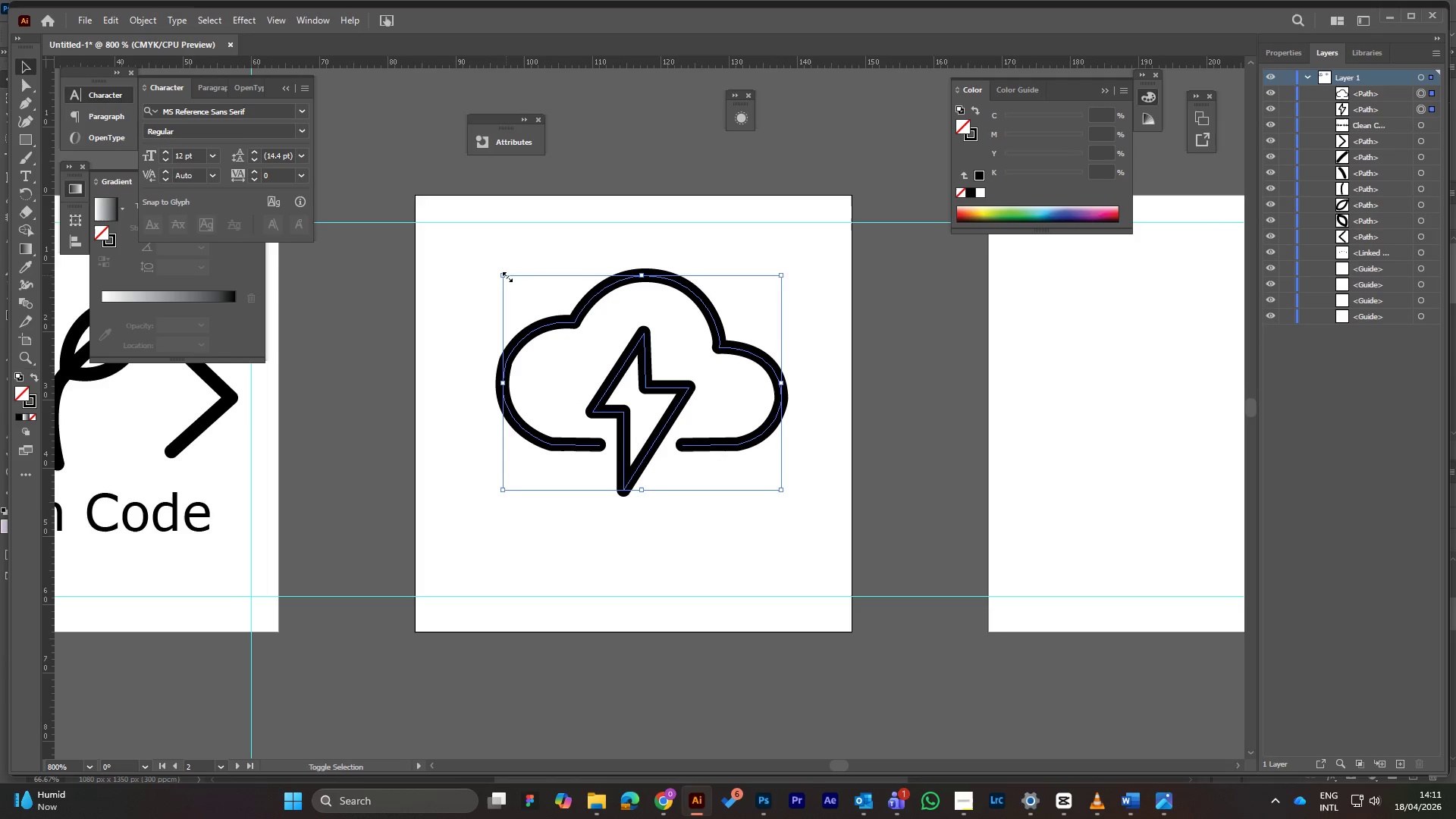 
left_click_drag(start_coordinate=[506, 275], to_coordinate=[479, 262])
 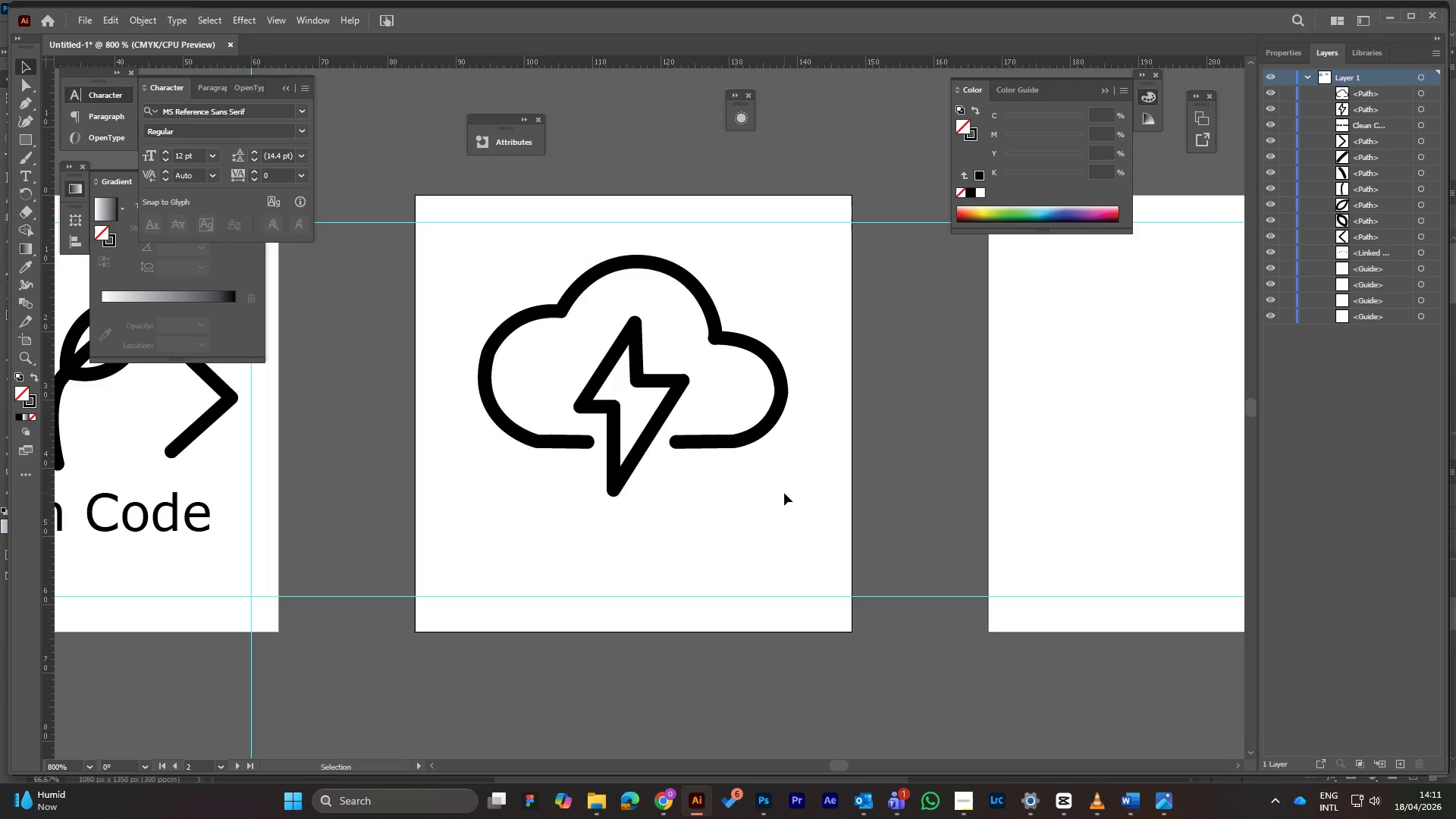 
left_click([169, 514])
 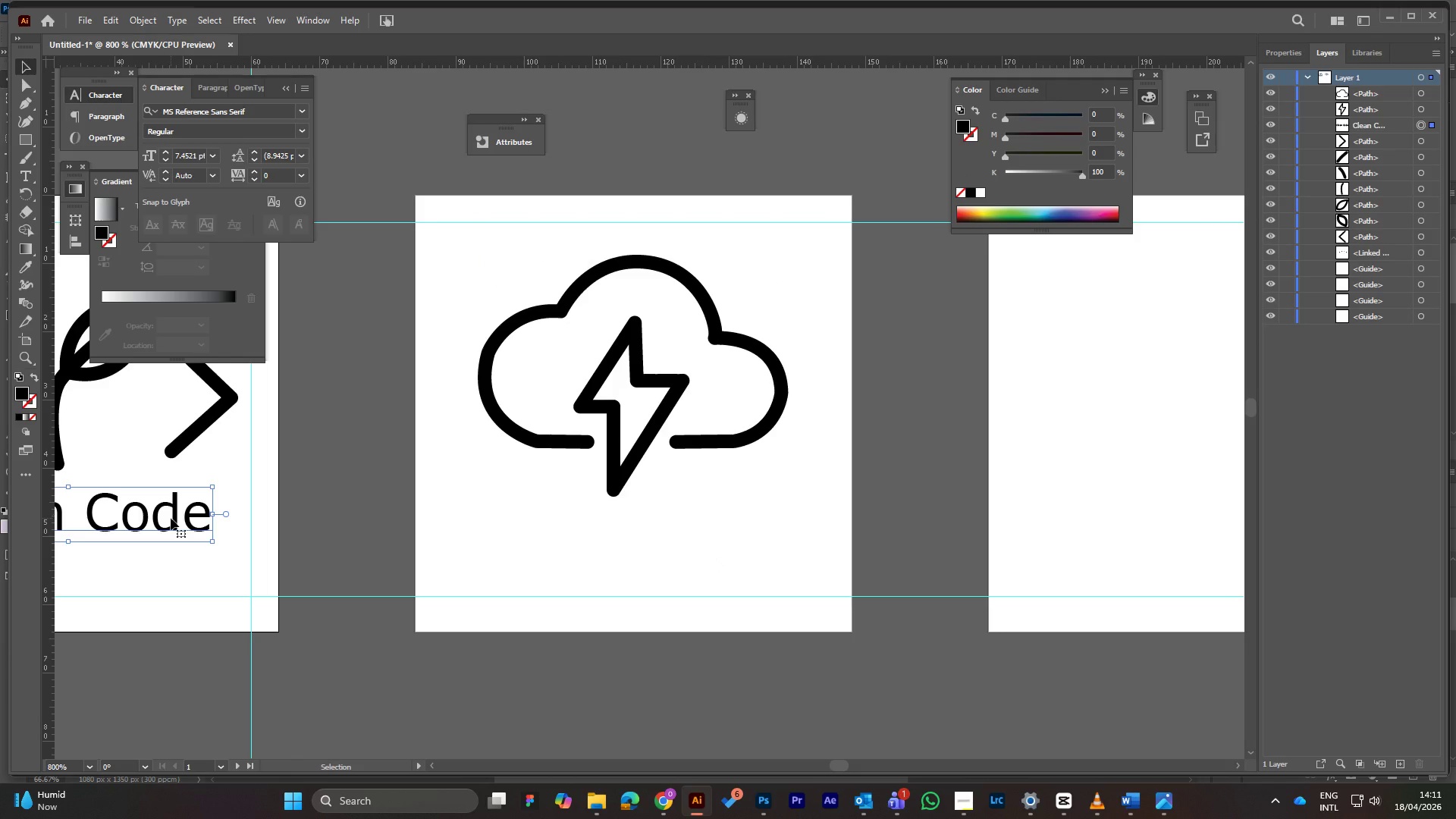 
hold_key(key=AltLeft, duration=1.92)
left_click_drag(start_coordinate=[171, 518], to_coordinate=[740, 537])
 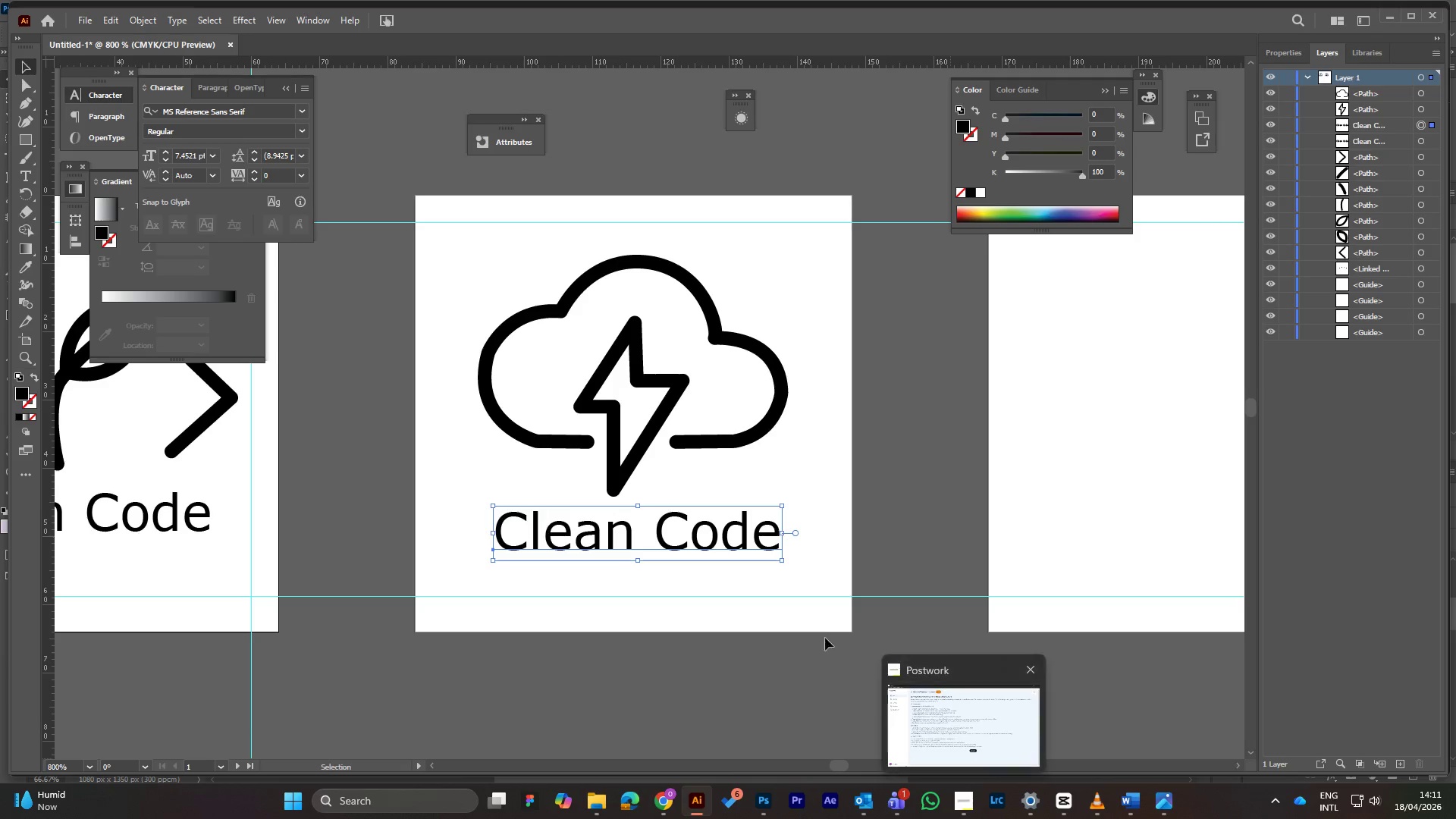 
wait(14.17)
 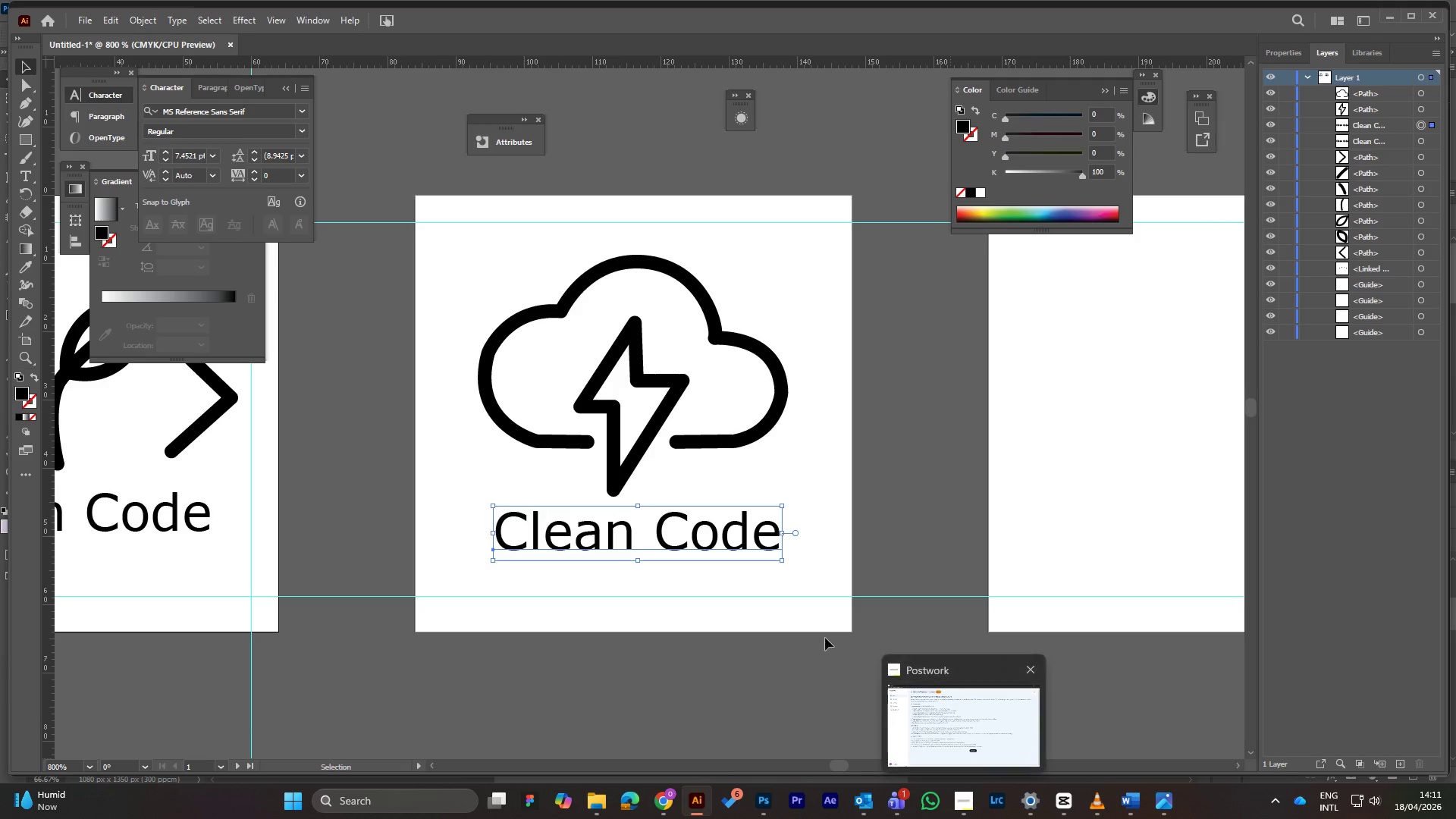 
double_click([602, 547])
 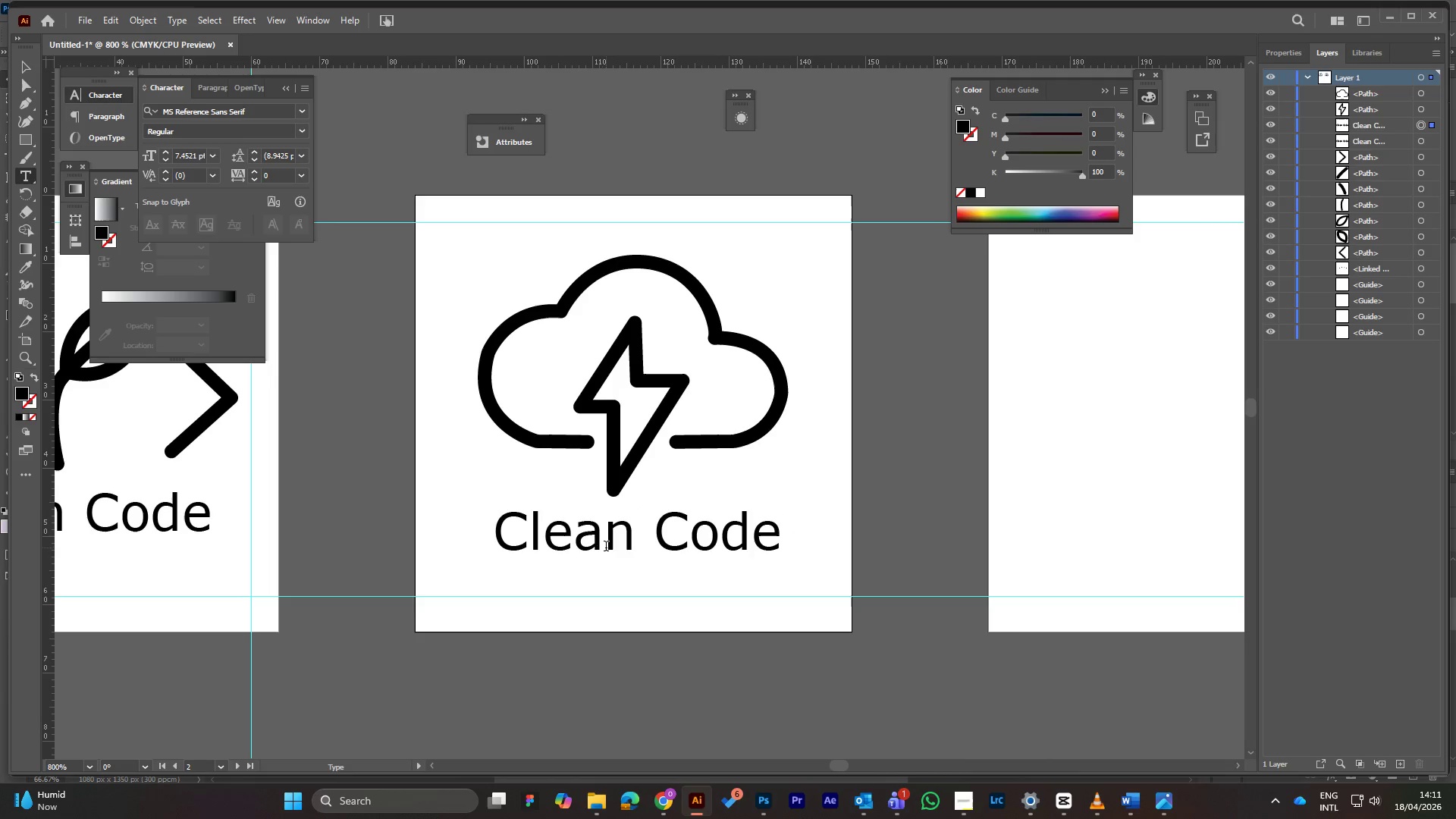 
key(Control+A)
 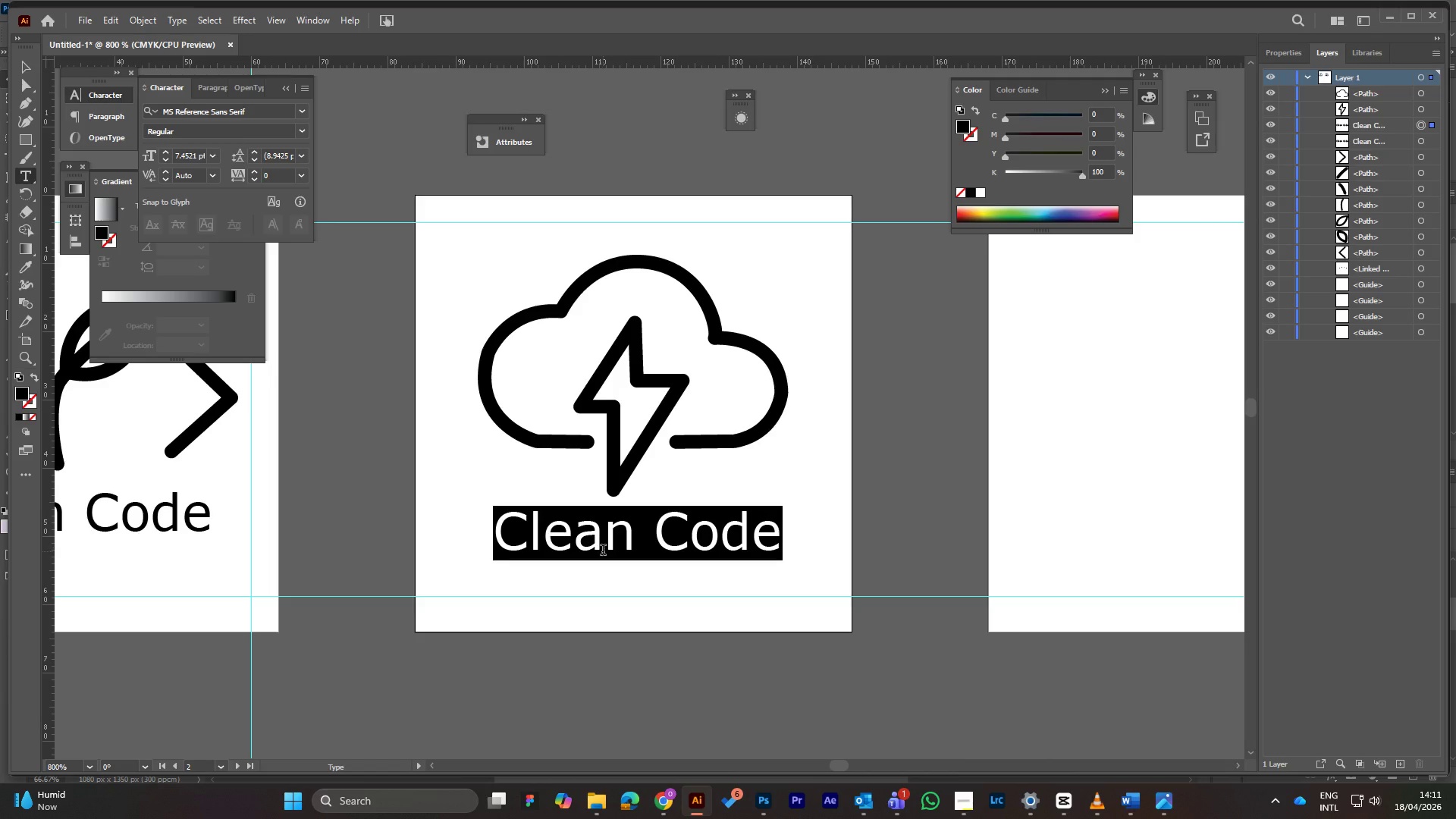 
type(Server Effiency)
 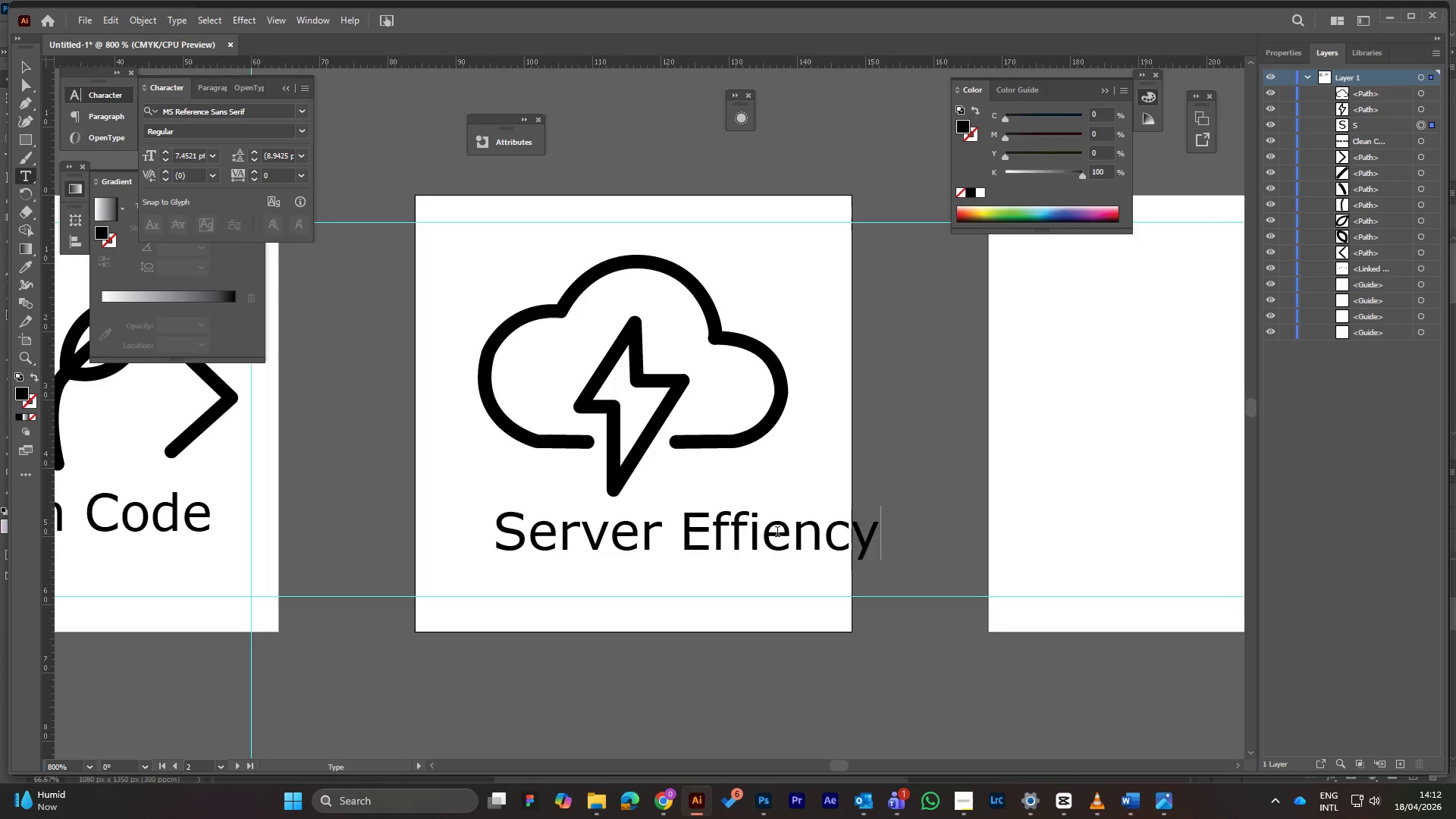 
left_click([767, 530])
 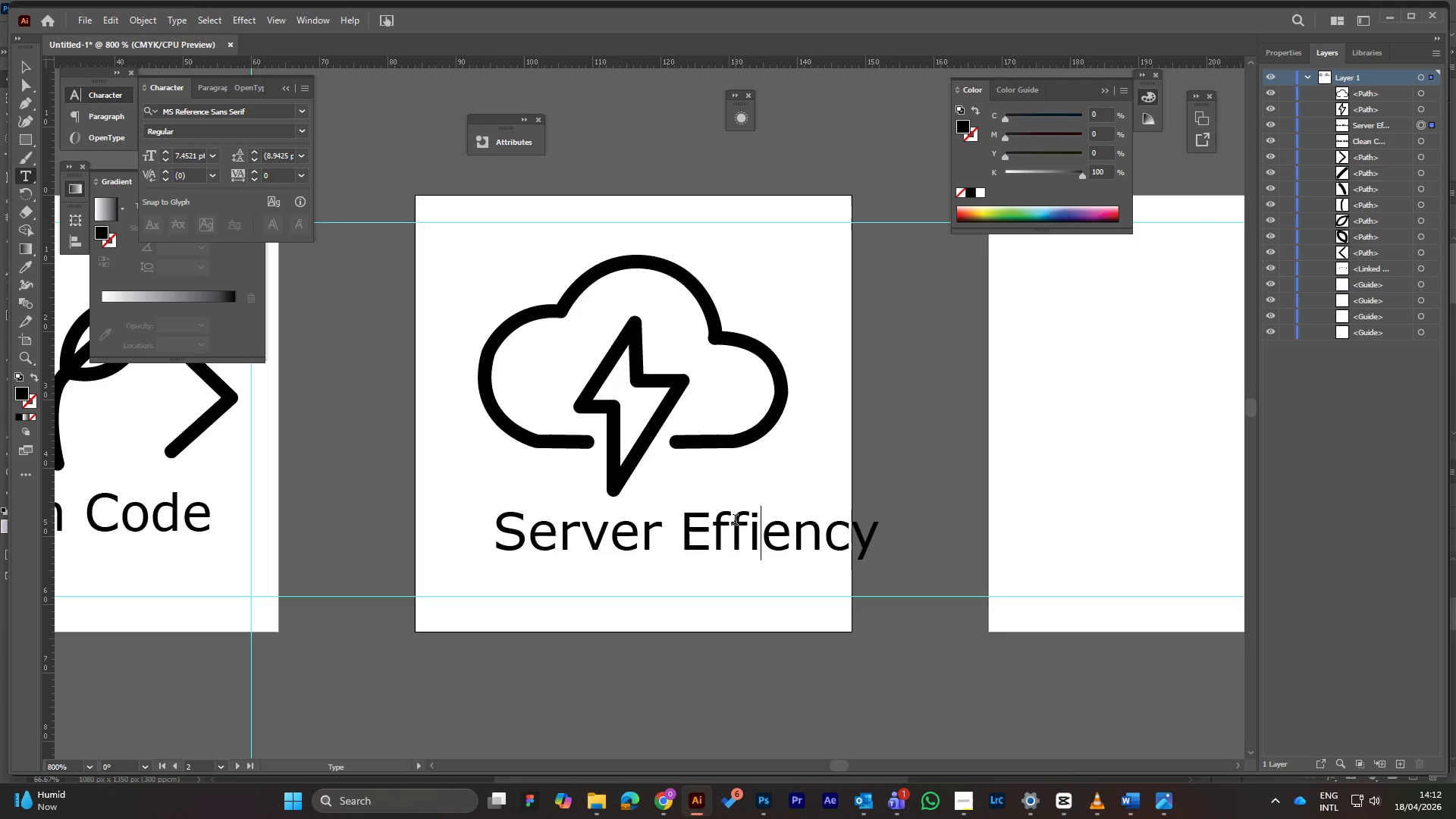 
type(ci)
 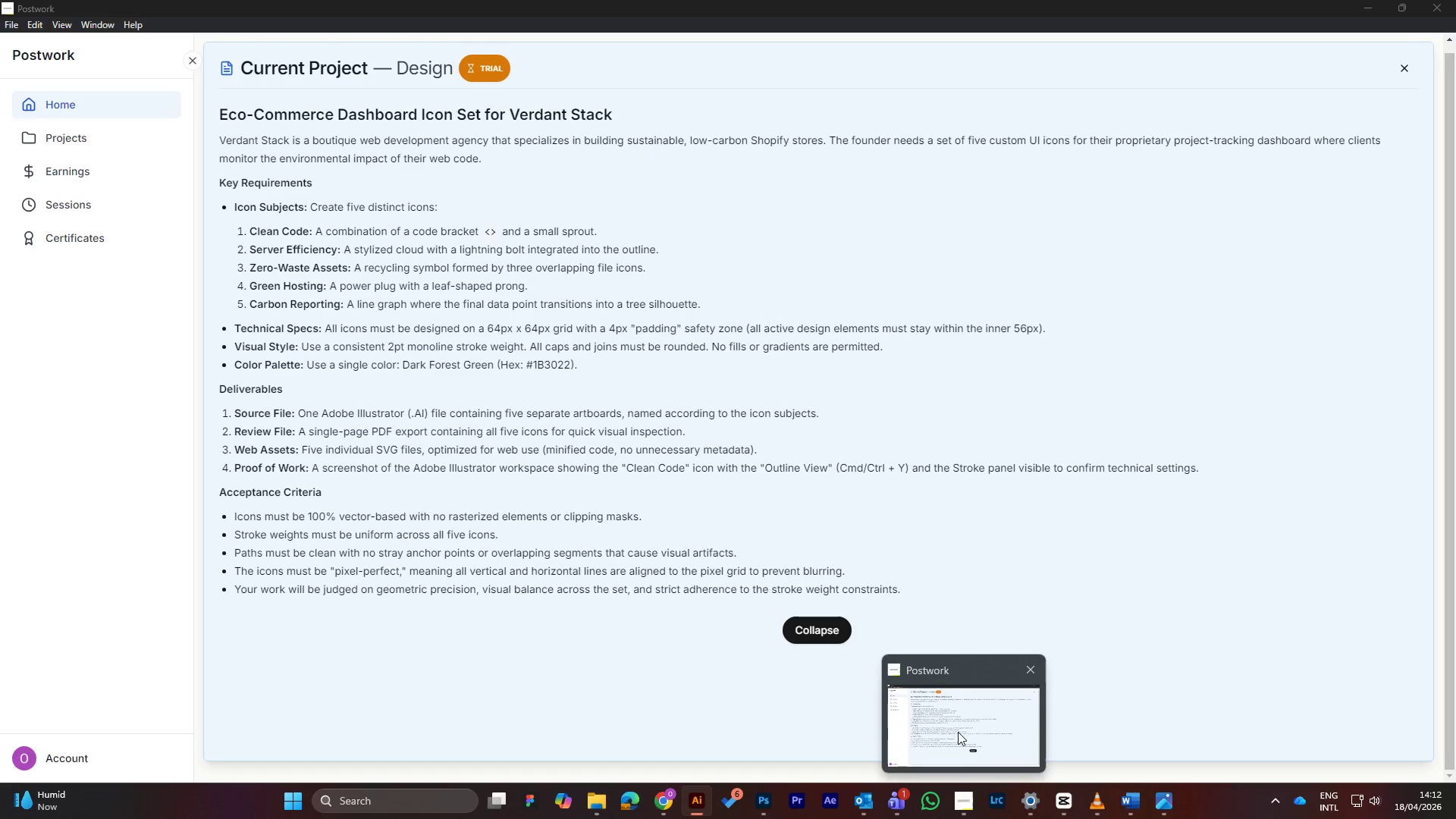 
wait(10.61)
 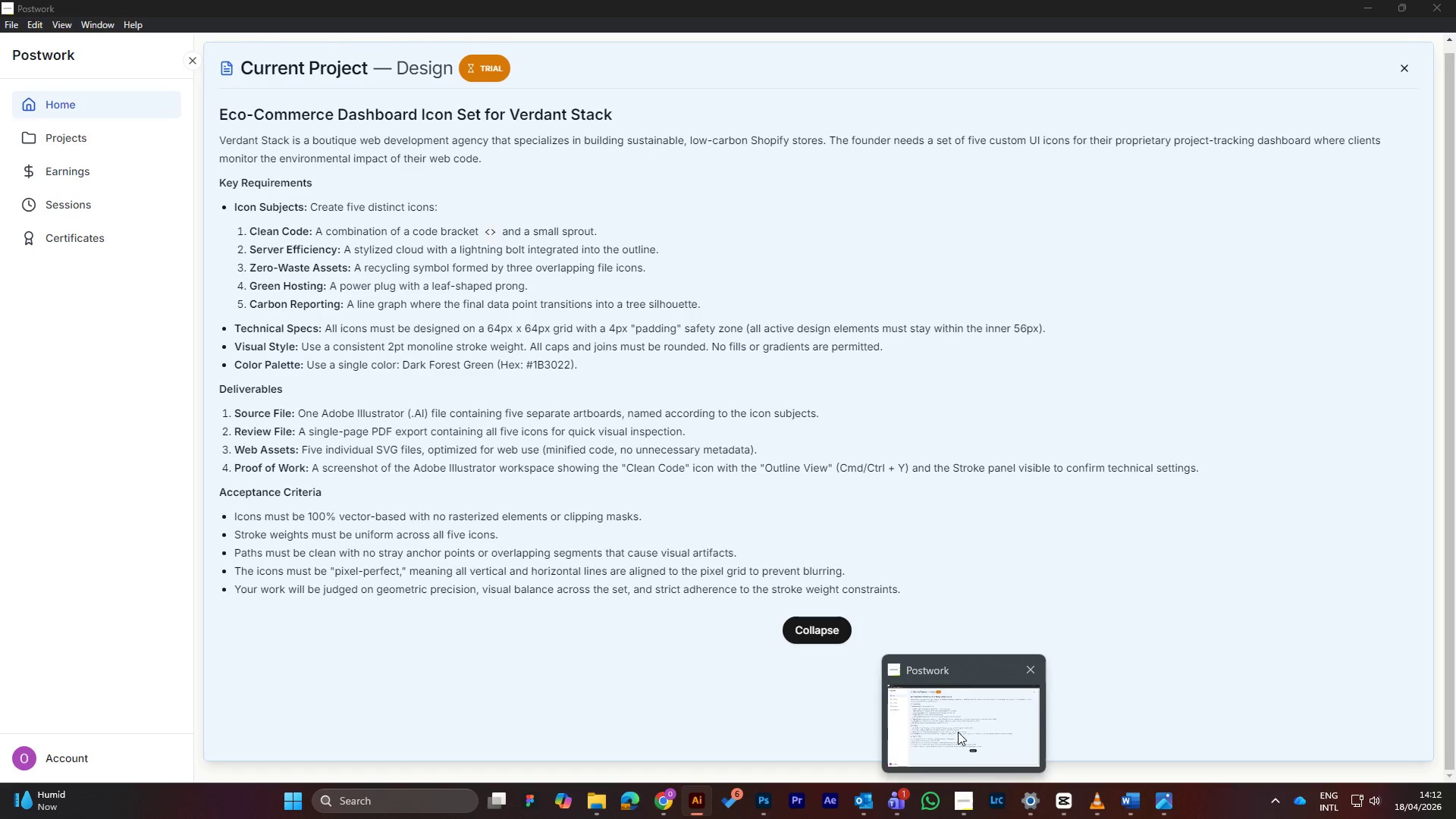 
left_click([26, 58])
 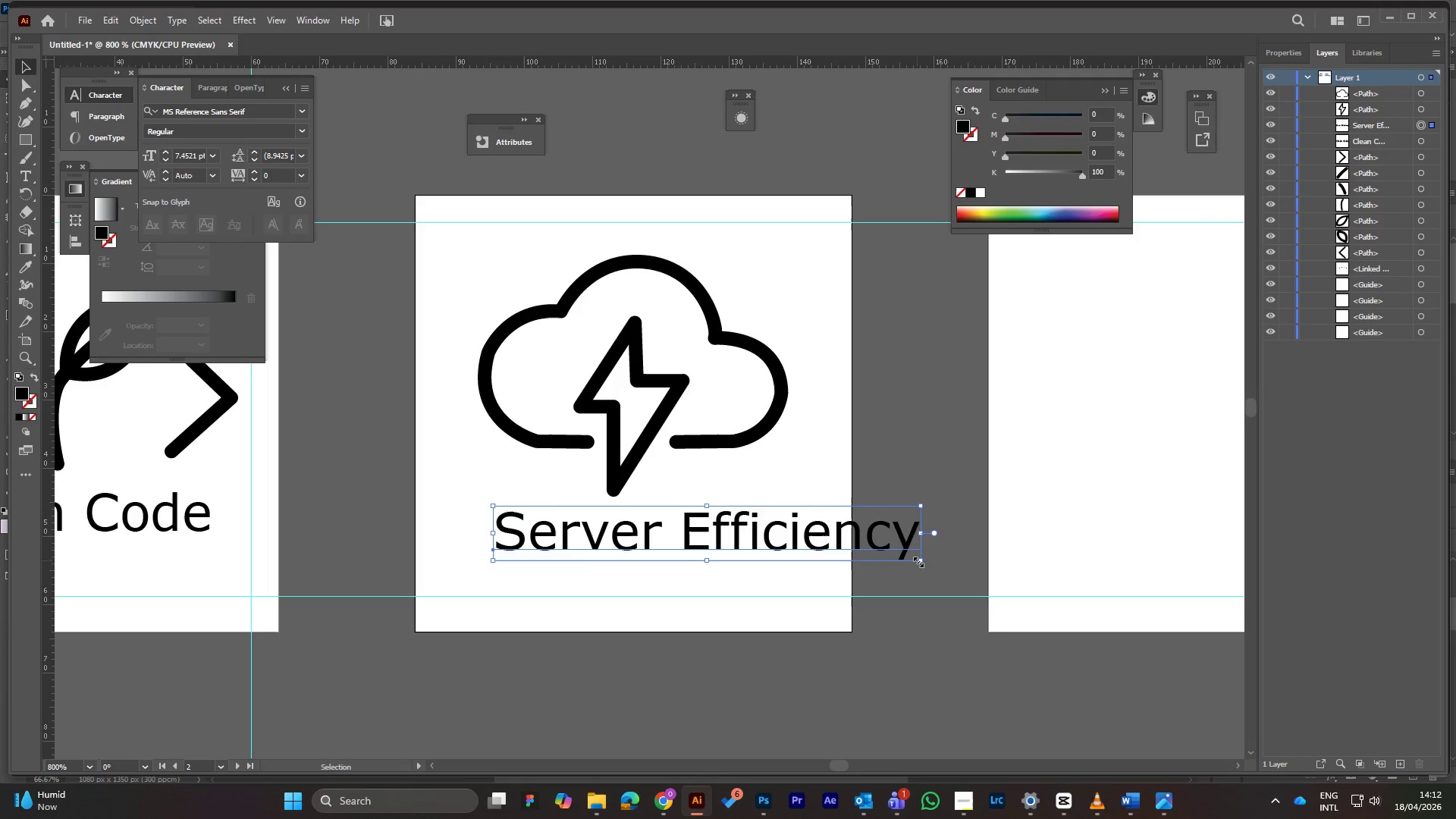 
hold_key(key=ShiftLeft, duration=2.0)
left_click_drag(start_coordinate=[921, 560], to_coordinate=[852, 547])
 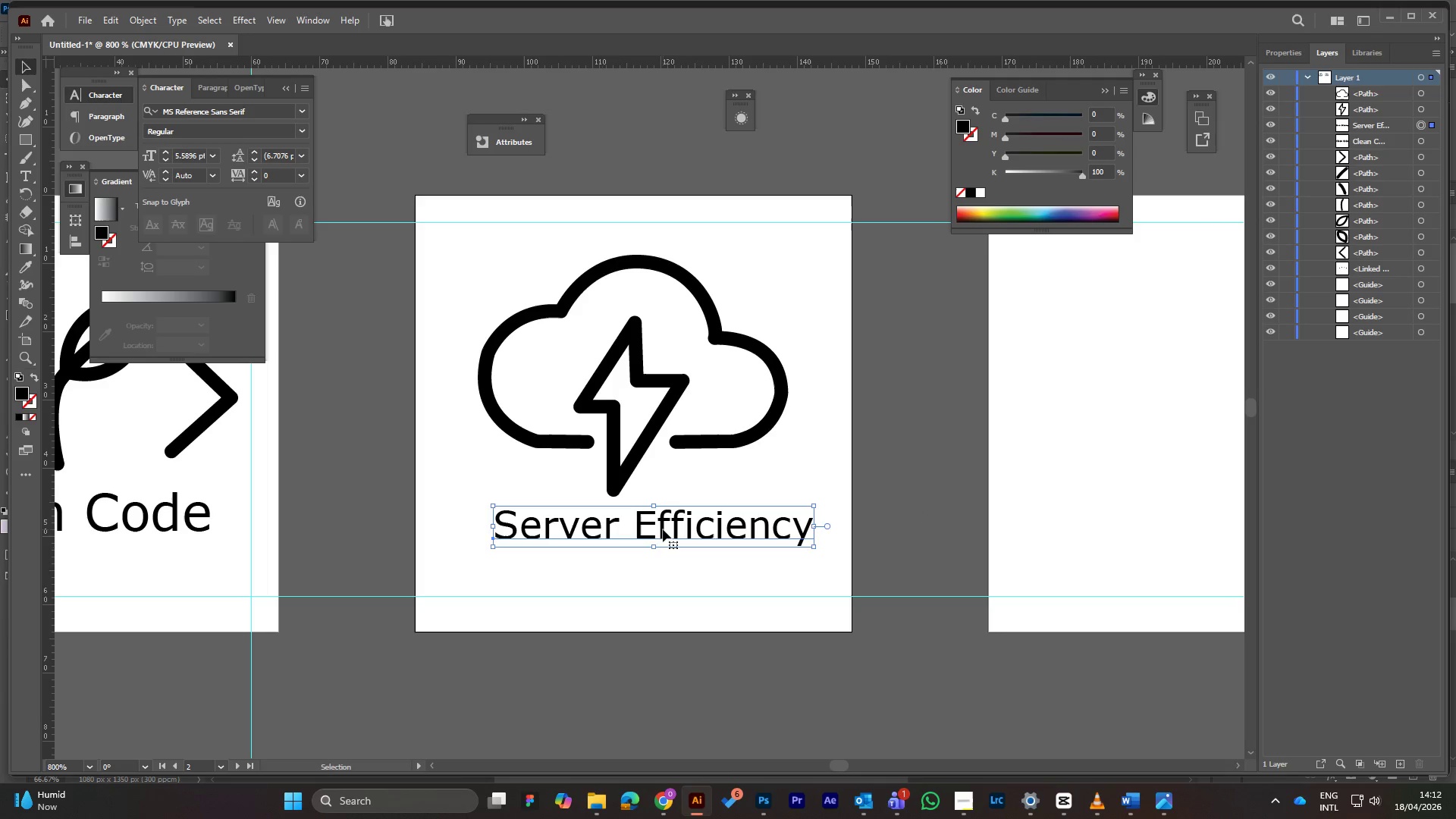 
left_click_drag(start_coordinate=[663, 529], to_coordinate=[656, 539])
 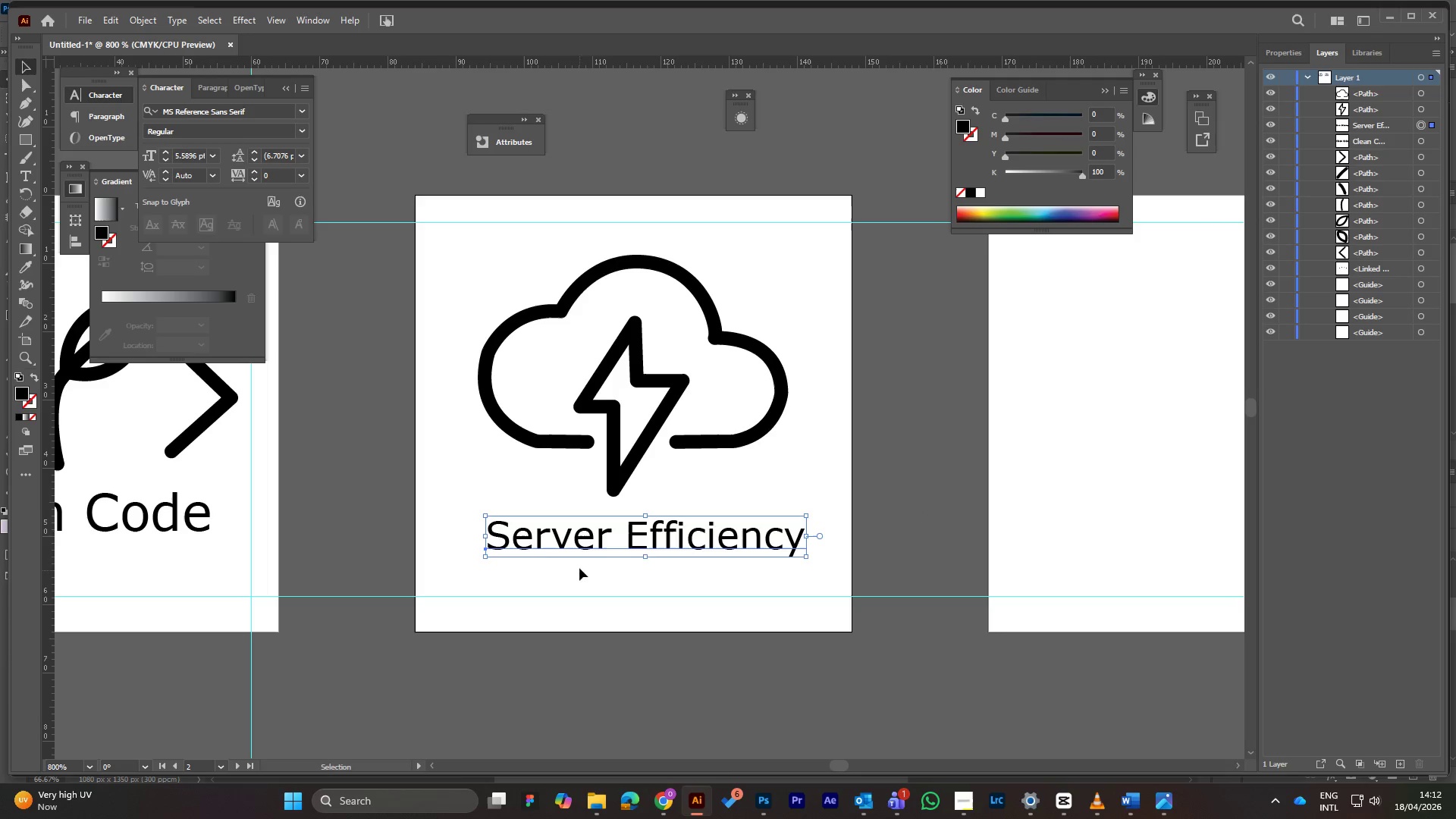 
double_click([551, 538])
 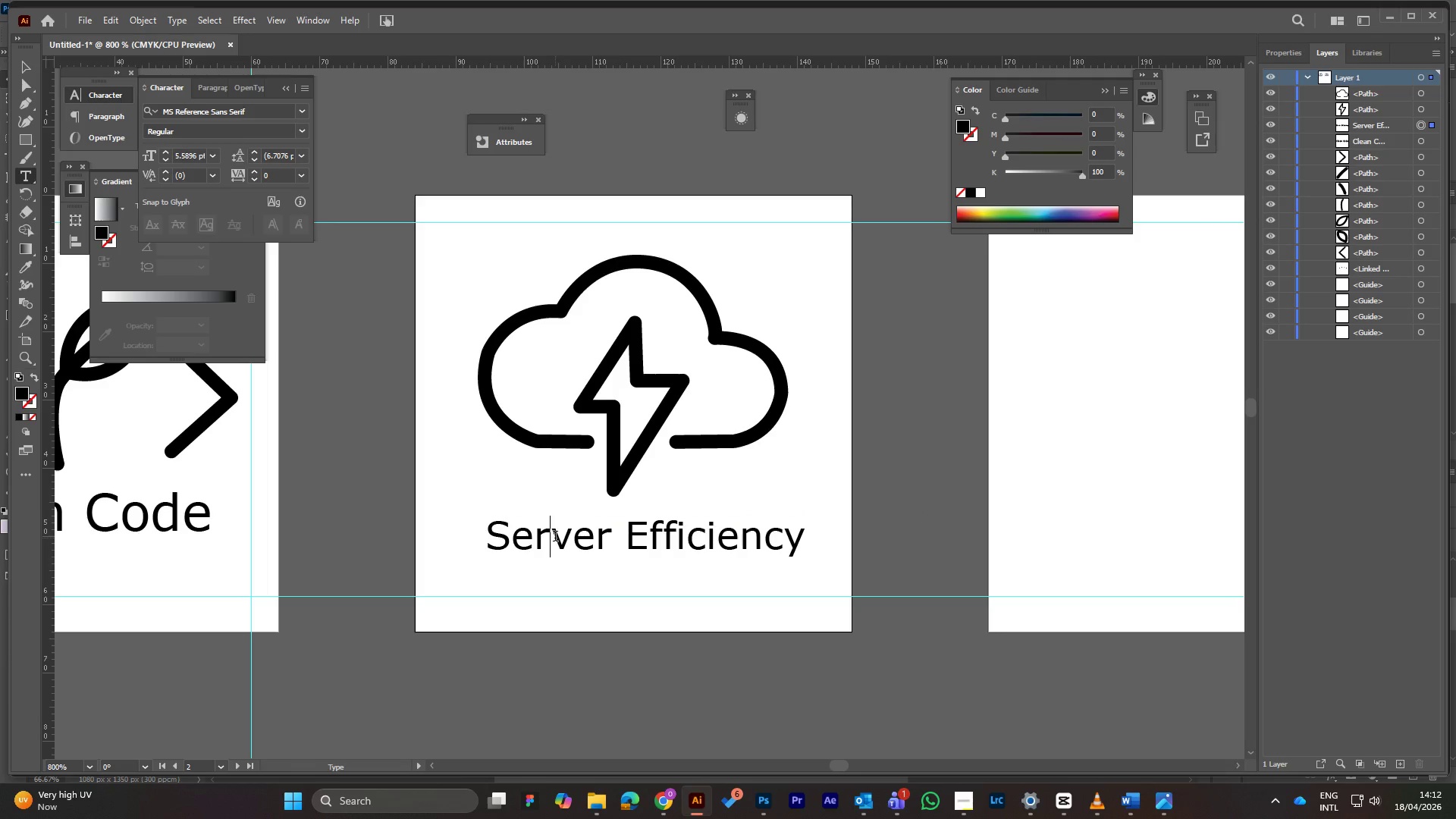 
key(Control+A)
 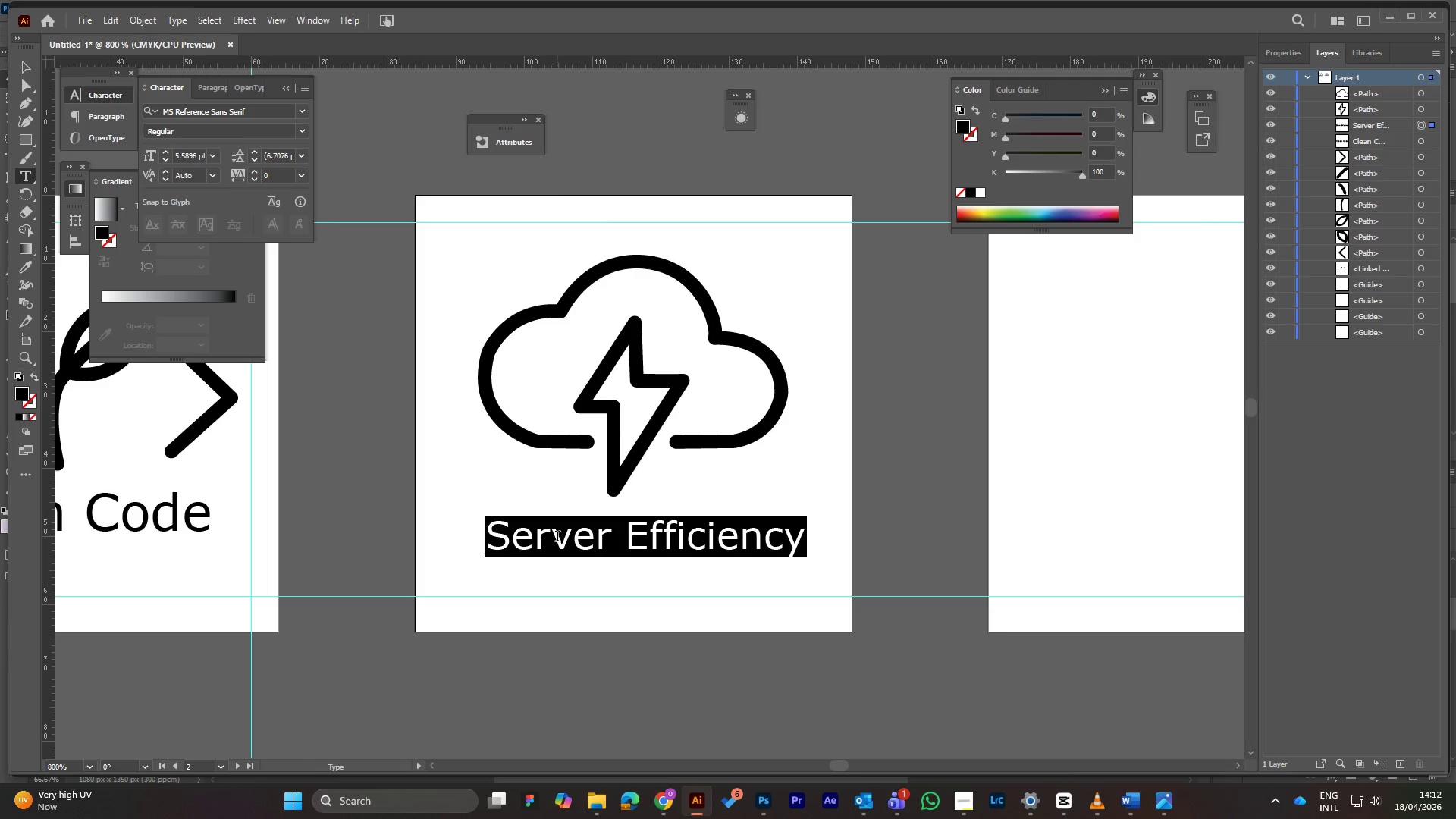 
right_click([557, 538])
 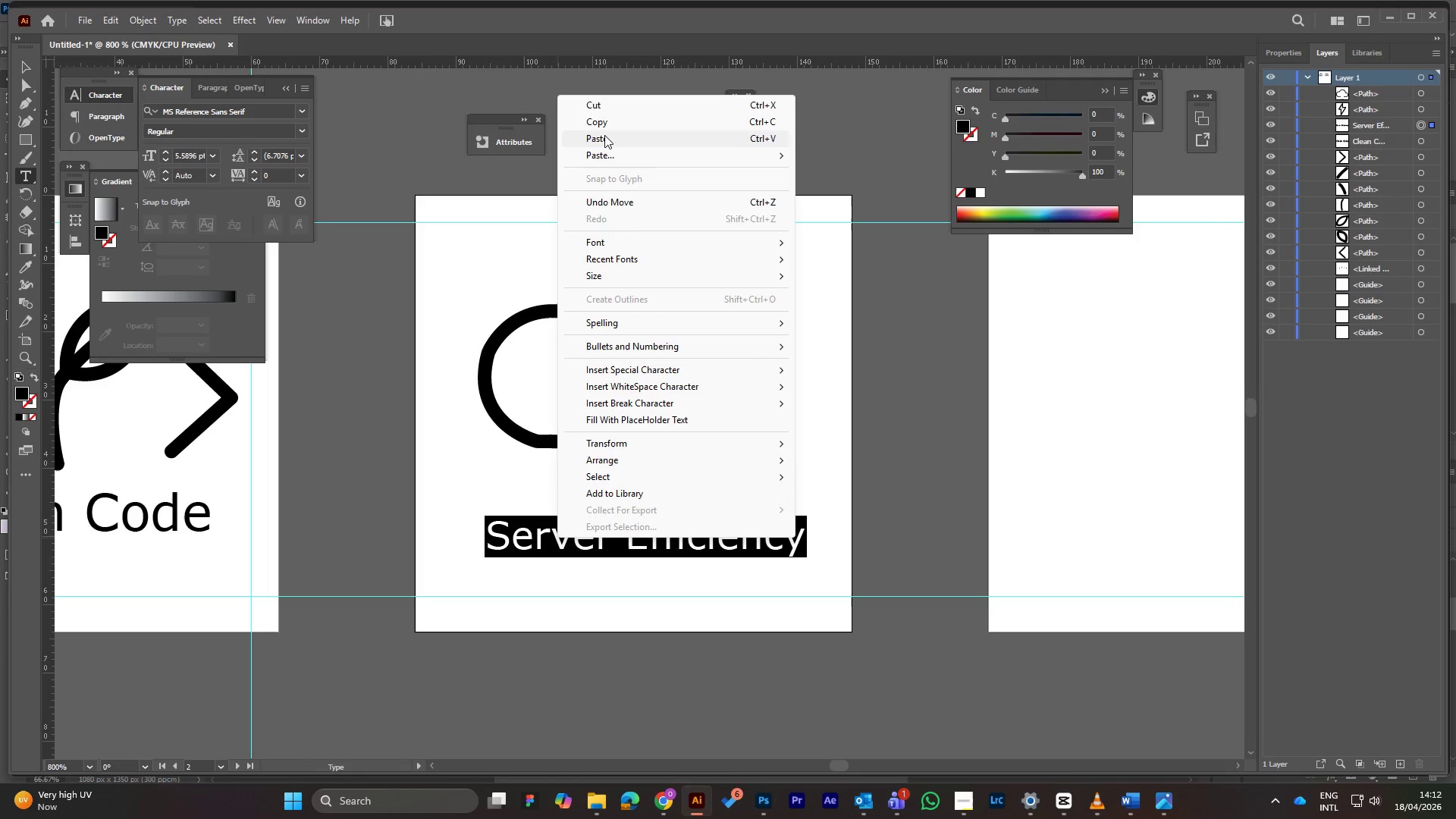 
left_click([607, 121])
 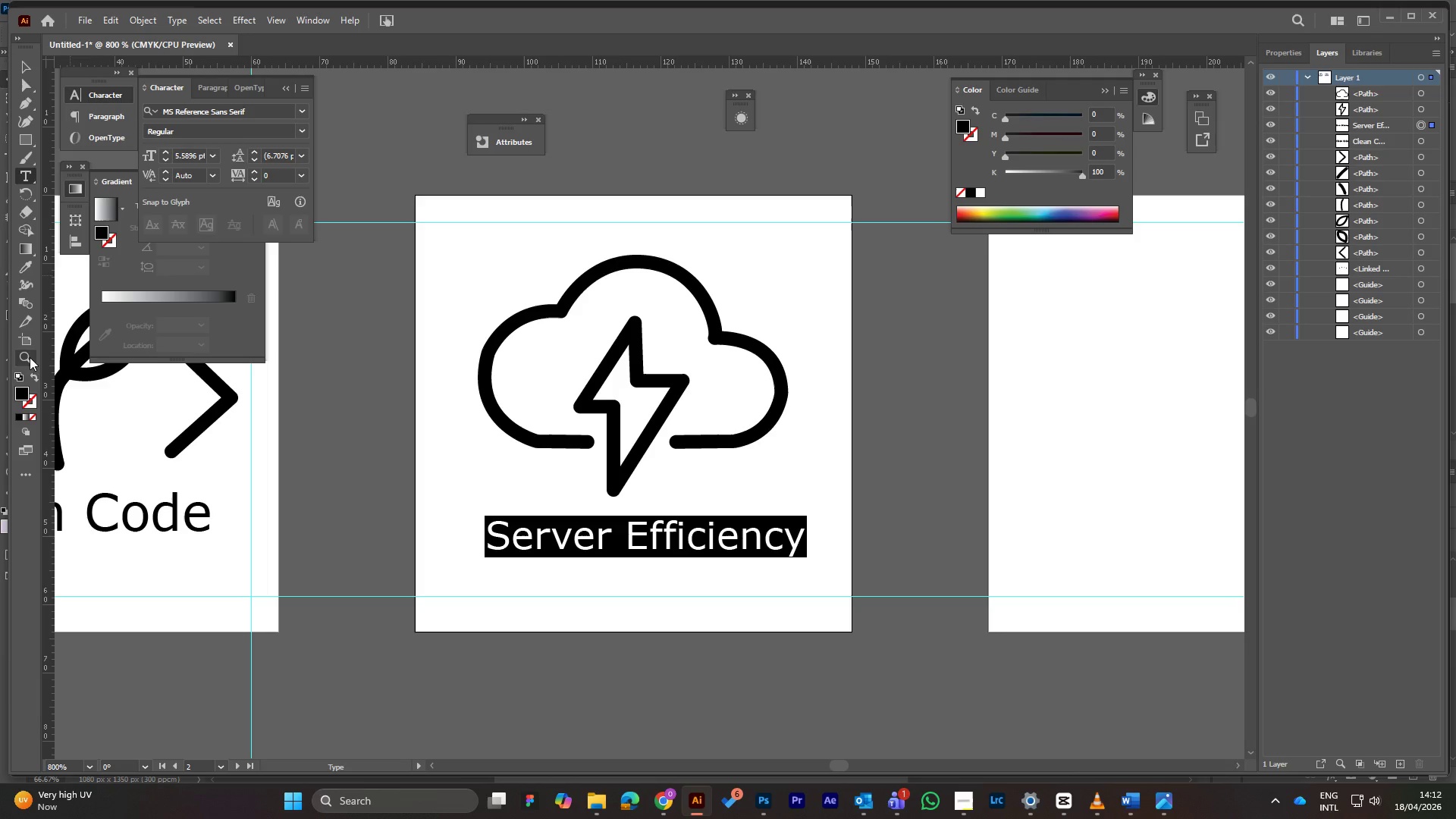 
left_click([27, 340])
 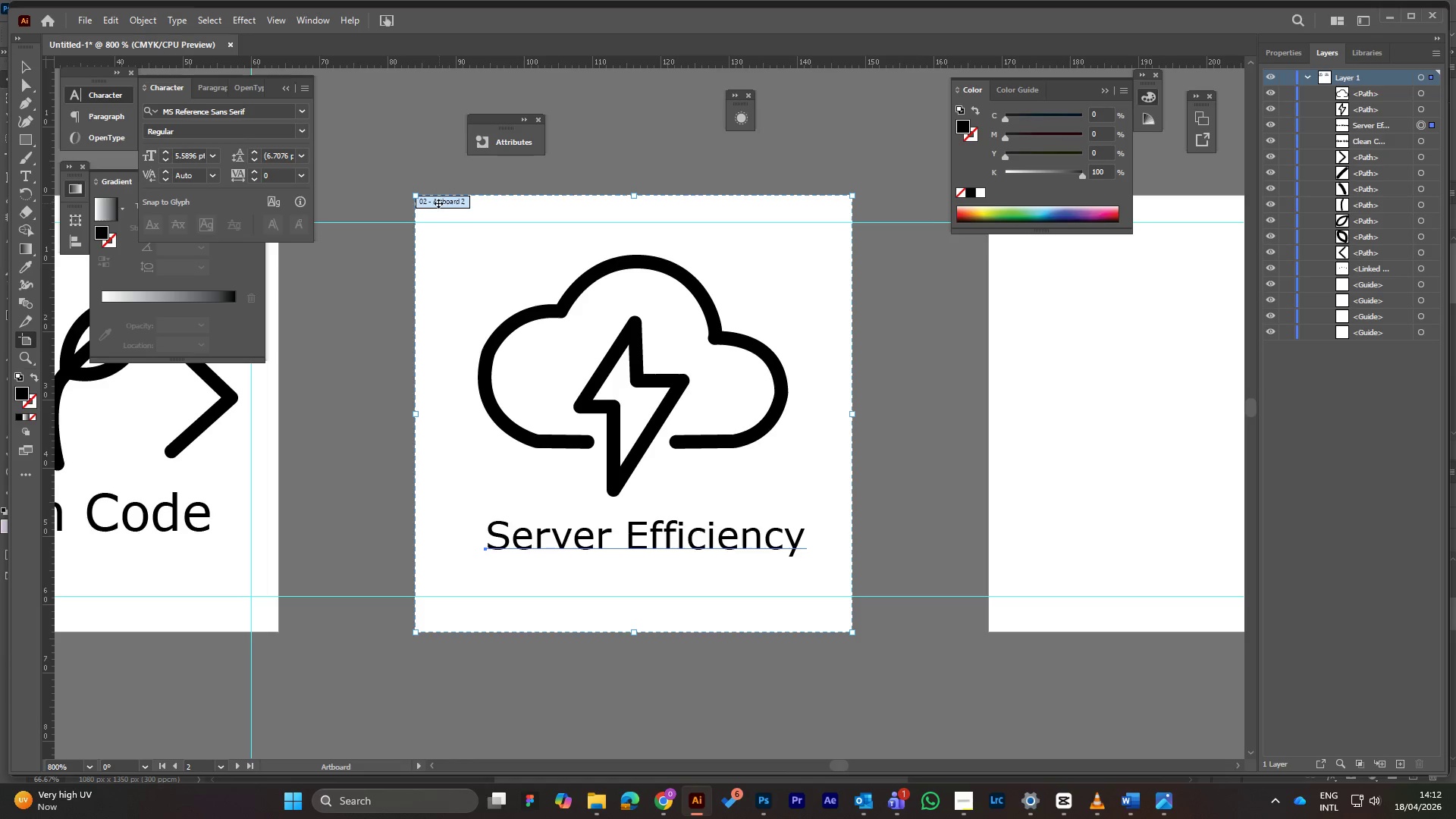 
double_click([438, 203])
 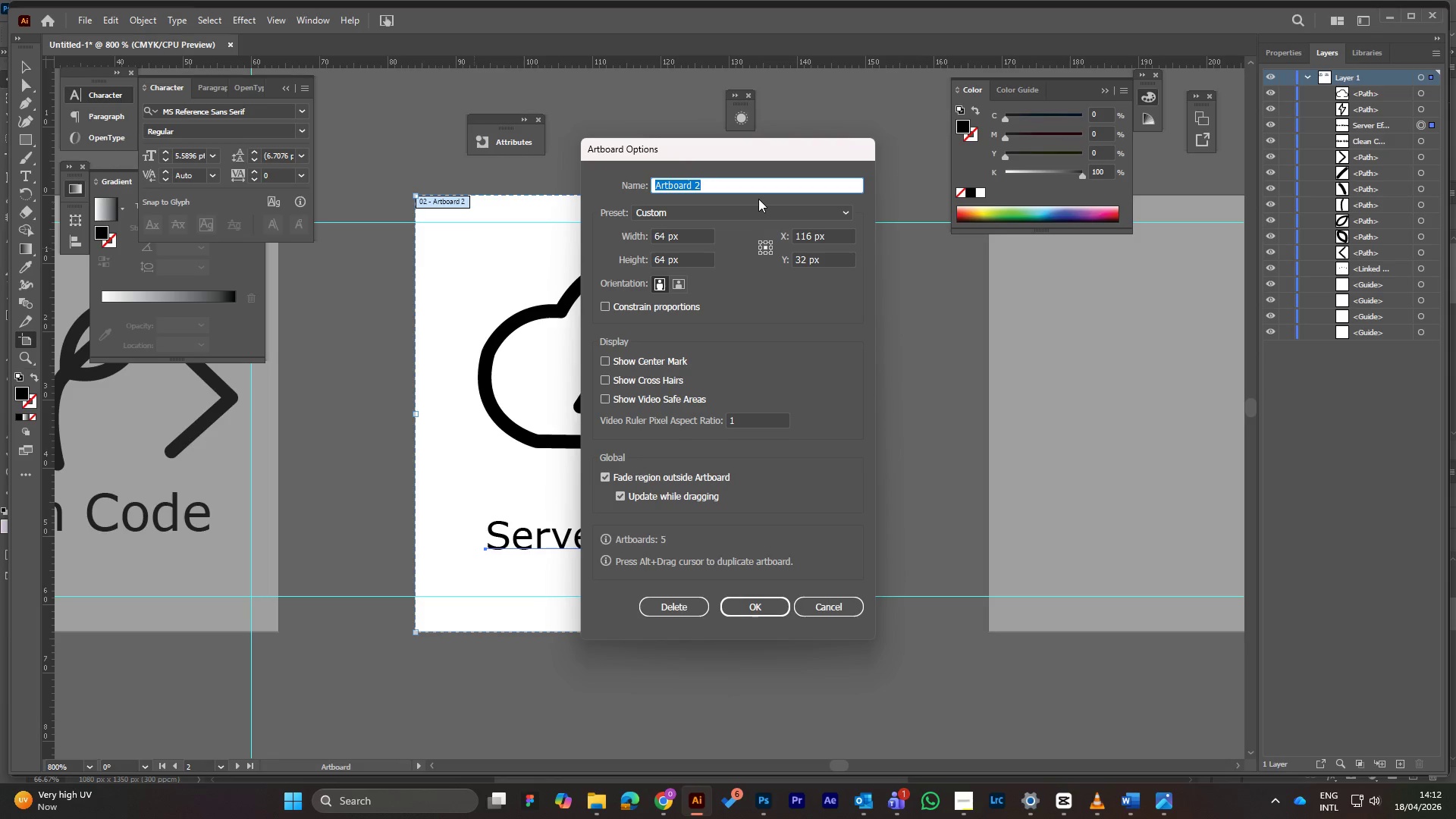 
key(Control+V)
 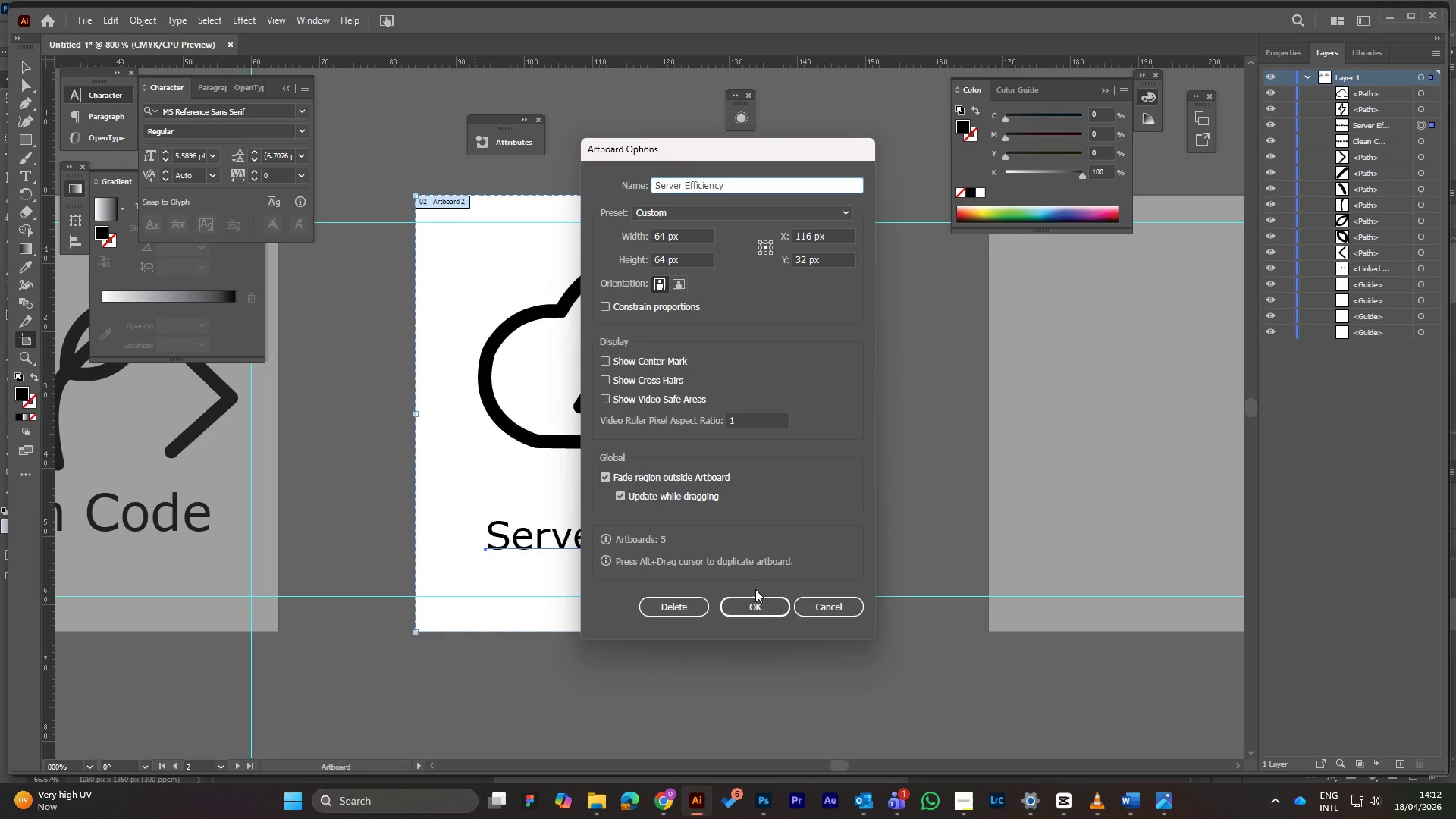 
left_click([764, 611])
 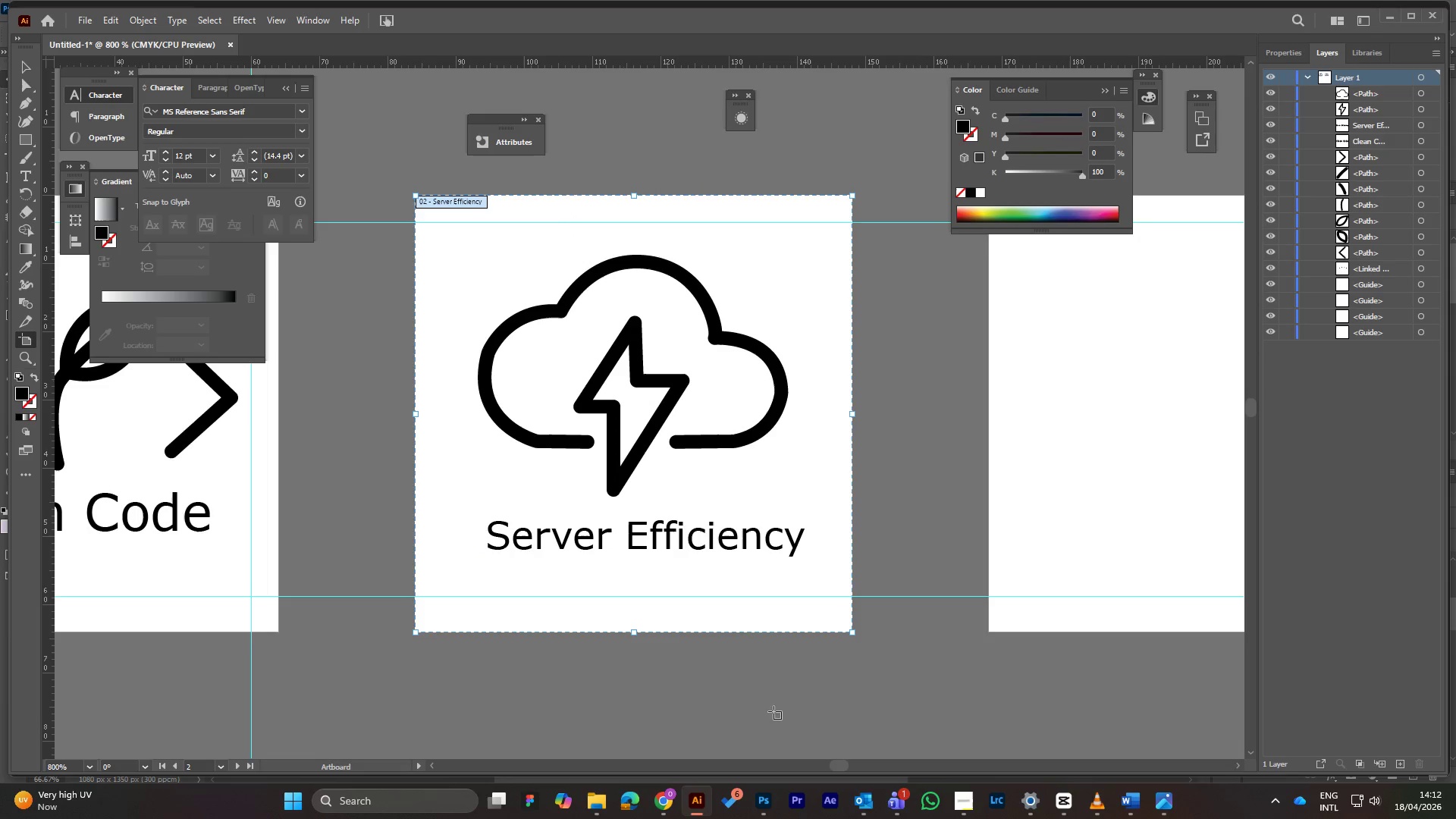 
left_click([23, 68])
 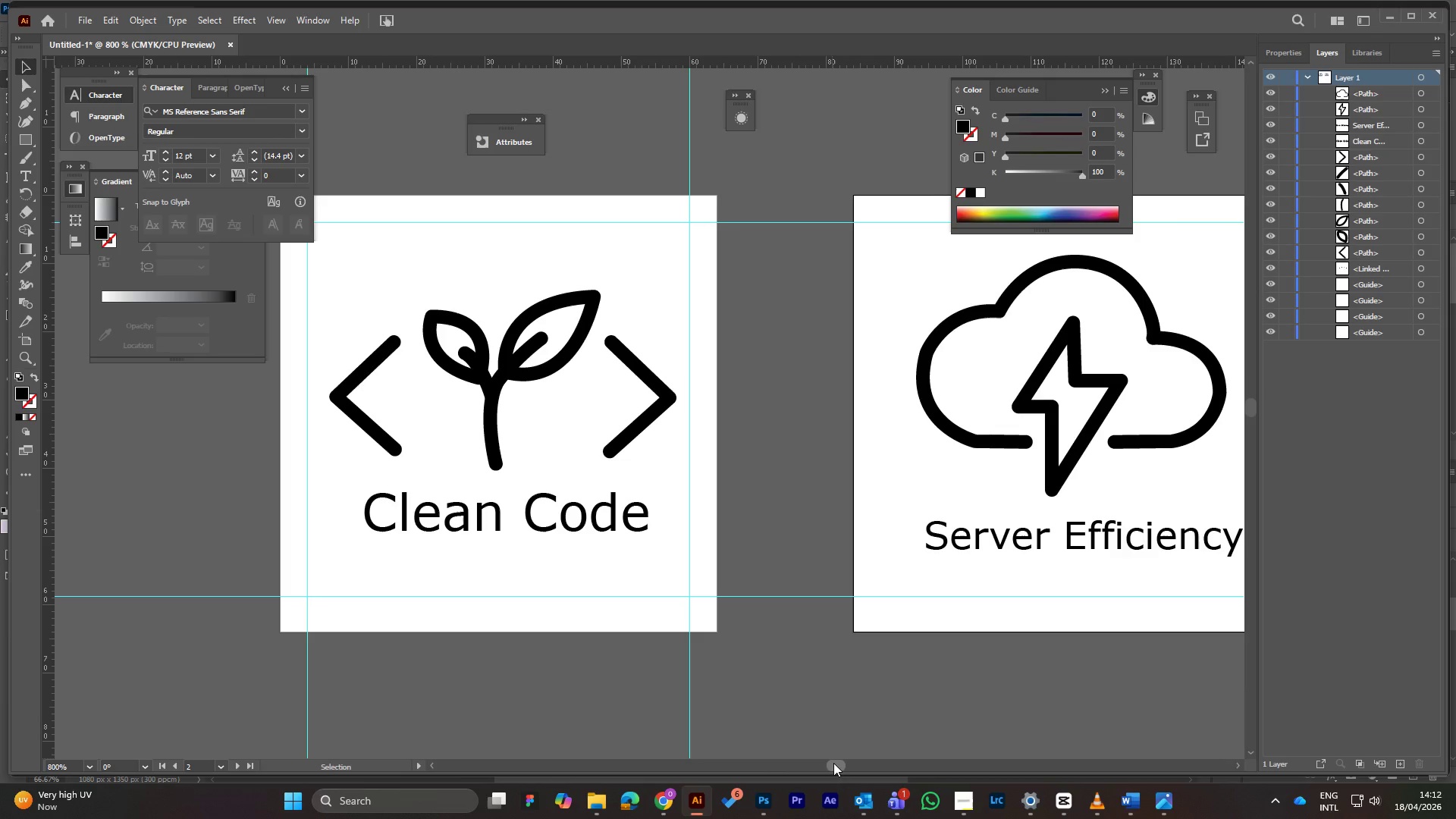 
left_click([471, 518])
 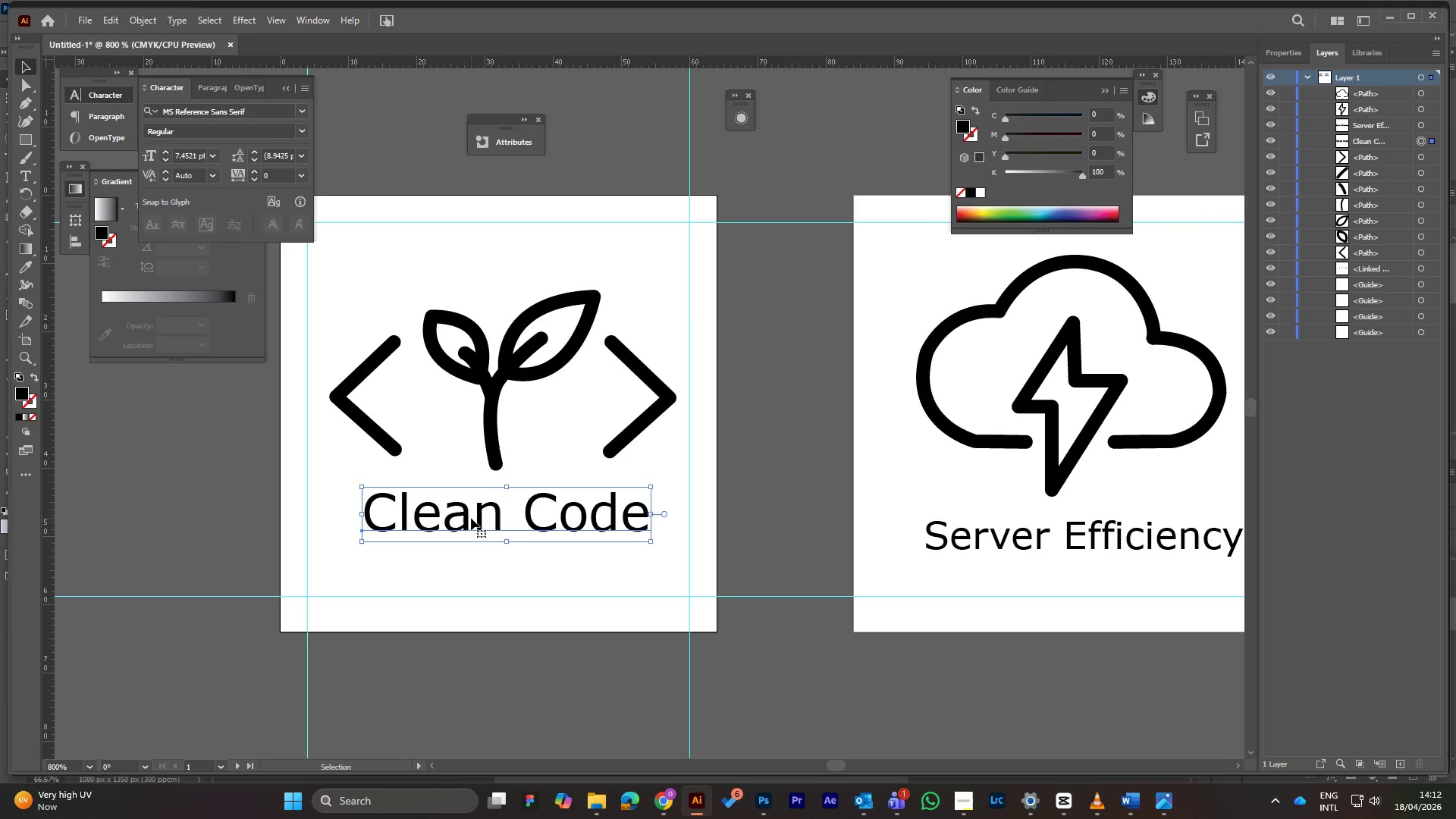 
double_click([470, 518])
 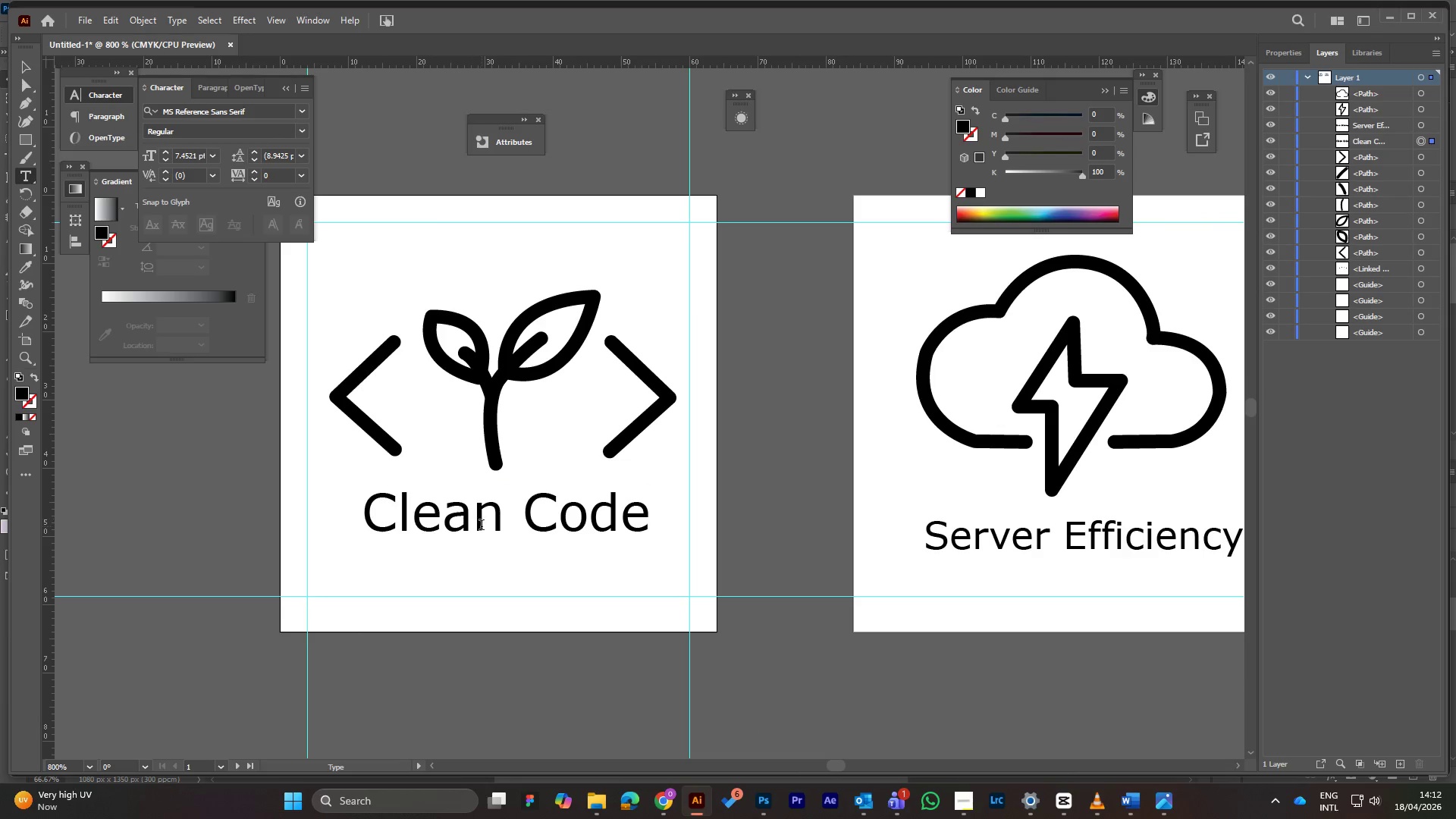 
key(Control+A)
 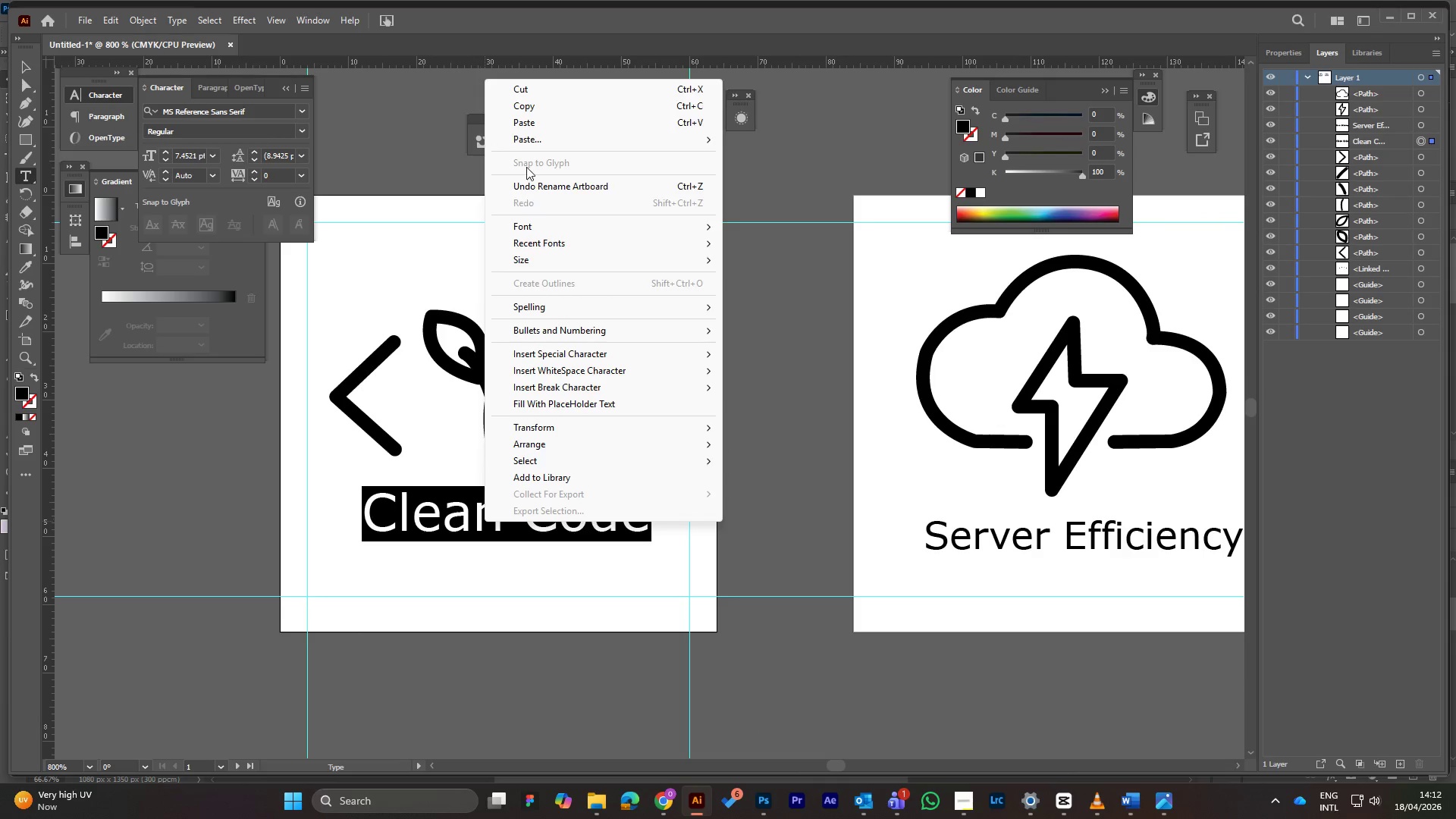 
left_click([529, 108])
 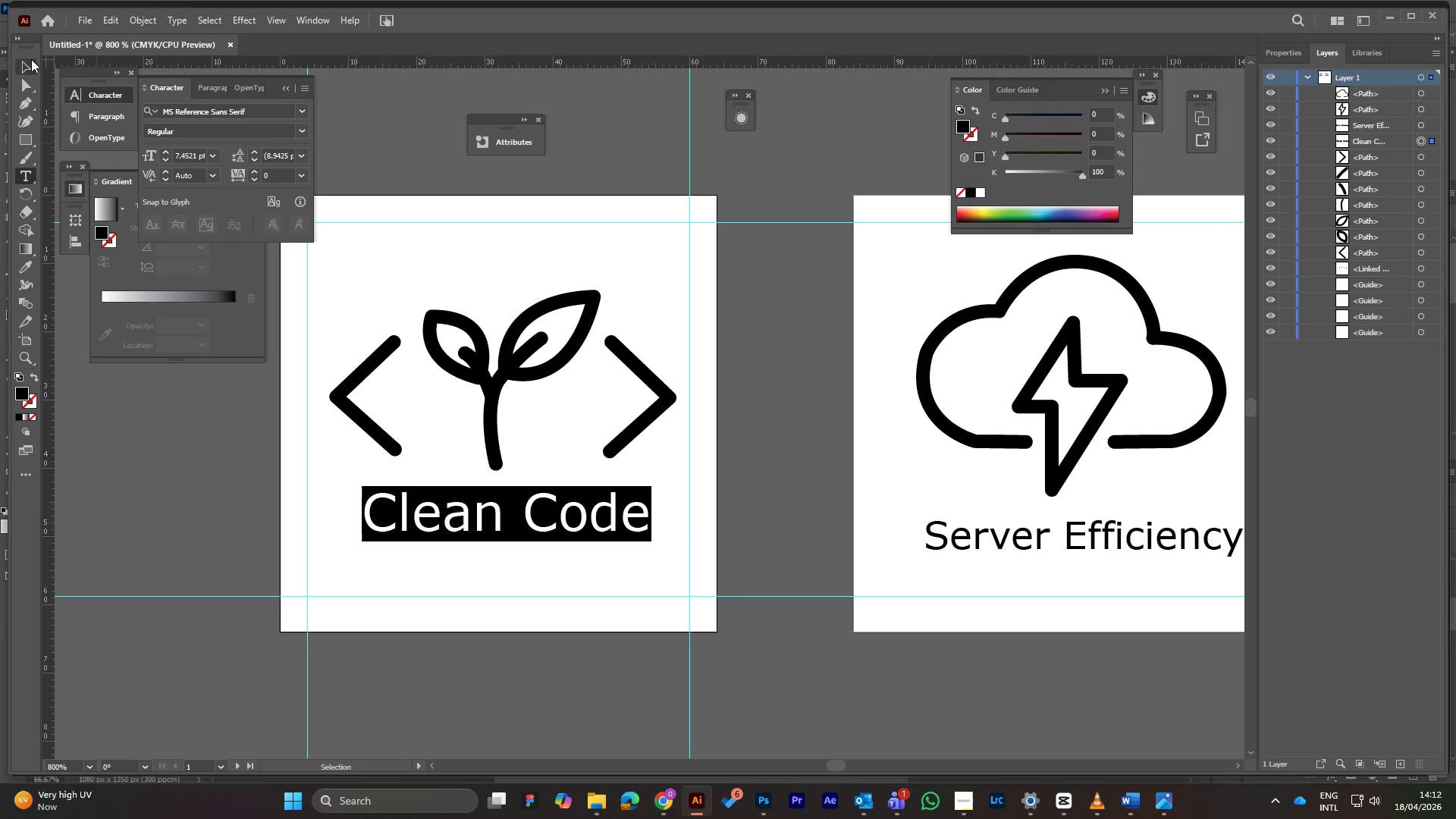 
left_click([33, 58])
 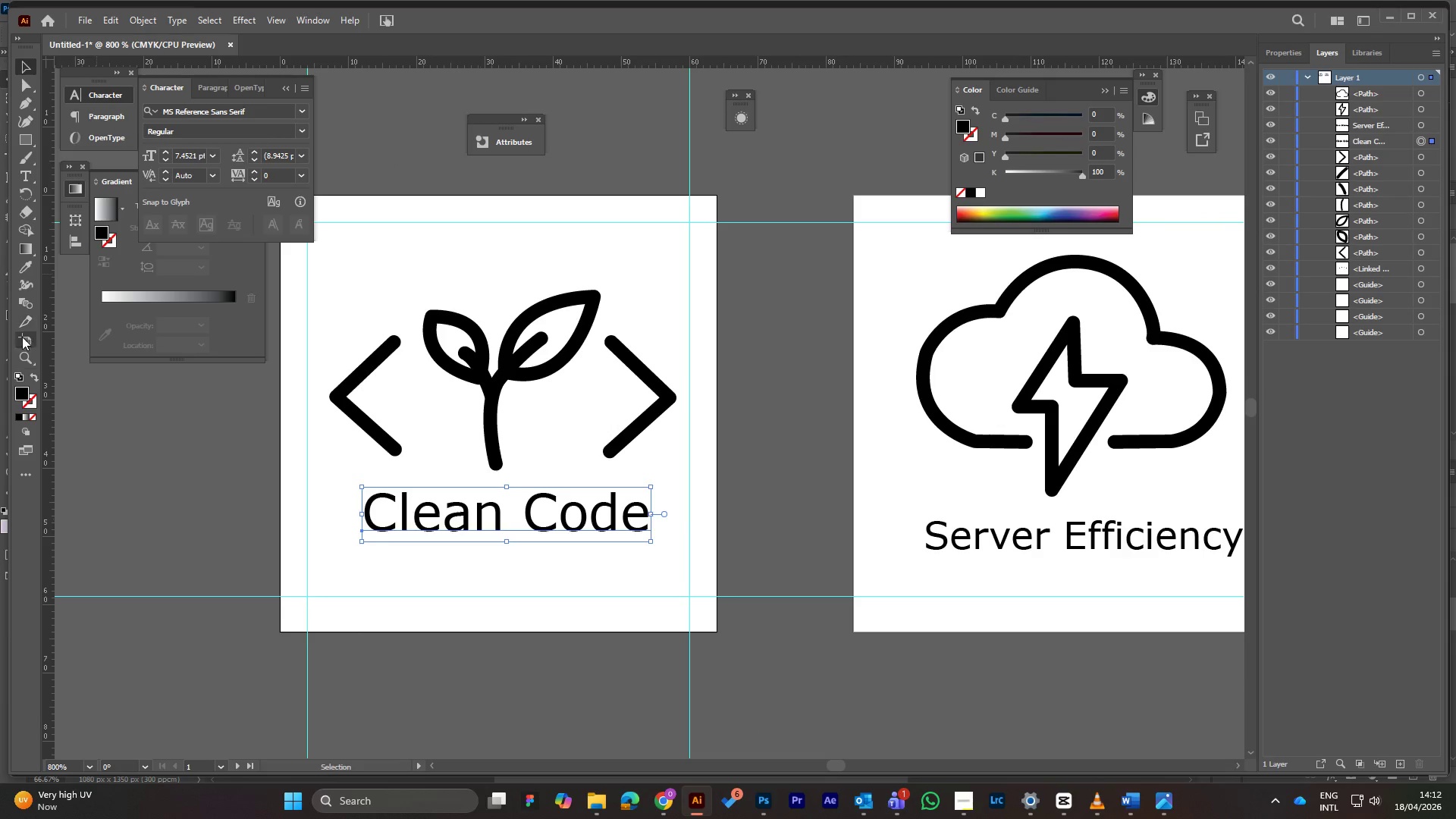 
left_click([23, 340])
 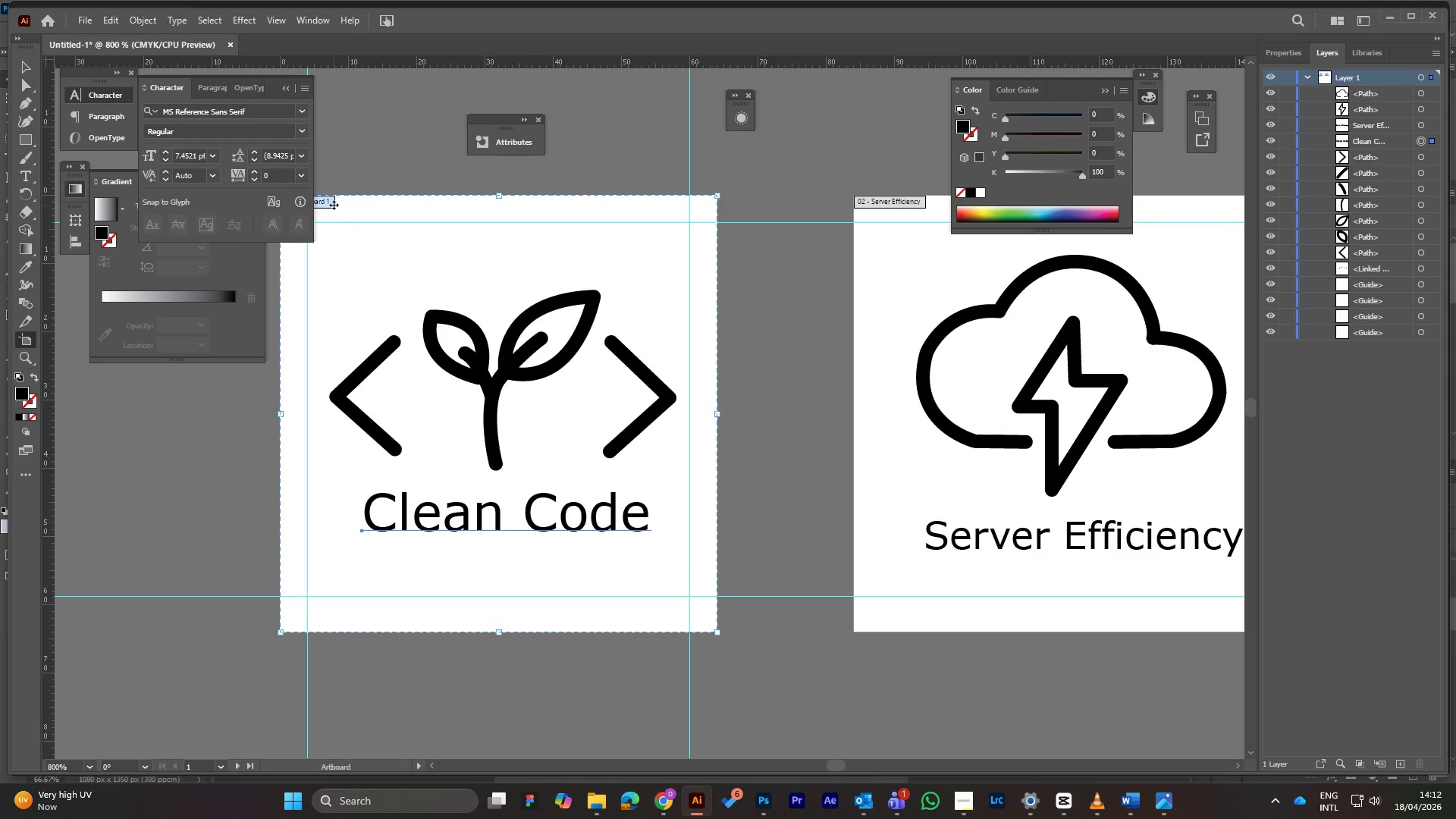 
scroll: coordinate [377, 246], scroll_direction: up, amount: 2.0
 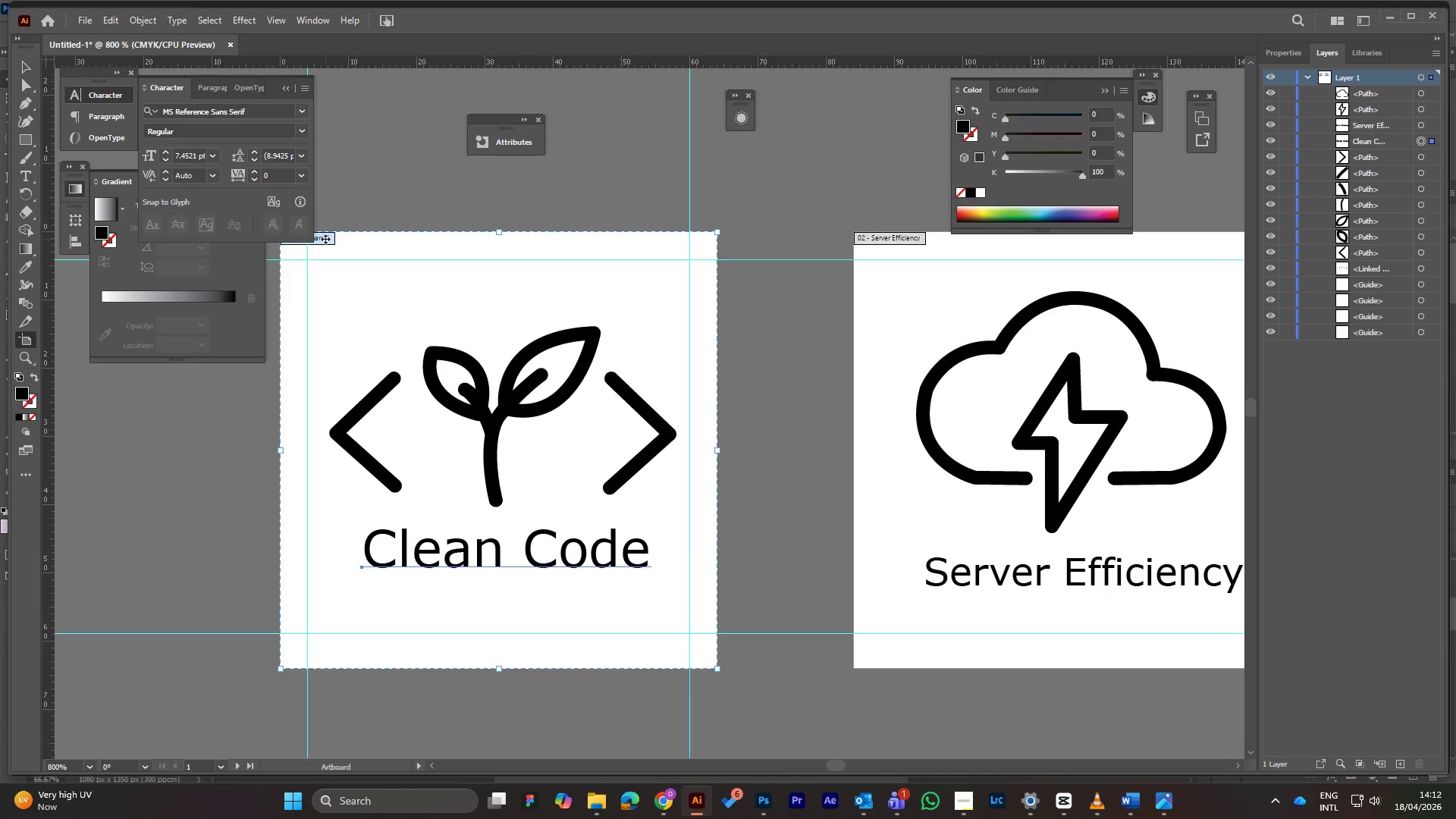 
double_click([325, 239])
 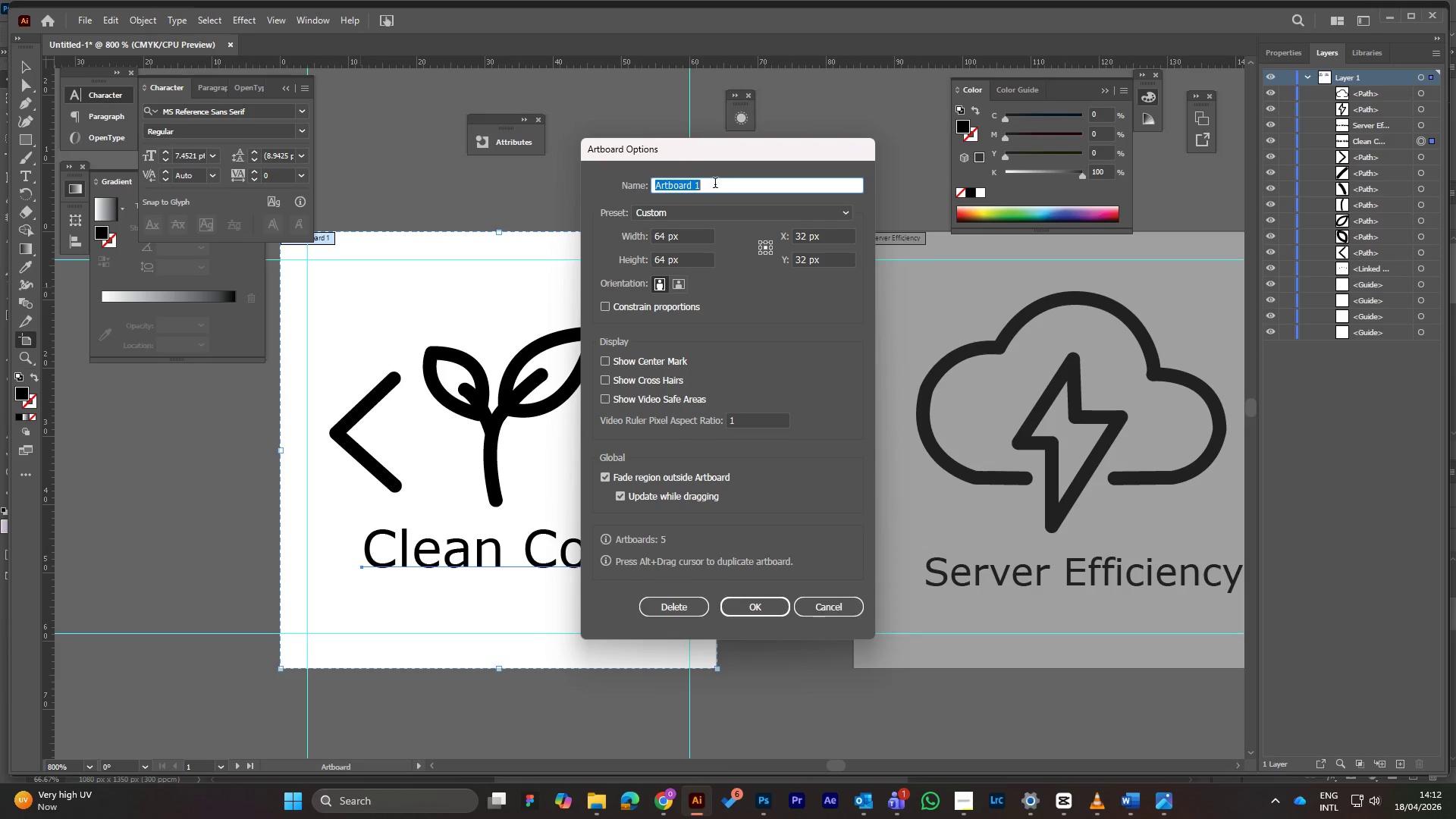 
key(Control+V)
 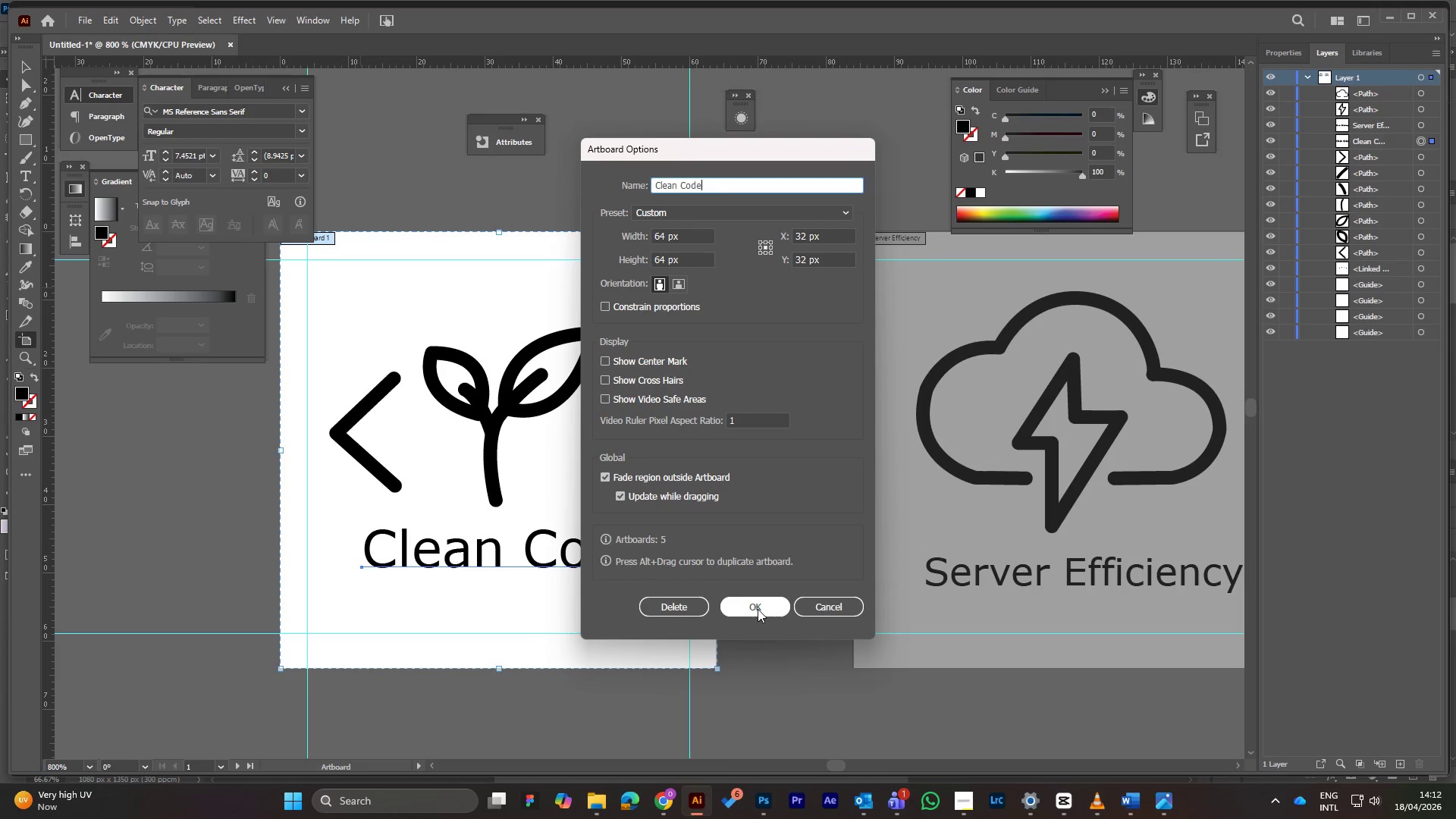 
left_click([758, 609])
 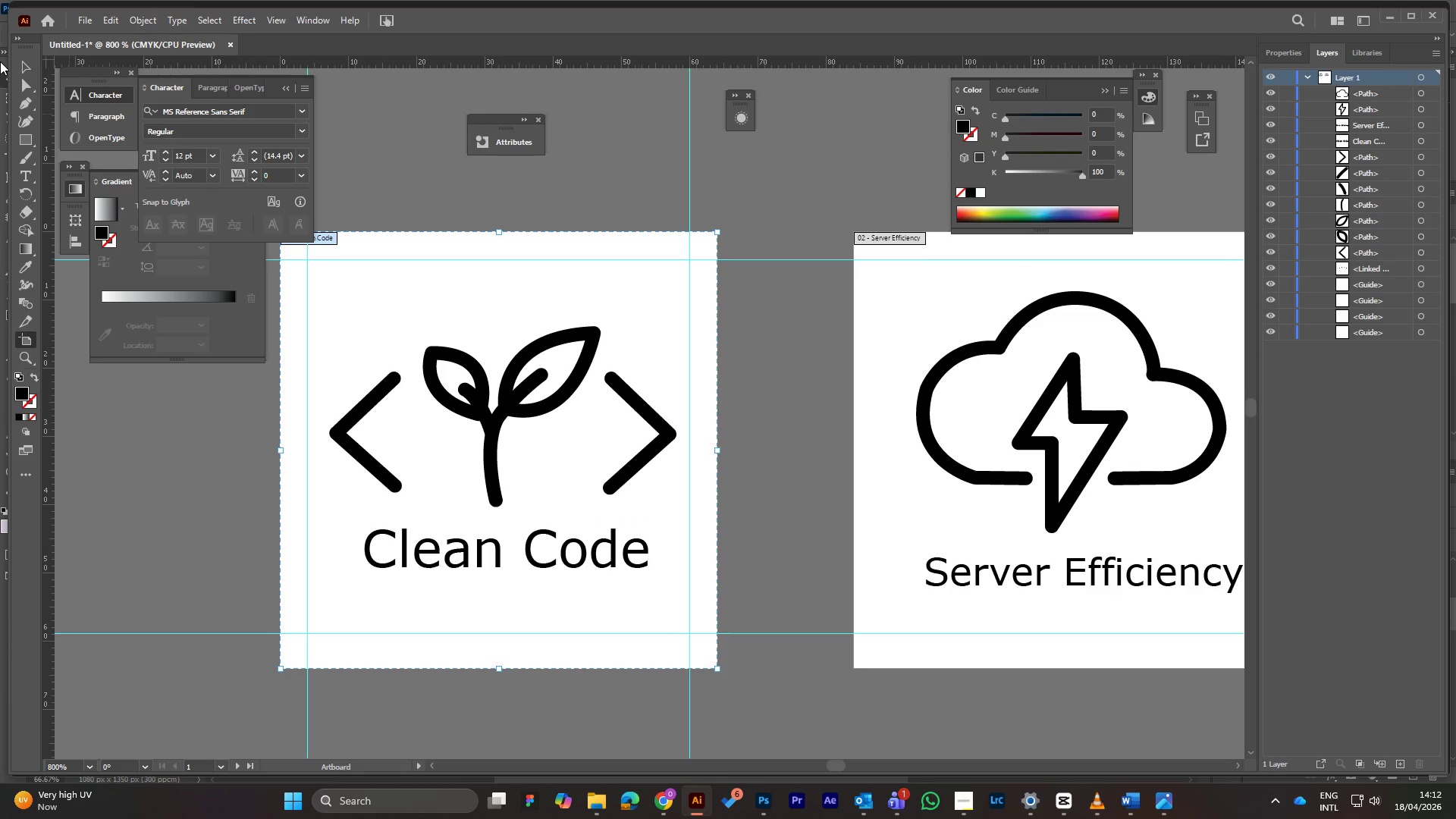 
left_click([20, 64])
 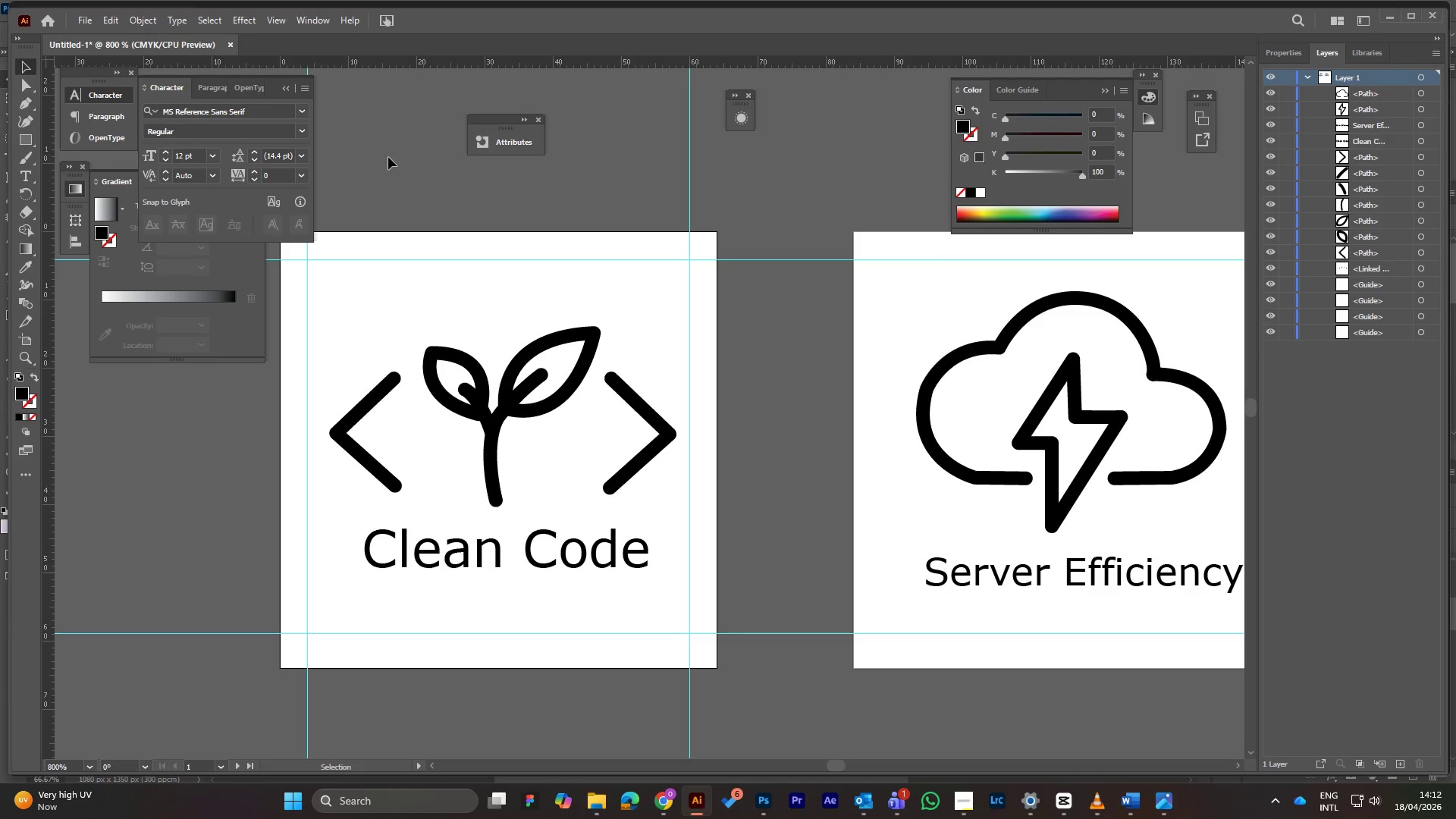 
left_click([388, 157])
 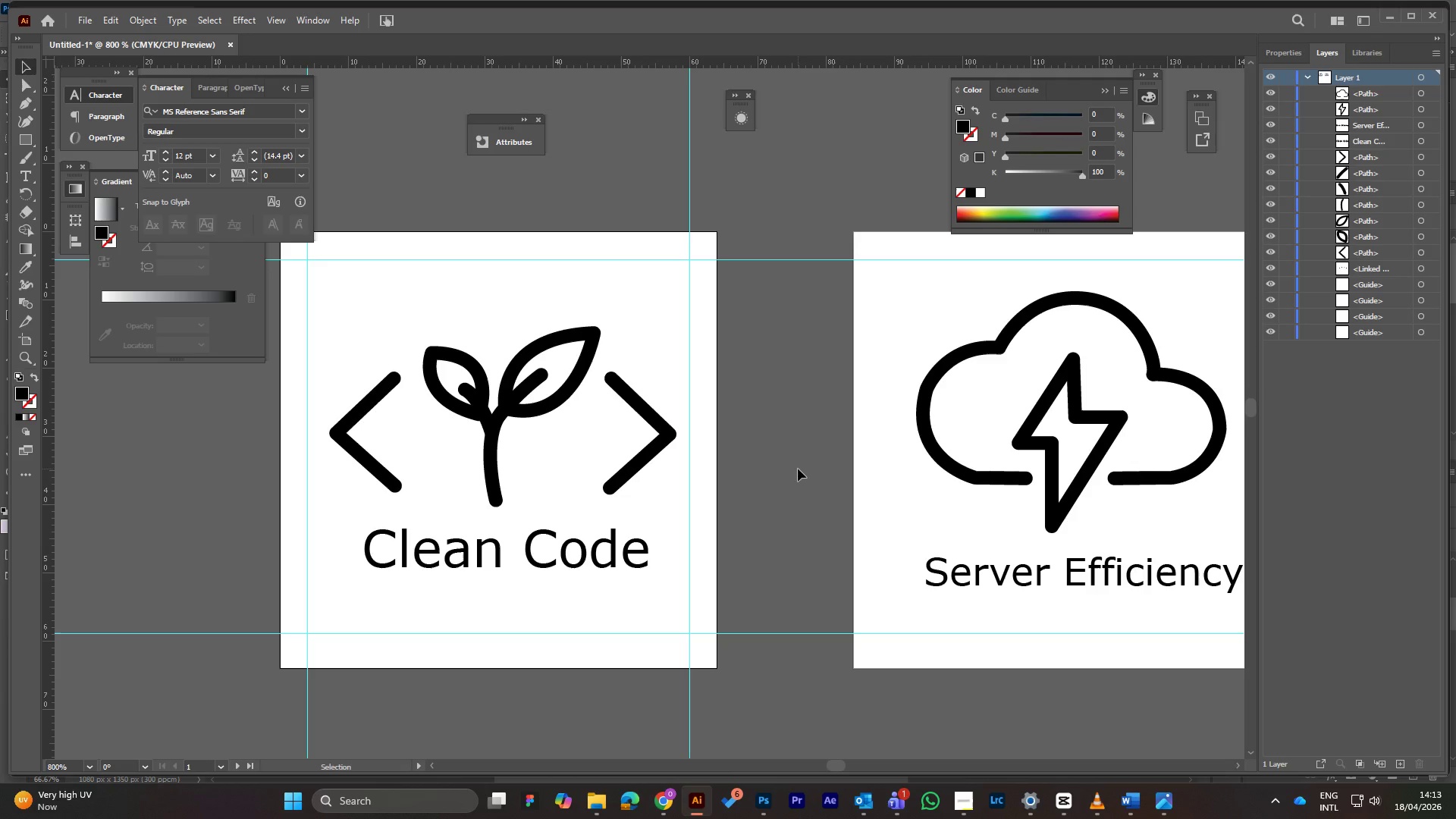 
hold_key(key=Space, duration=1.5)
 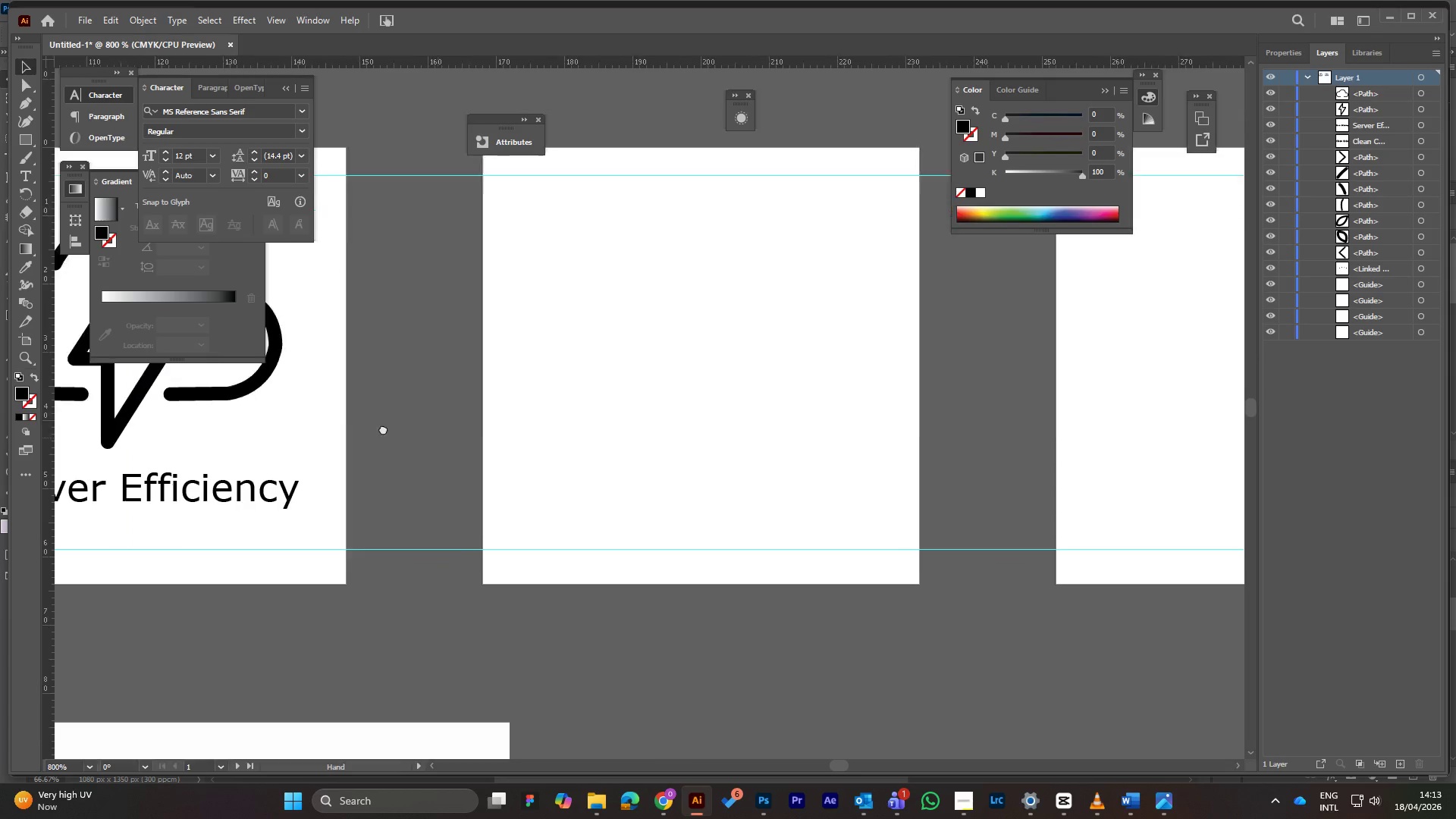 
left_click_drag(start_coordinate=[820, 490], to_coordinate=[321, 449])
 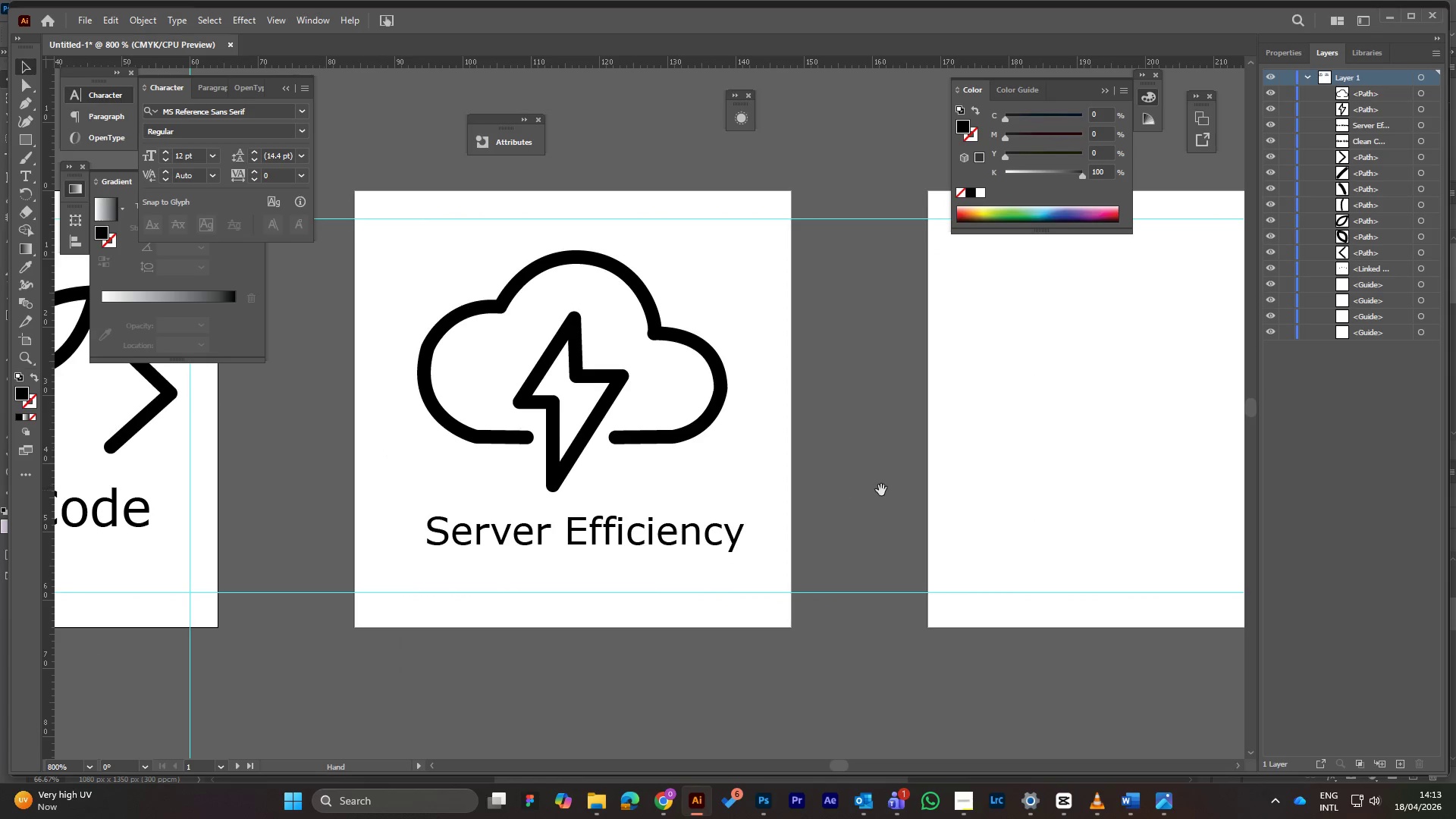 
hold_key(key=Space, duration=1.52)
 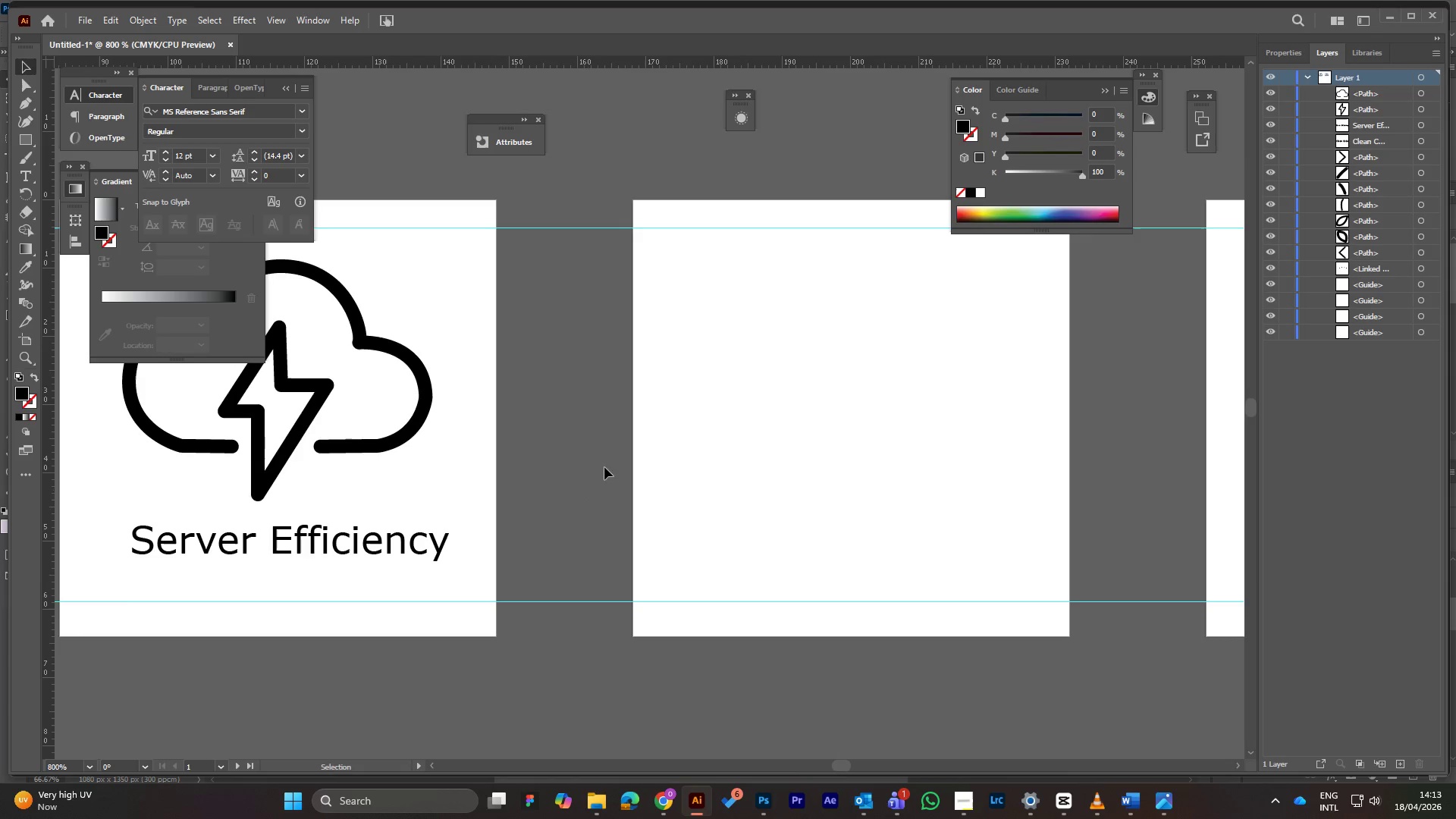 
left_click_drag(start_coordinate=[883, 481], to_coordinate=[588, 490])
 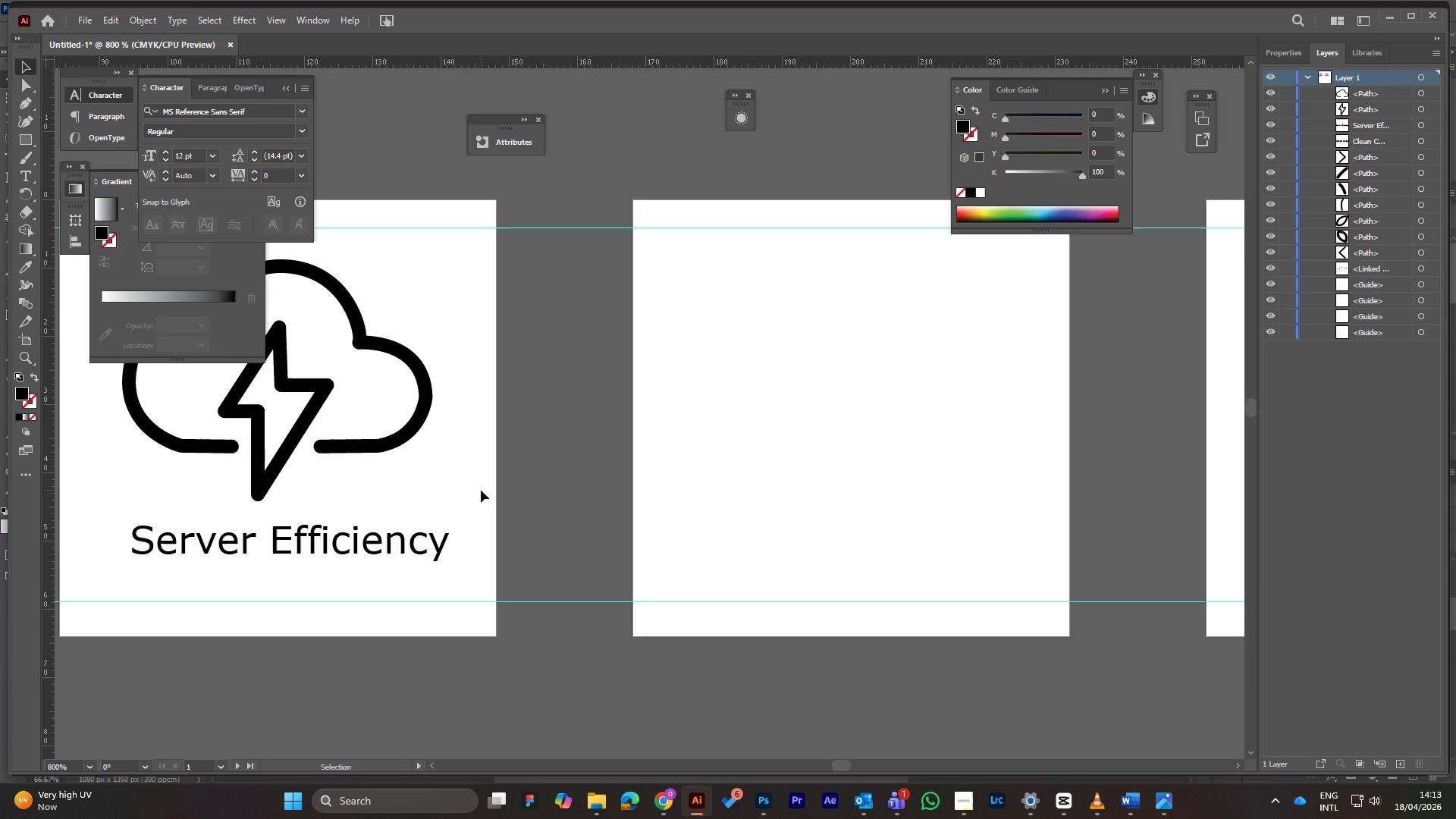 
hold_key(key=Space, duration=0.44)
 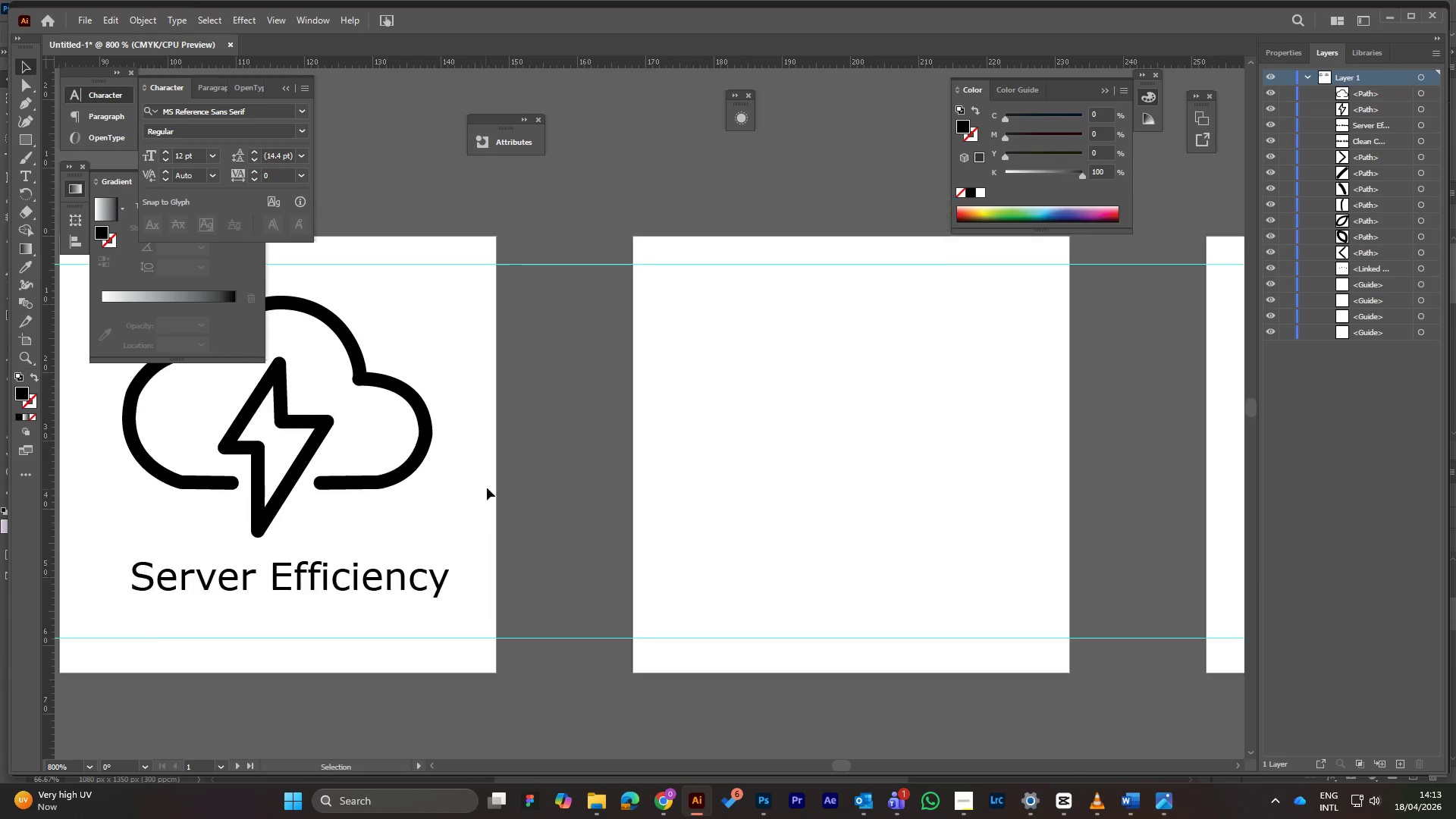 
scroll: coordinate [485, 496], scroll_direction: up, amount: 1.0
 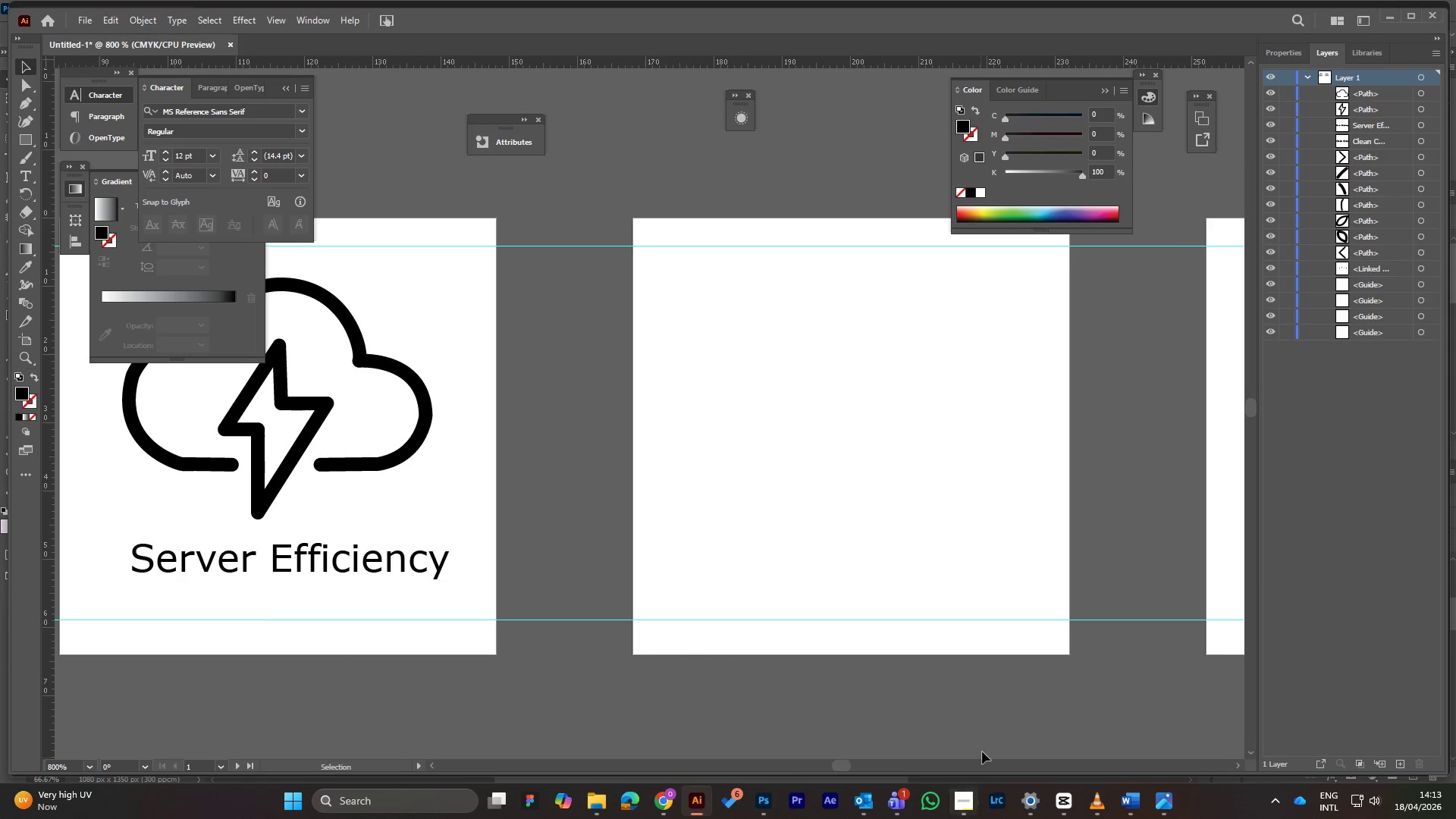 
scroll: coordinate [777, 573], scroll_direction: down, amount: 1.0
 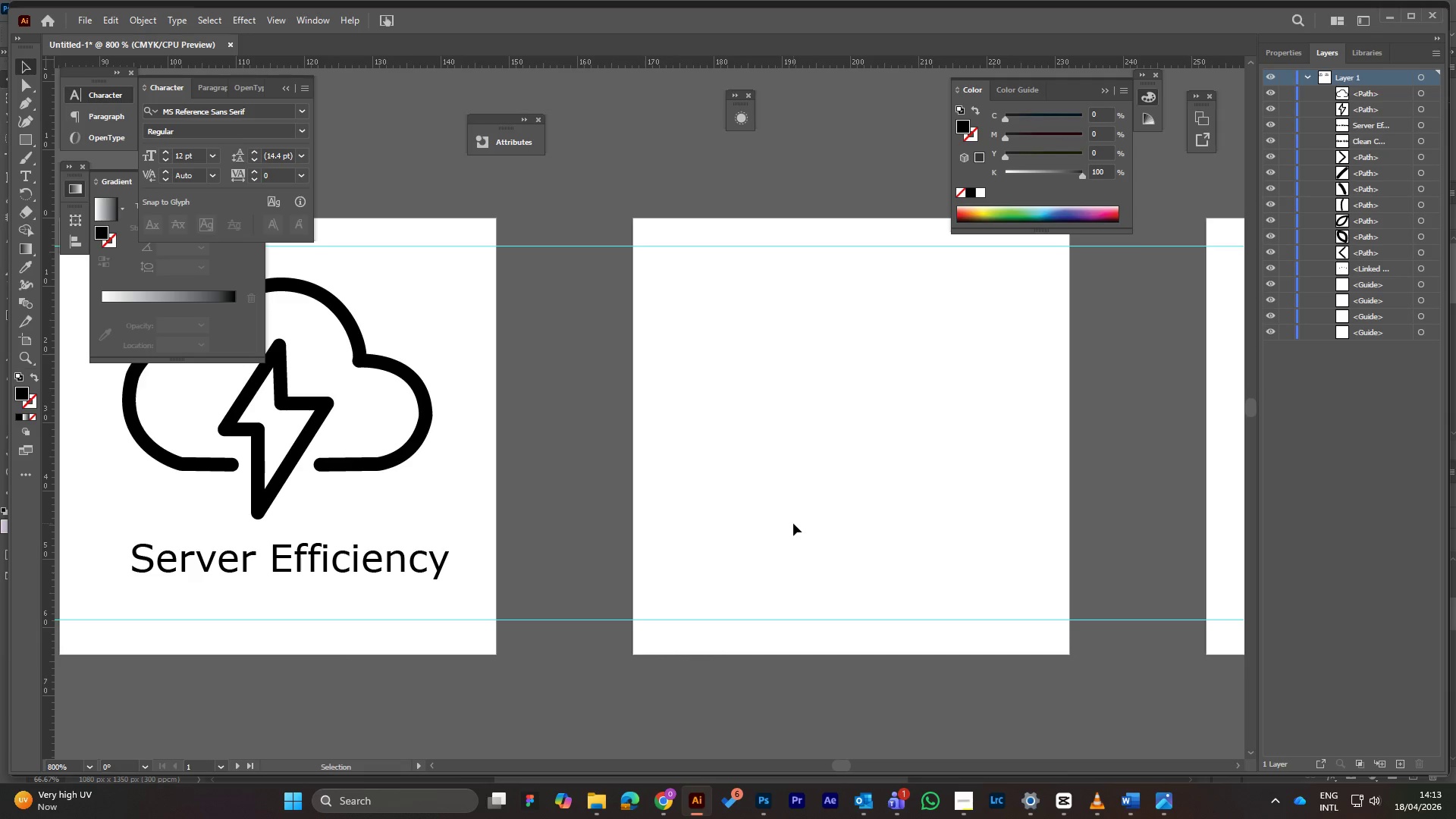 
key(Control+Minus)
 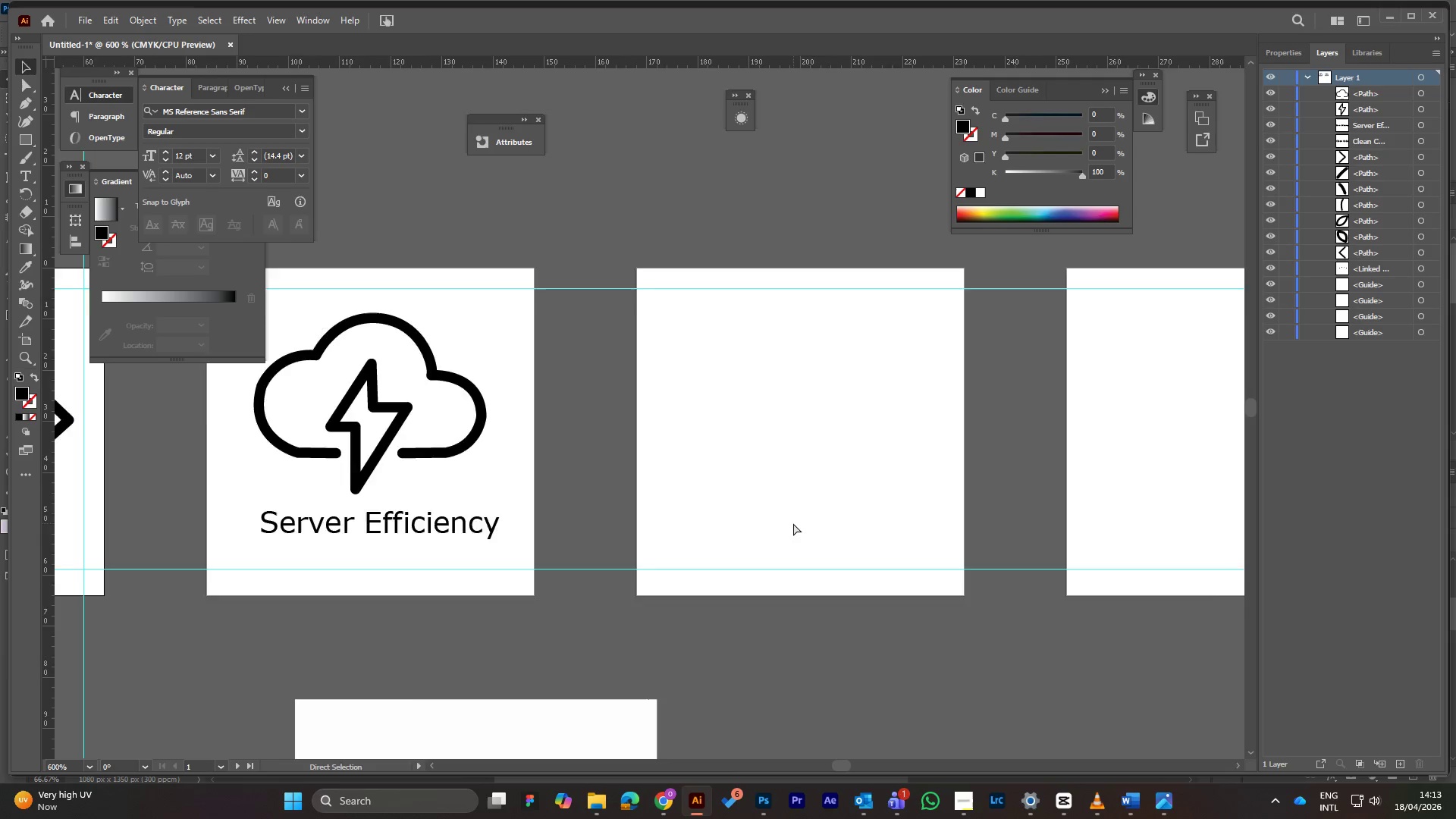 
key(Control+Minus)
 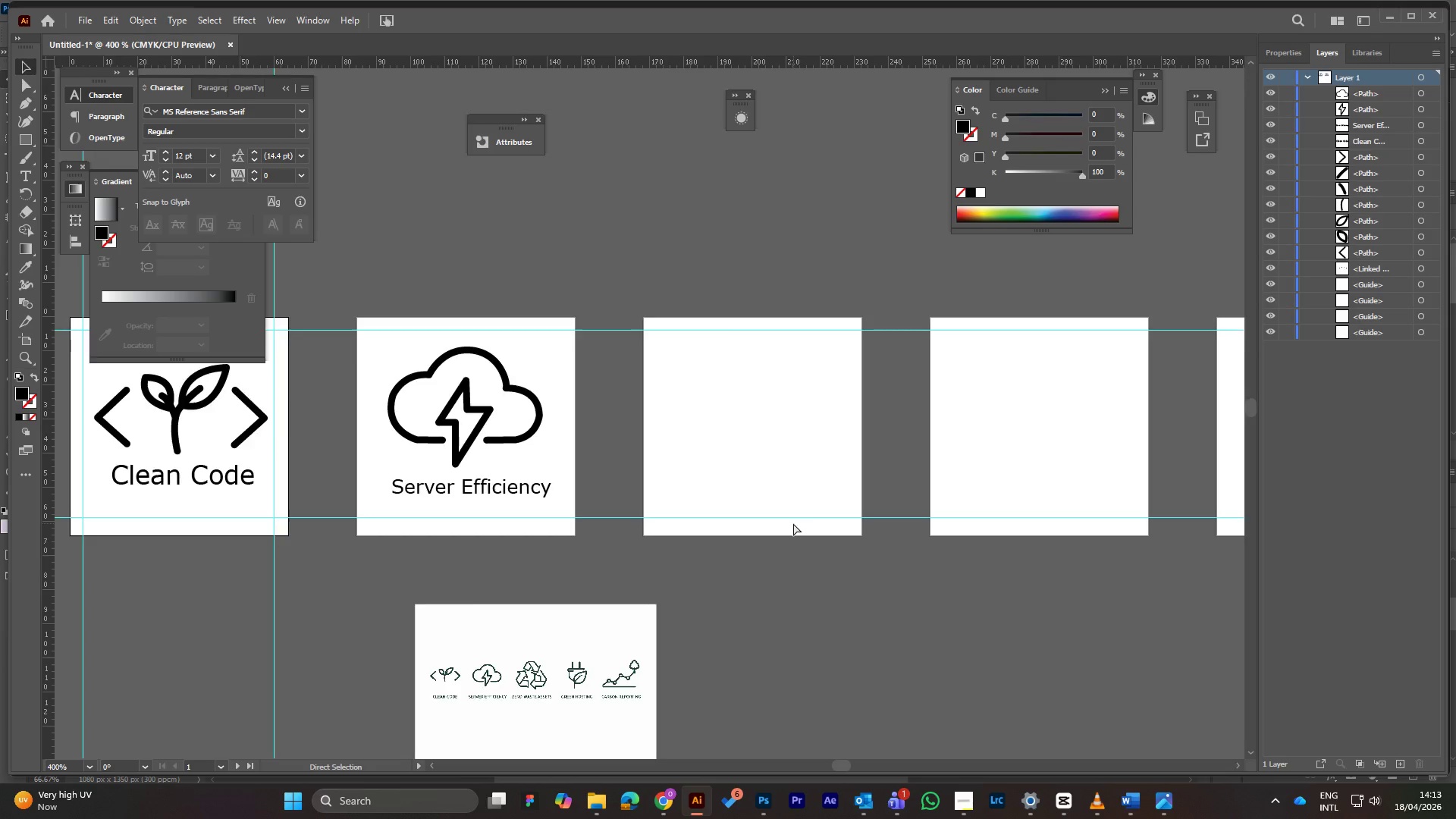 
key(Control+Minus)
 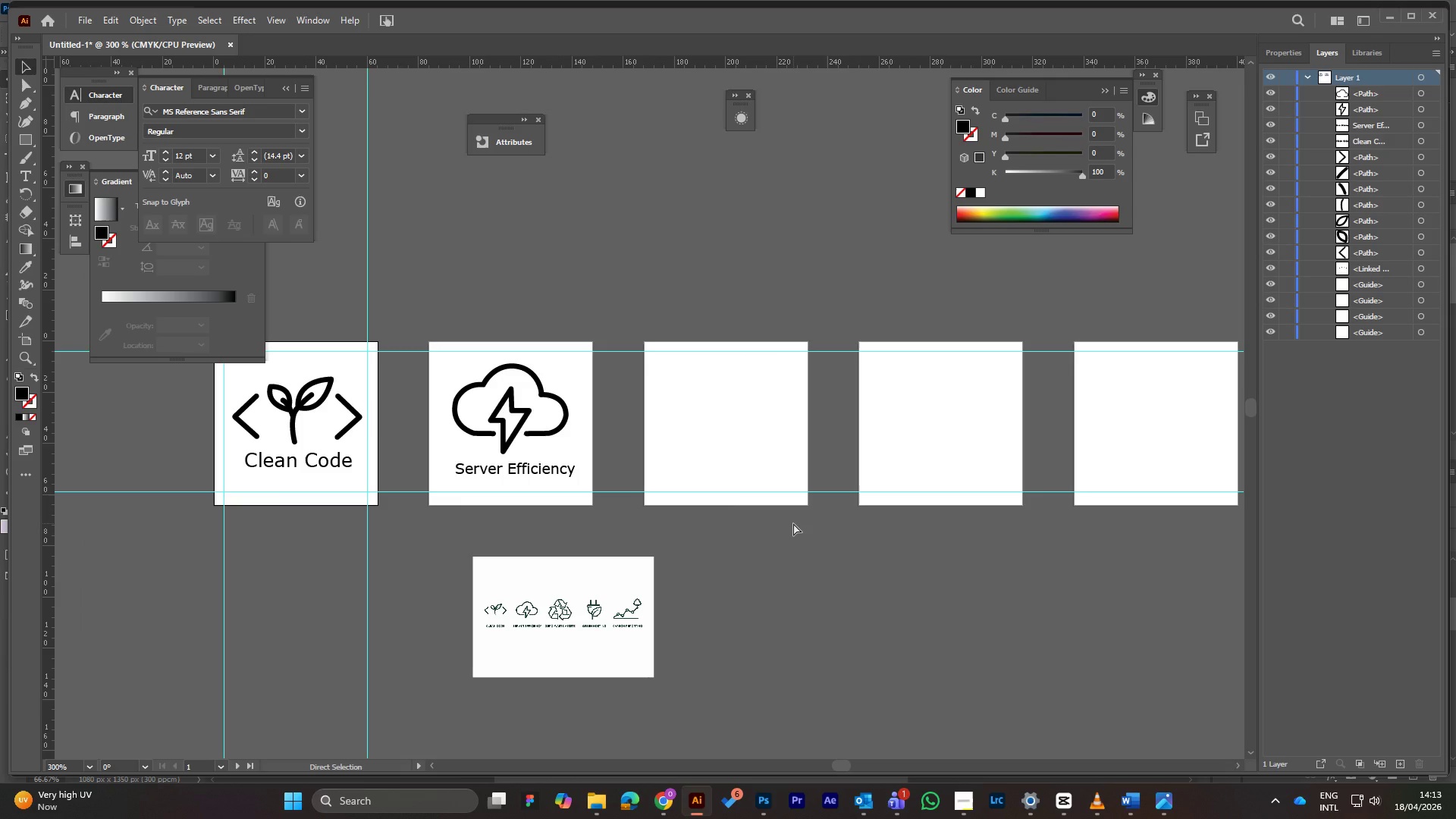 
key(Control+Equal)
 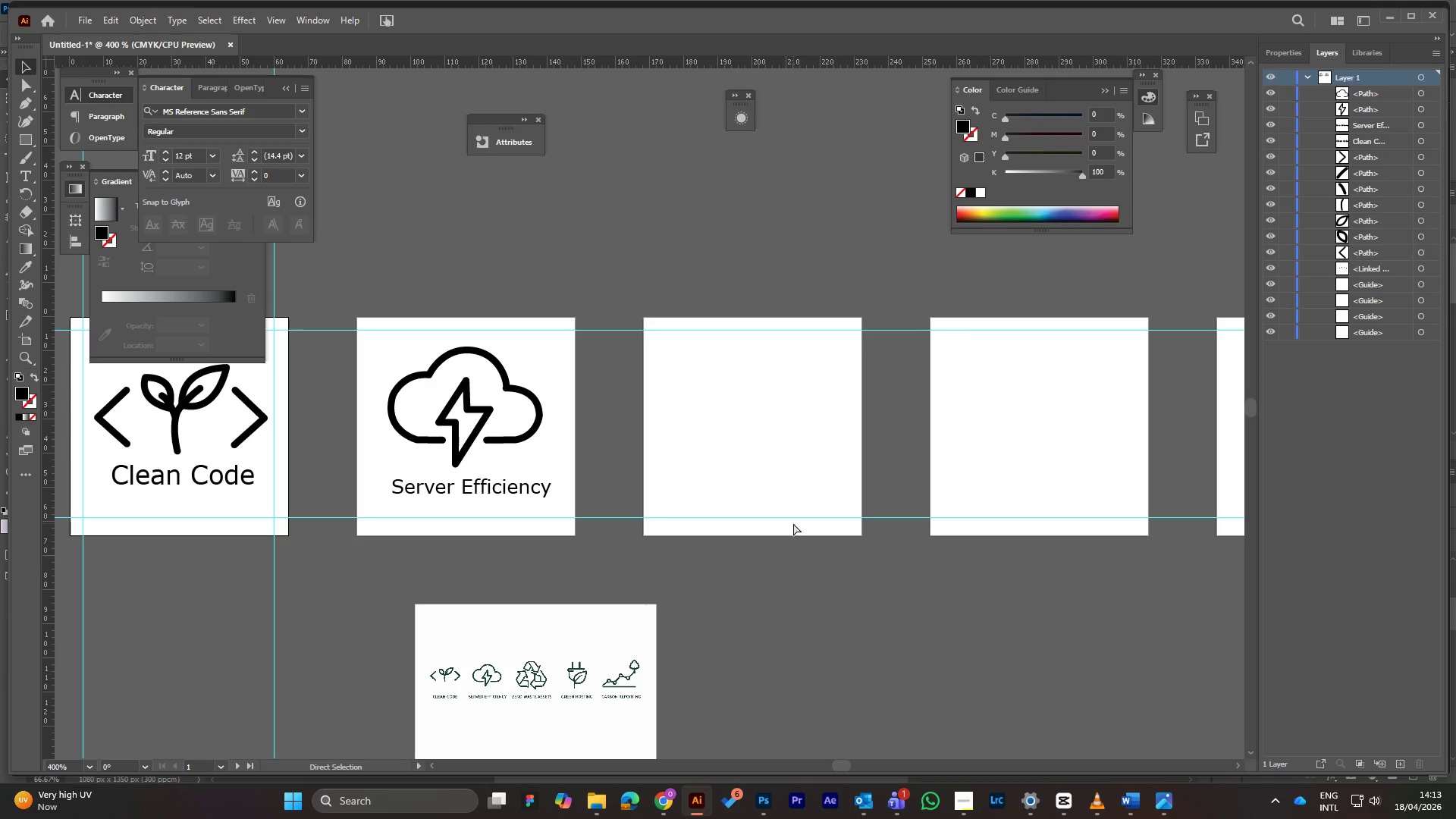 
key(Control+Equal)
 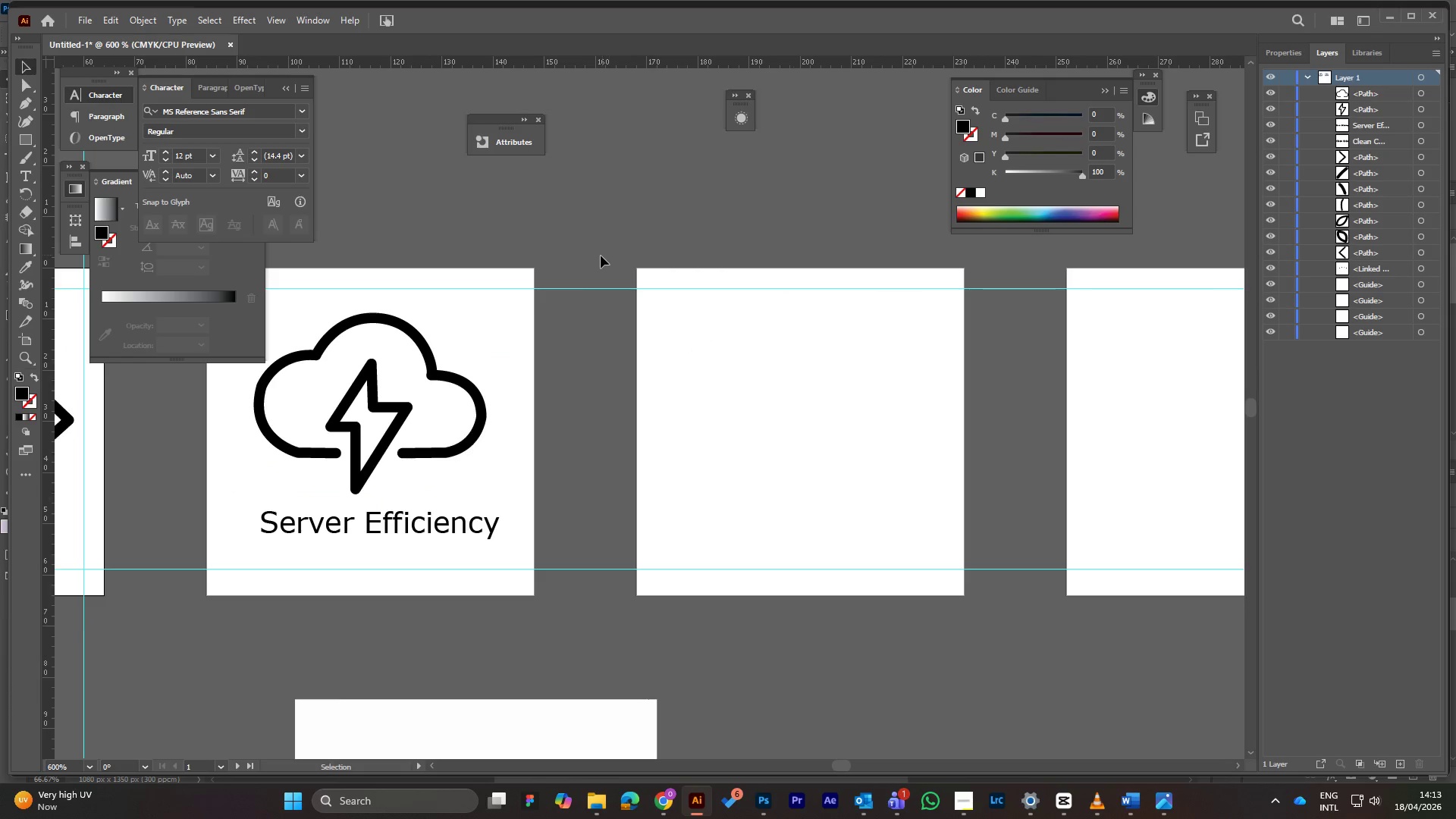 
wait(9.25)
 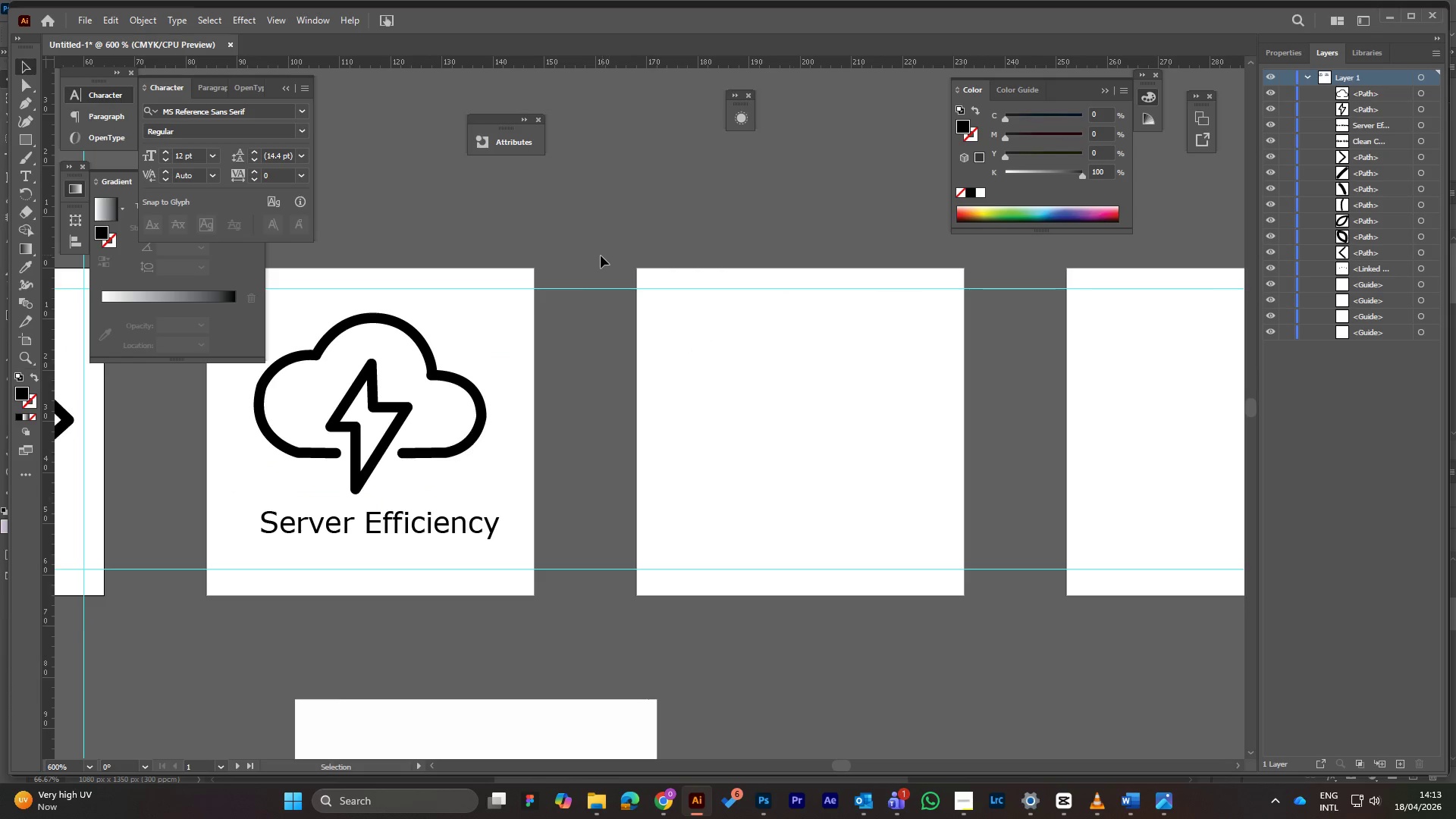 
scroll: coordinate [686, 544], scroll_direction: down, amount: 10.0
 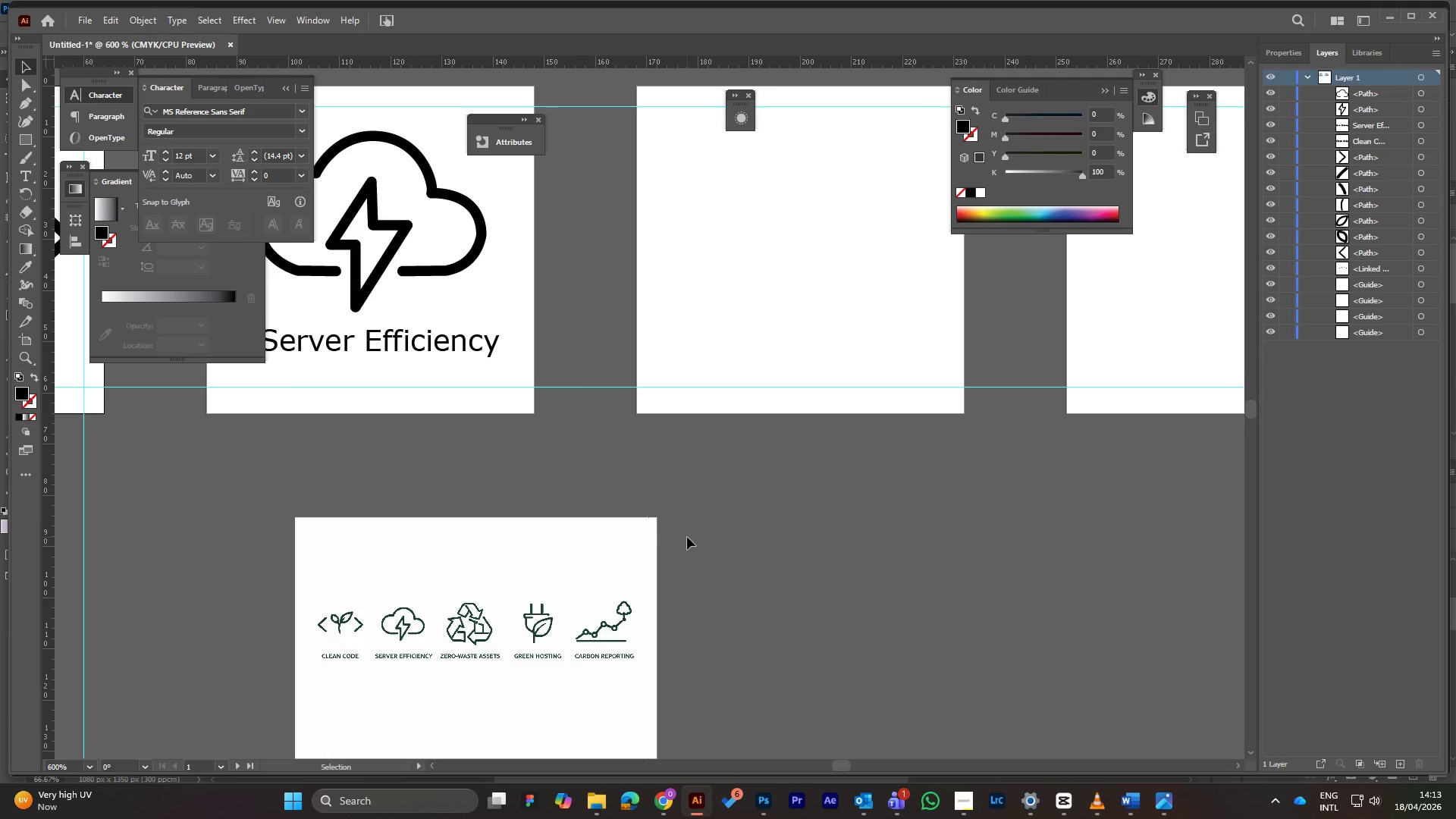 
scroll: coordinate [687, 537], scroll_direction: up, amount: 13.0
 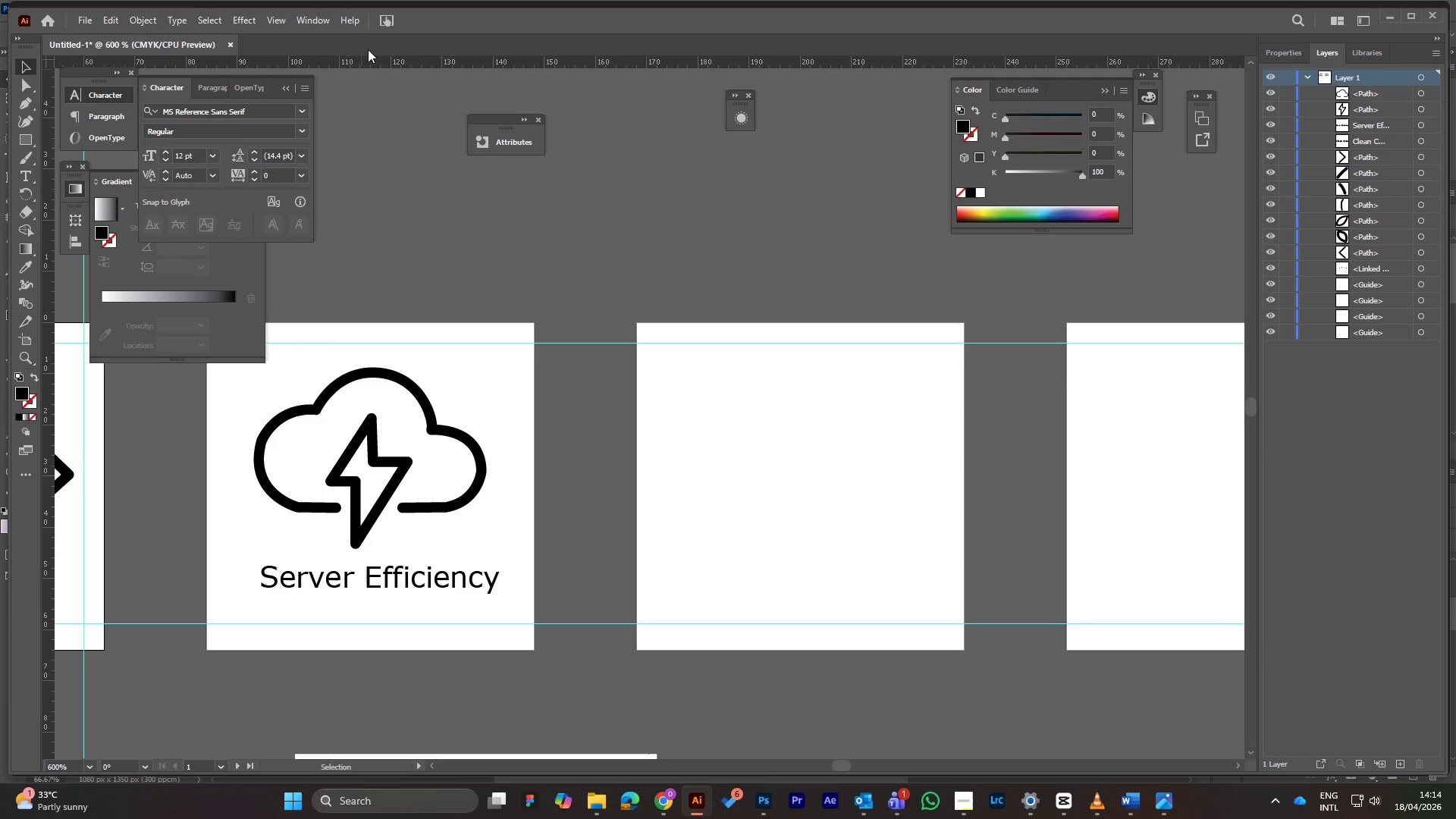 
wait(76.19)
 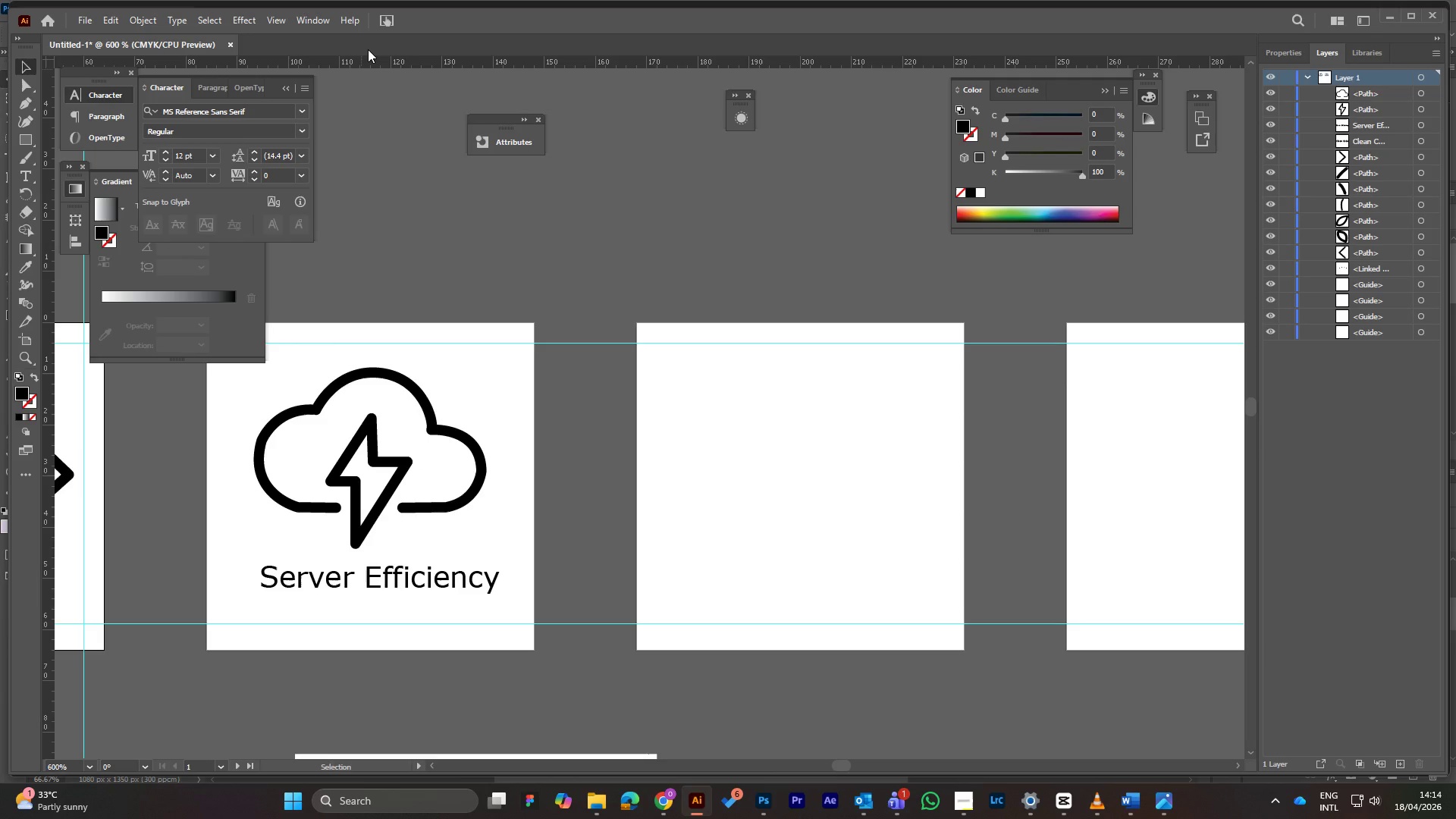 
scroll: coordinate [368, 49], scroll_direction: down, amount: 2.0
 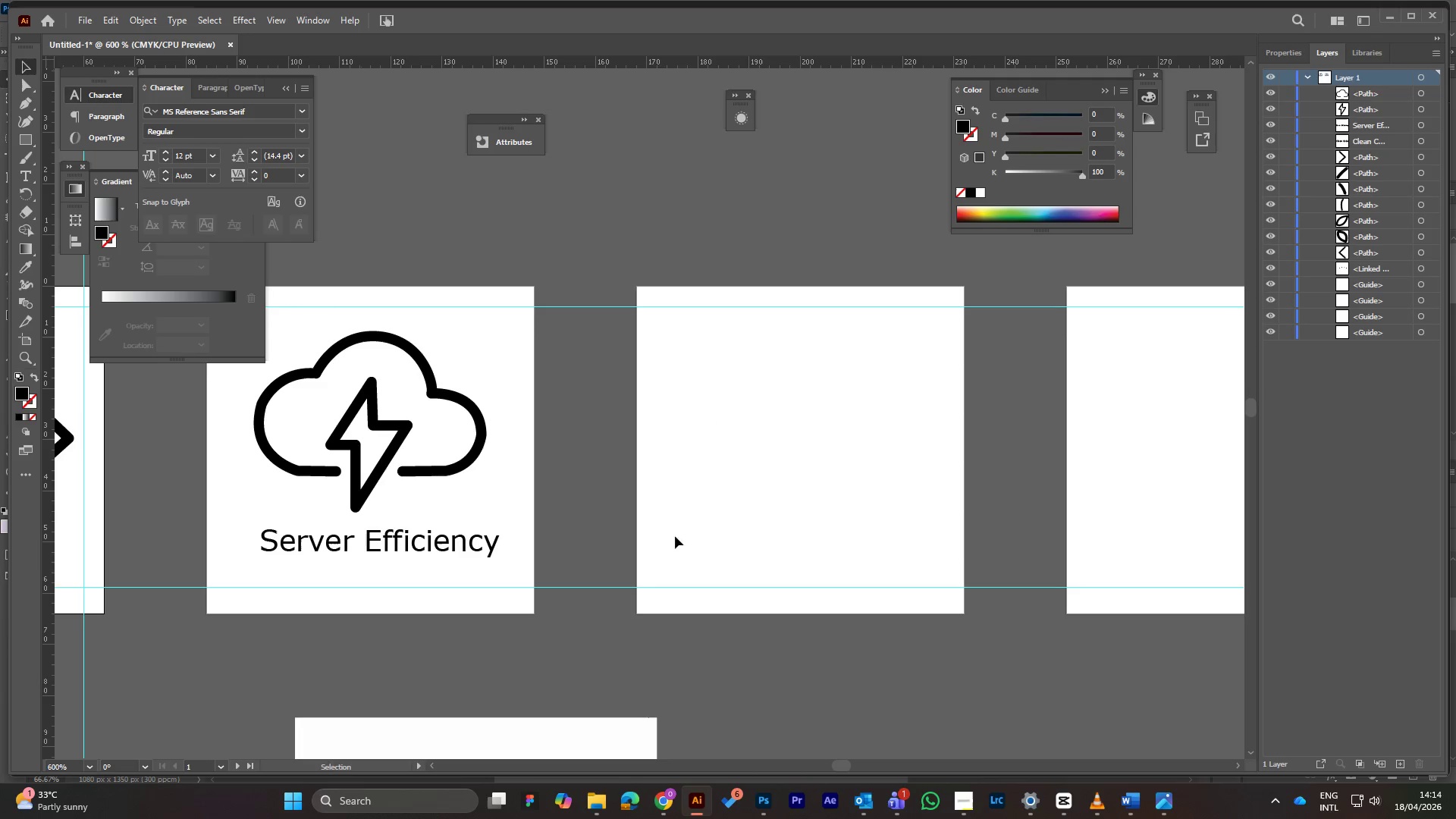 
left_click([604, 738])
 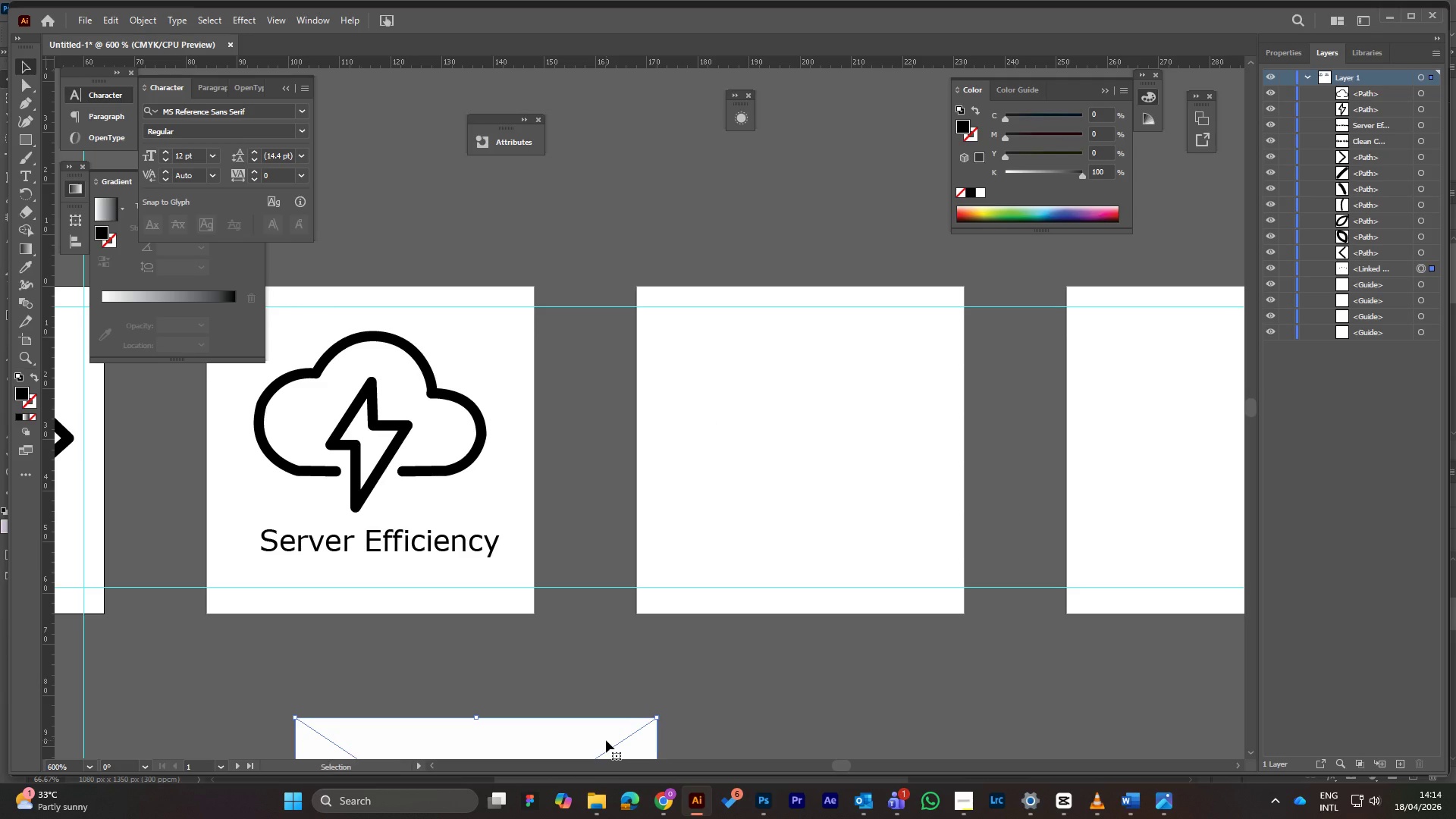 
hold_key(key=AltLeft, duration=1.39)
left_click_drag(start_coordinate=[606, 740], to_coordinate=[938, 361])
 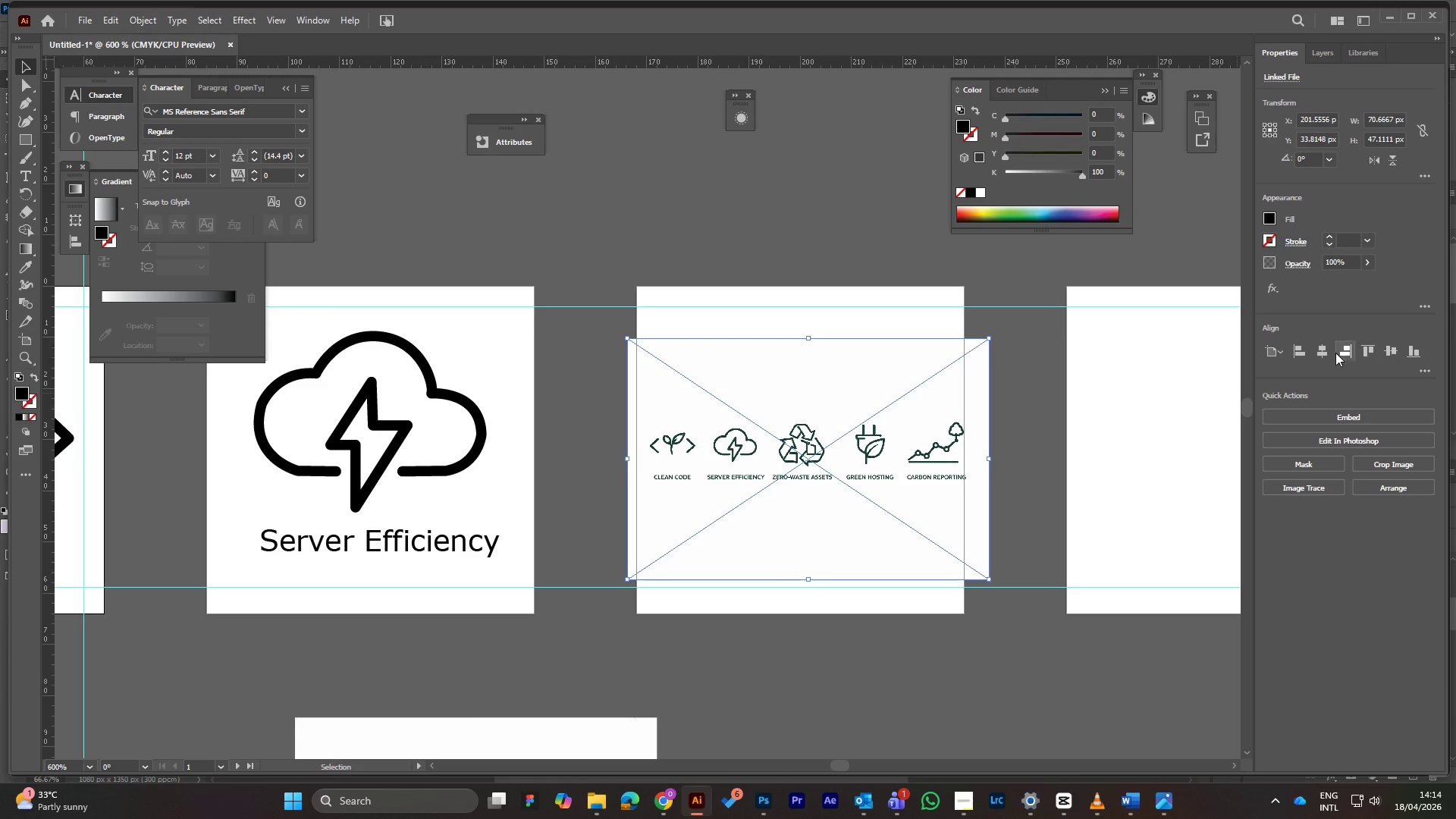 
wait(7.42)
 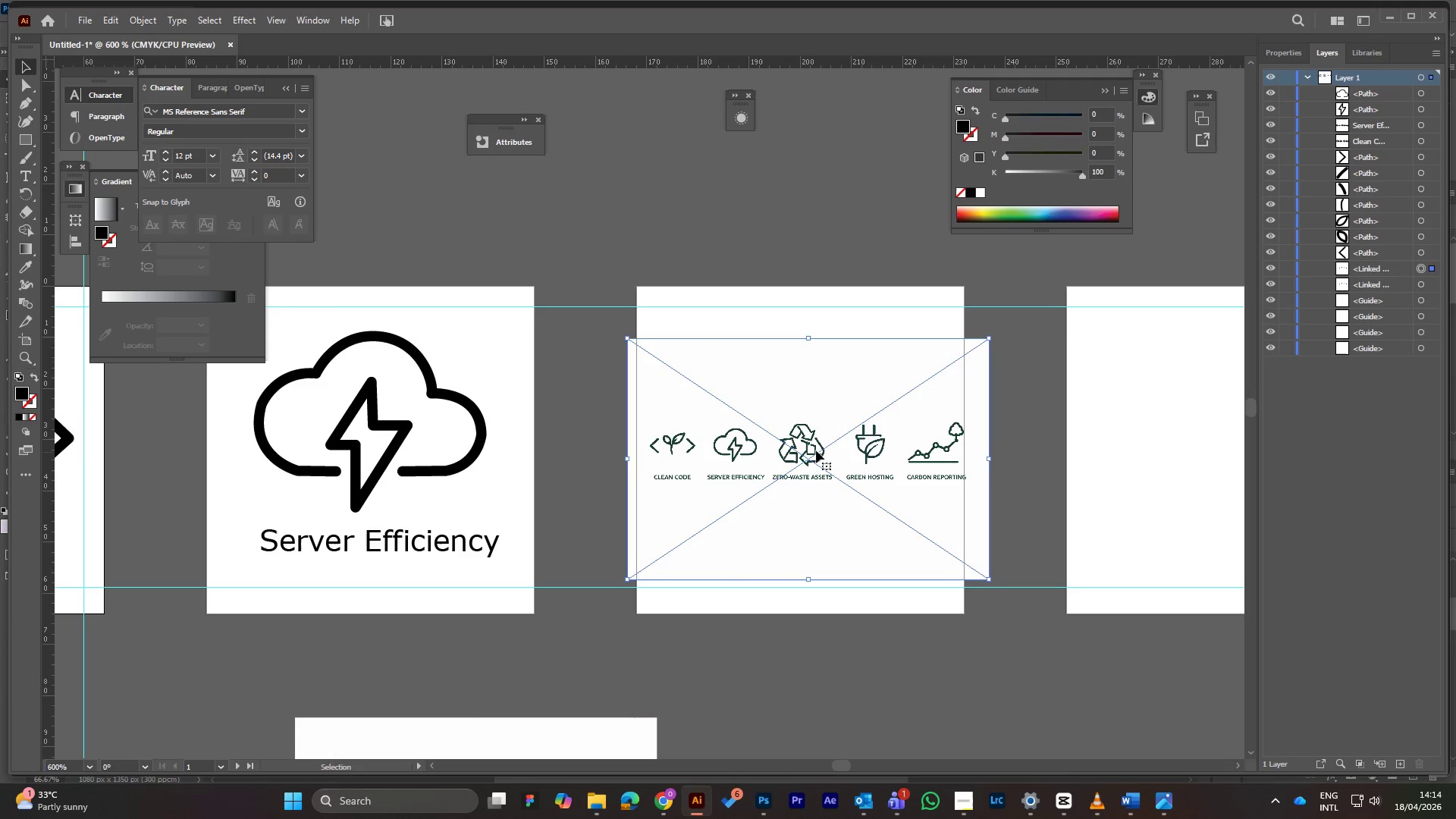 
left_click([1390, 463])
 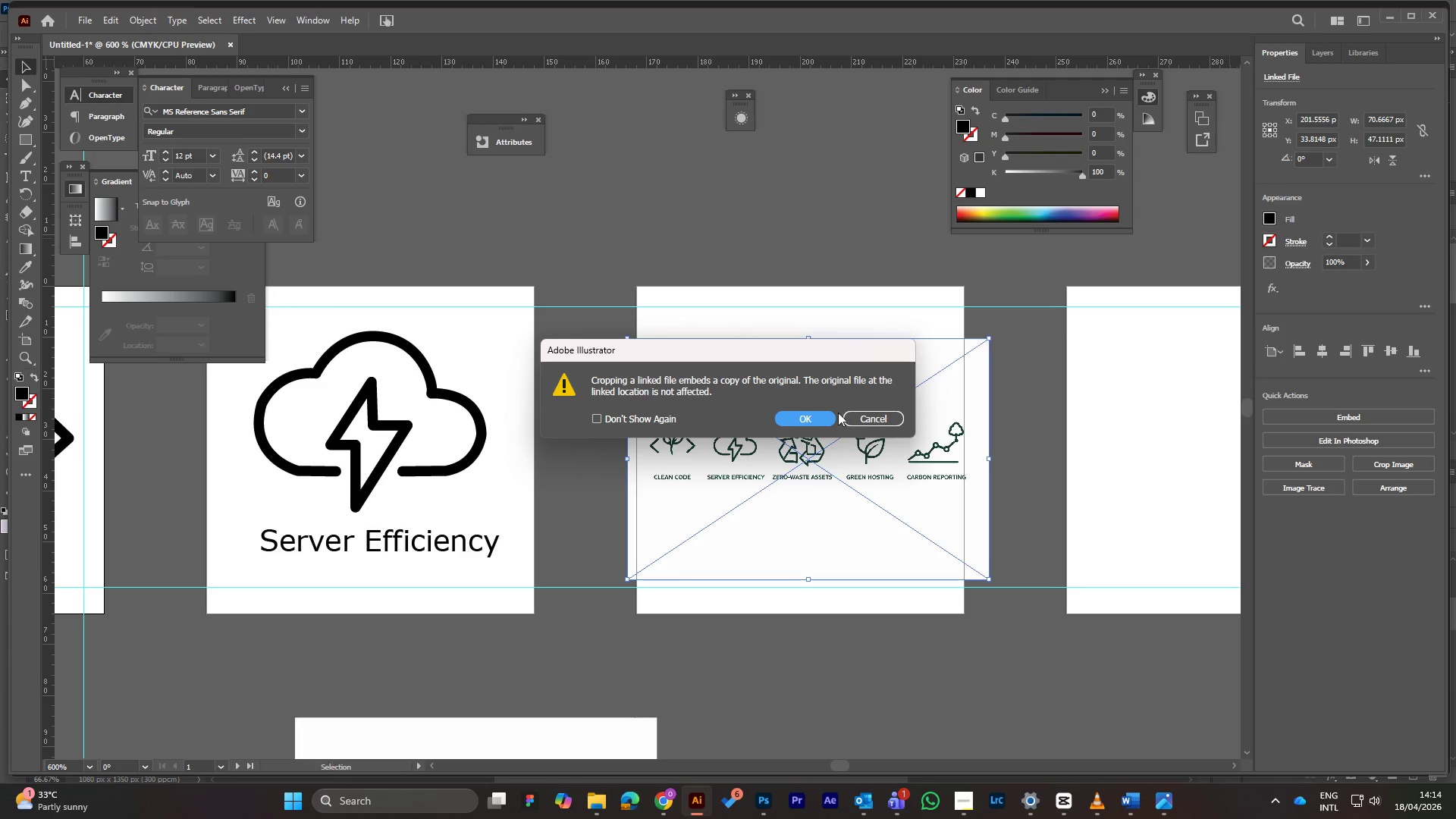 
left_click([822, 419])
 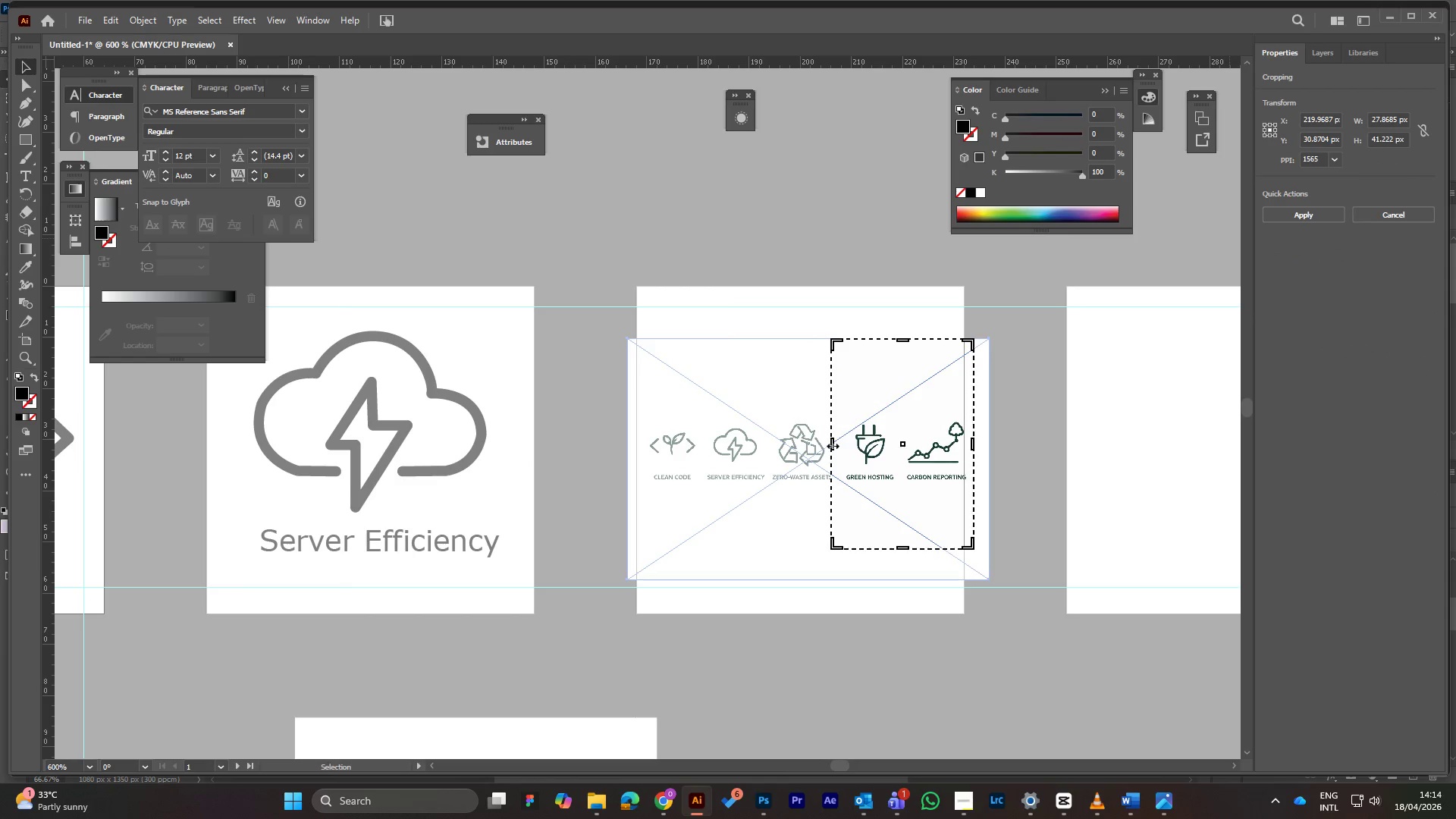 
left_click_drag(start_coordinate=[832, 444], to_coordinate=[769, 440])
 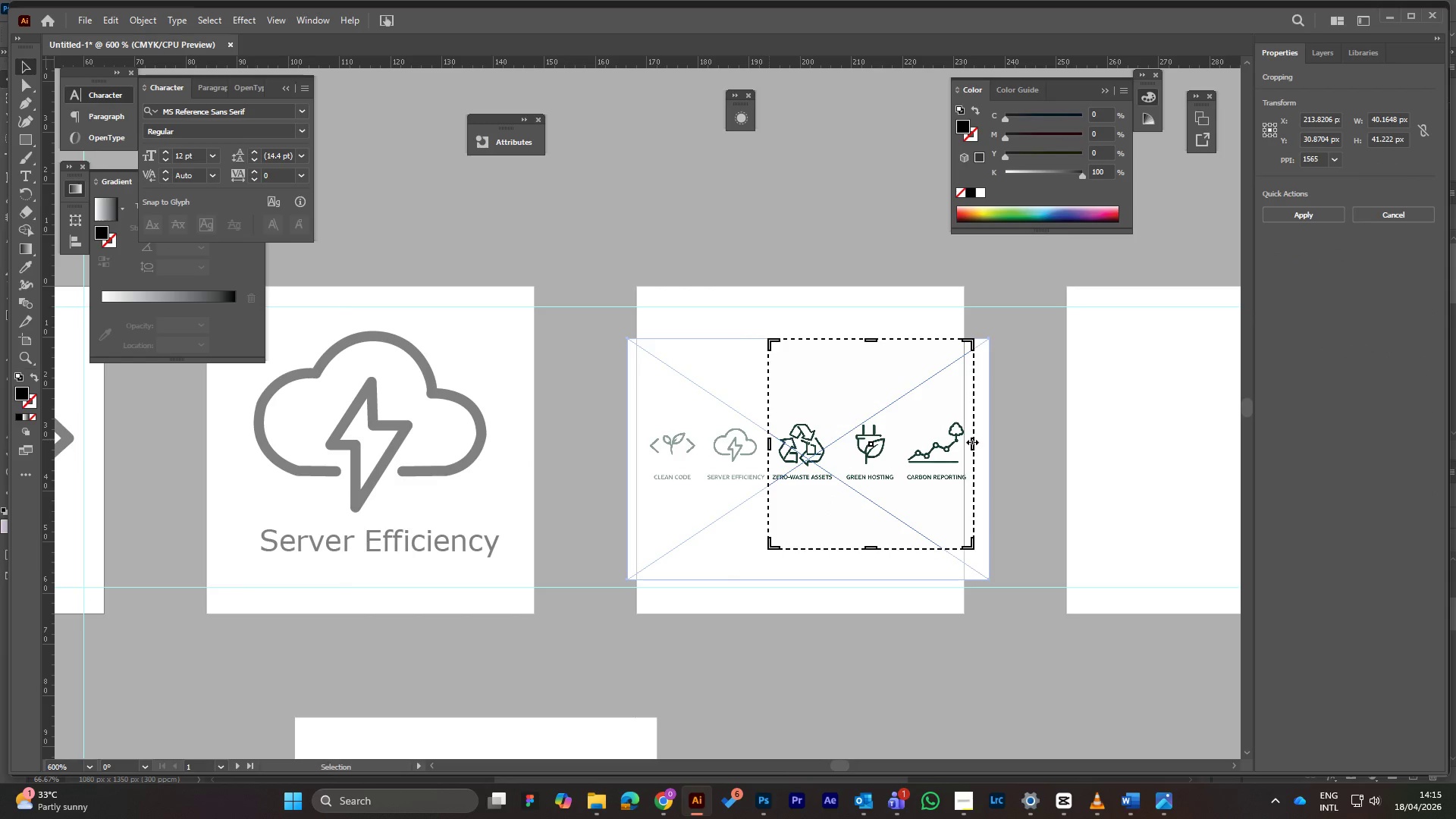 
left_click_drag(start_coordinate=[971, 441], to_coordinate=[833, 439])
 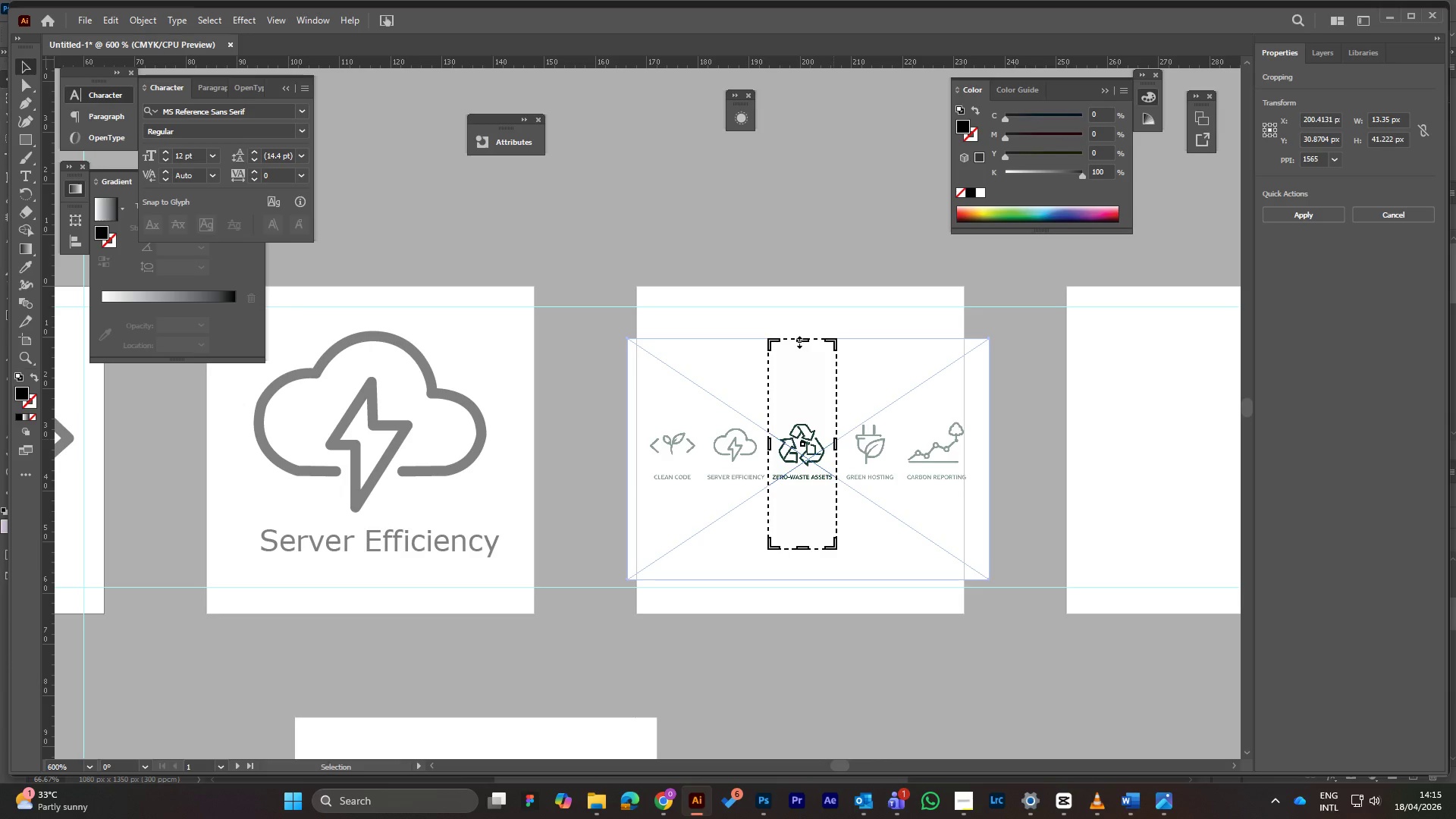 
left_click_drag(start_coordinate=[798, 340], to_coordinate=[798, 418])
 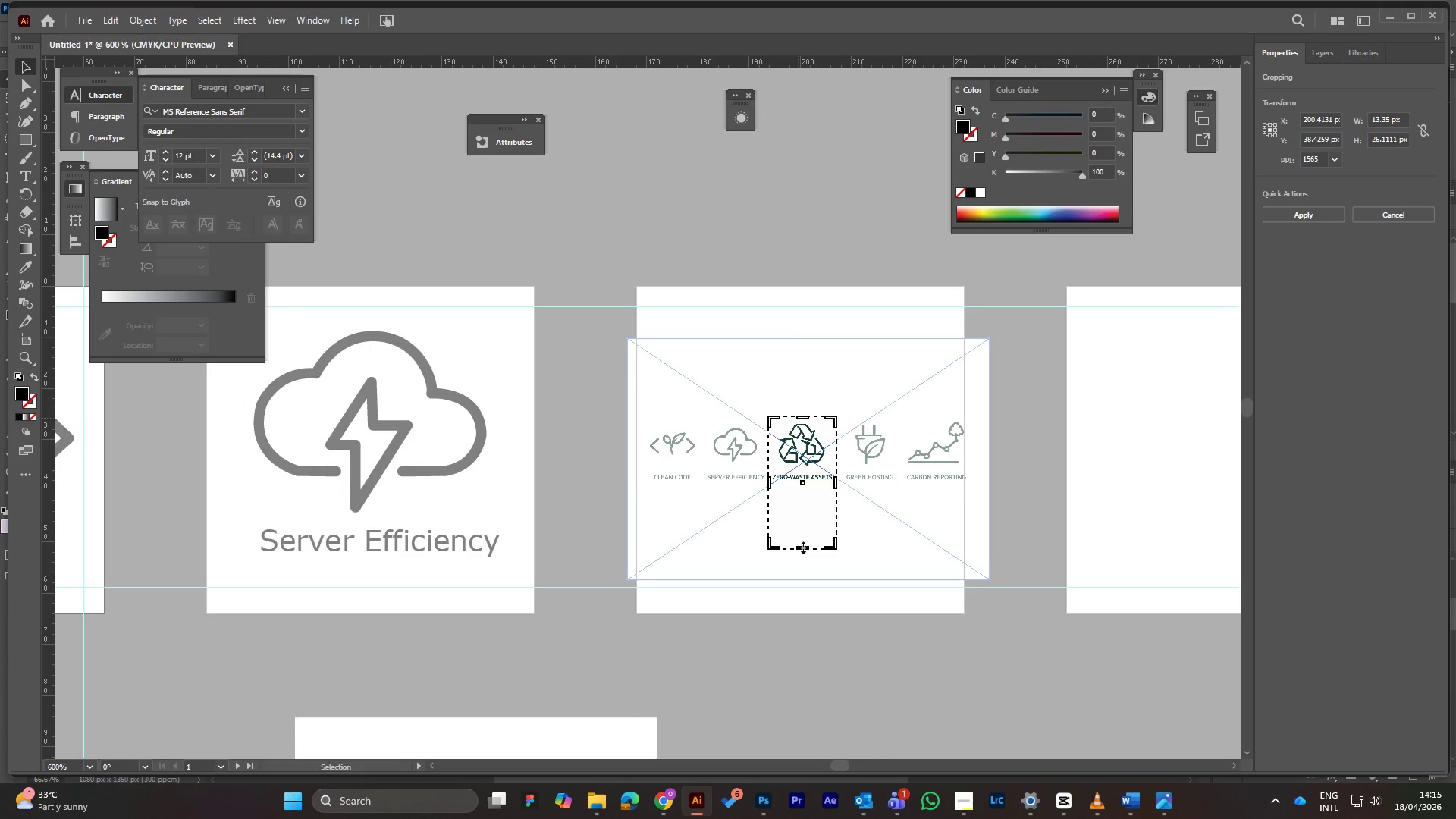 
left_click_drag(start_coordinate=[802, 546], to_coordinate=[794, 483])
 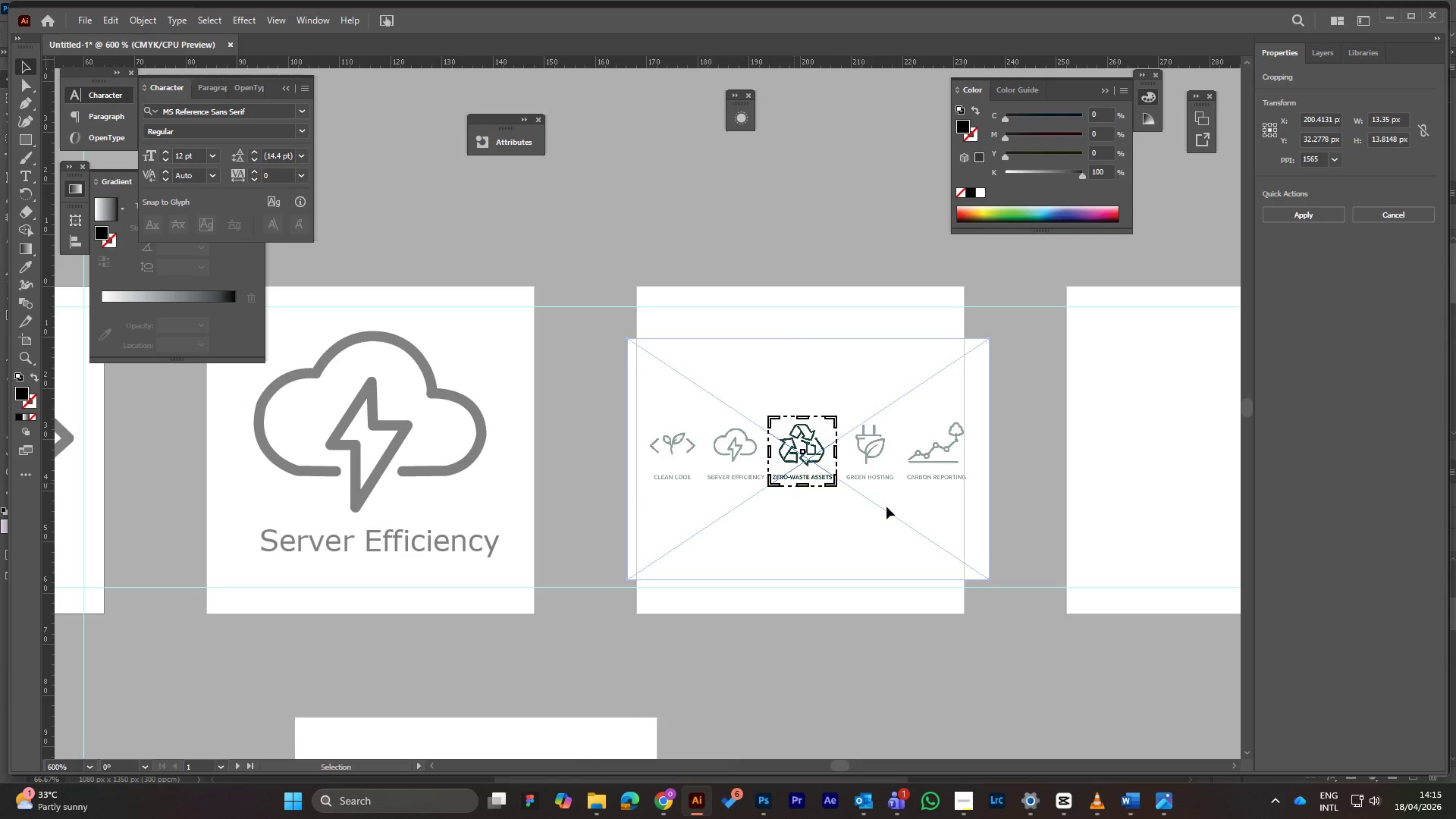 
key(Enter)
 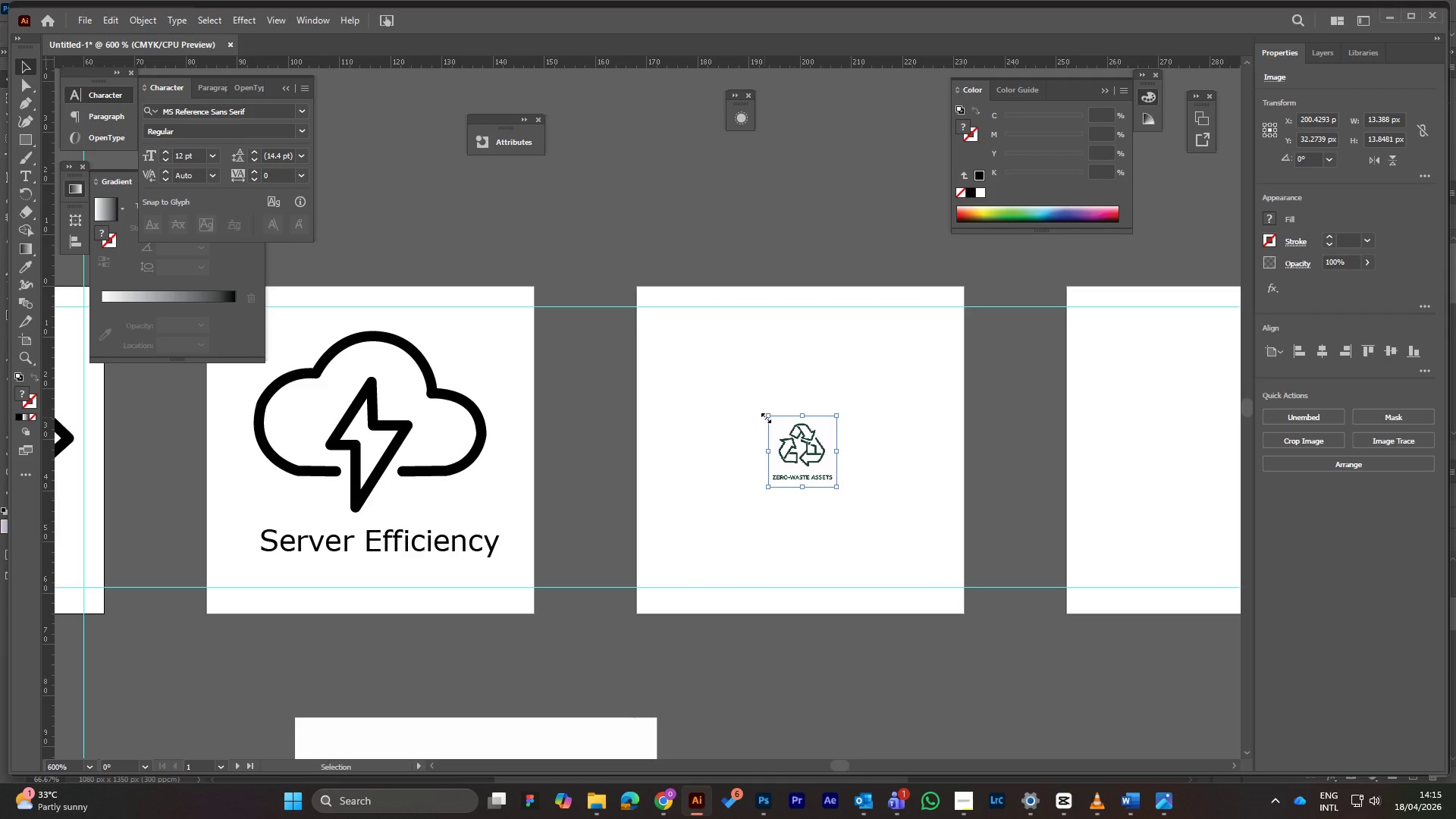 
hold_key(key=ShiftLeft, duration=1.31)
left_click_drag(start_coordinate=[765, 416], to_coordinate=[688, 337])
 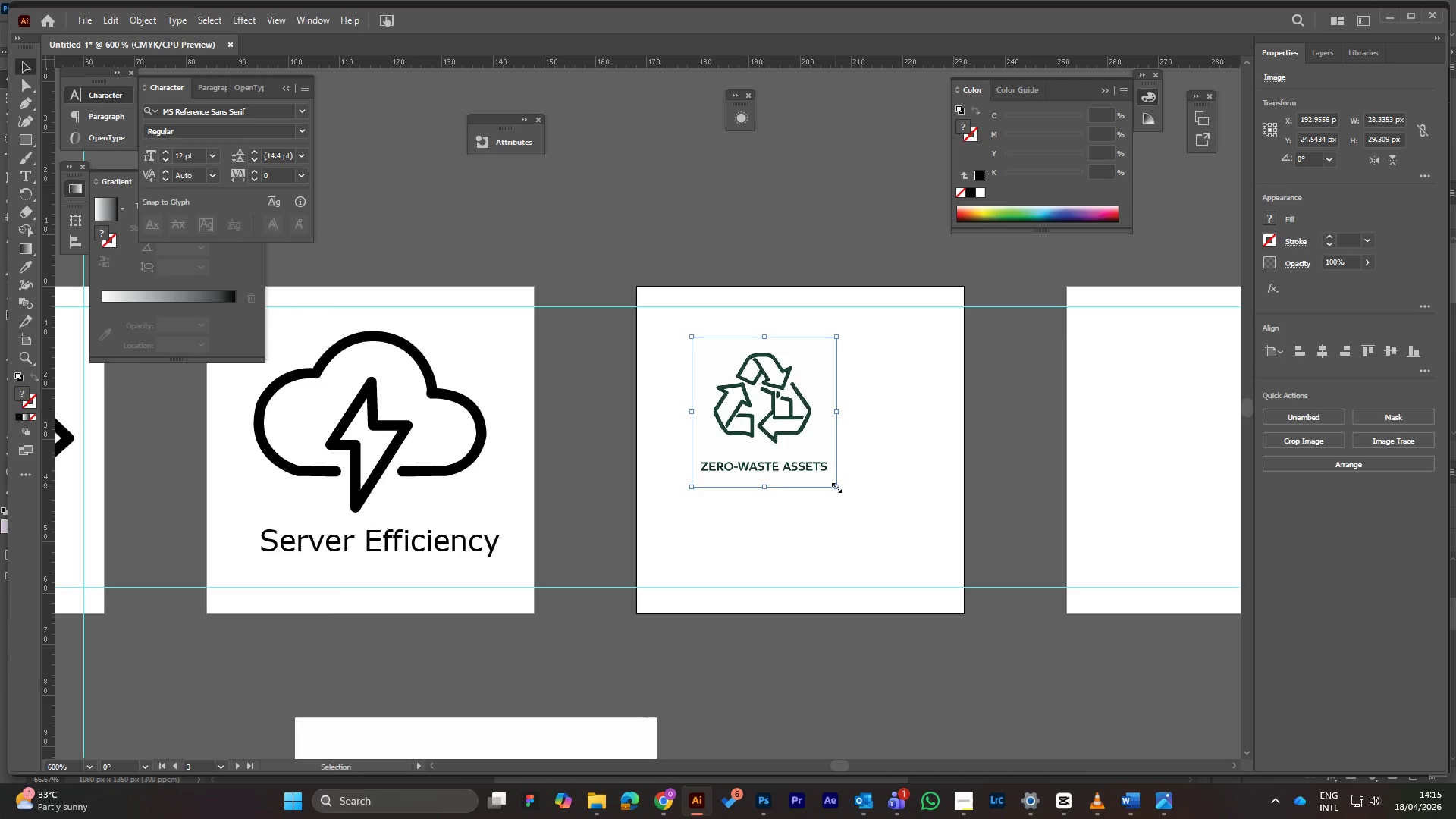 
hold_key(key=ShiftLeft, duration=1.17)
left_click_drag(start_coordinate=[835, 486], to_coordinate=[896, 563])
 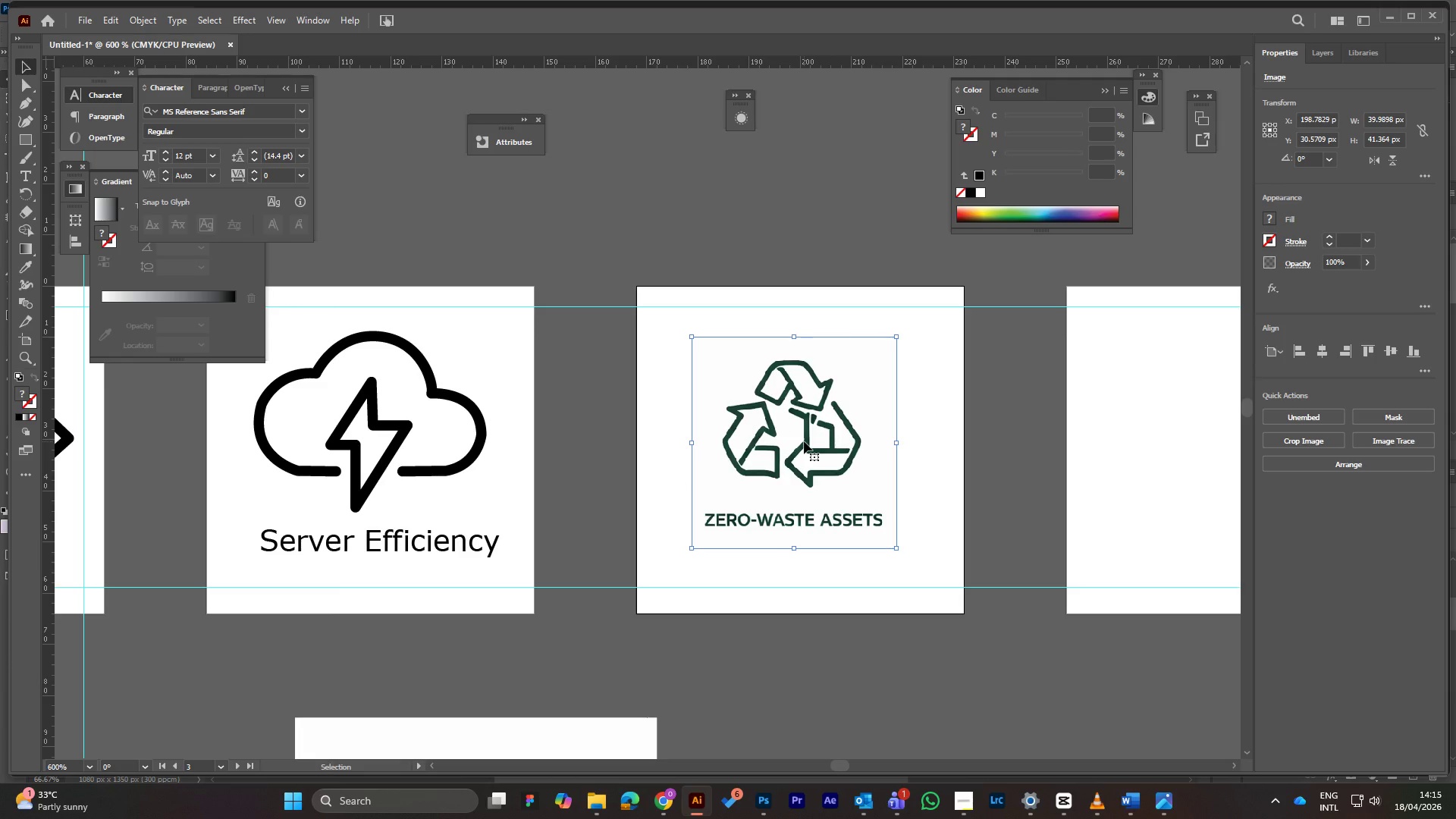 
left_click_drag(start_coordinate=[804, 441], to_coordinate=[811, 444])
 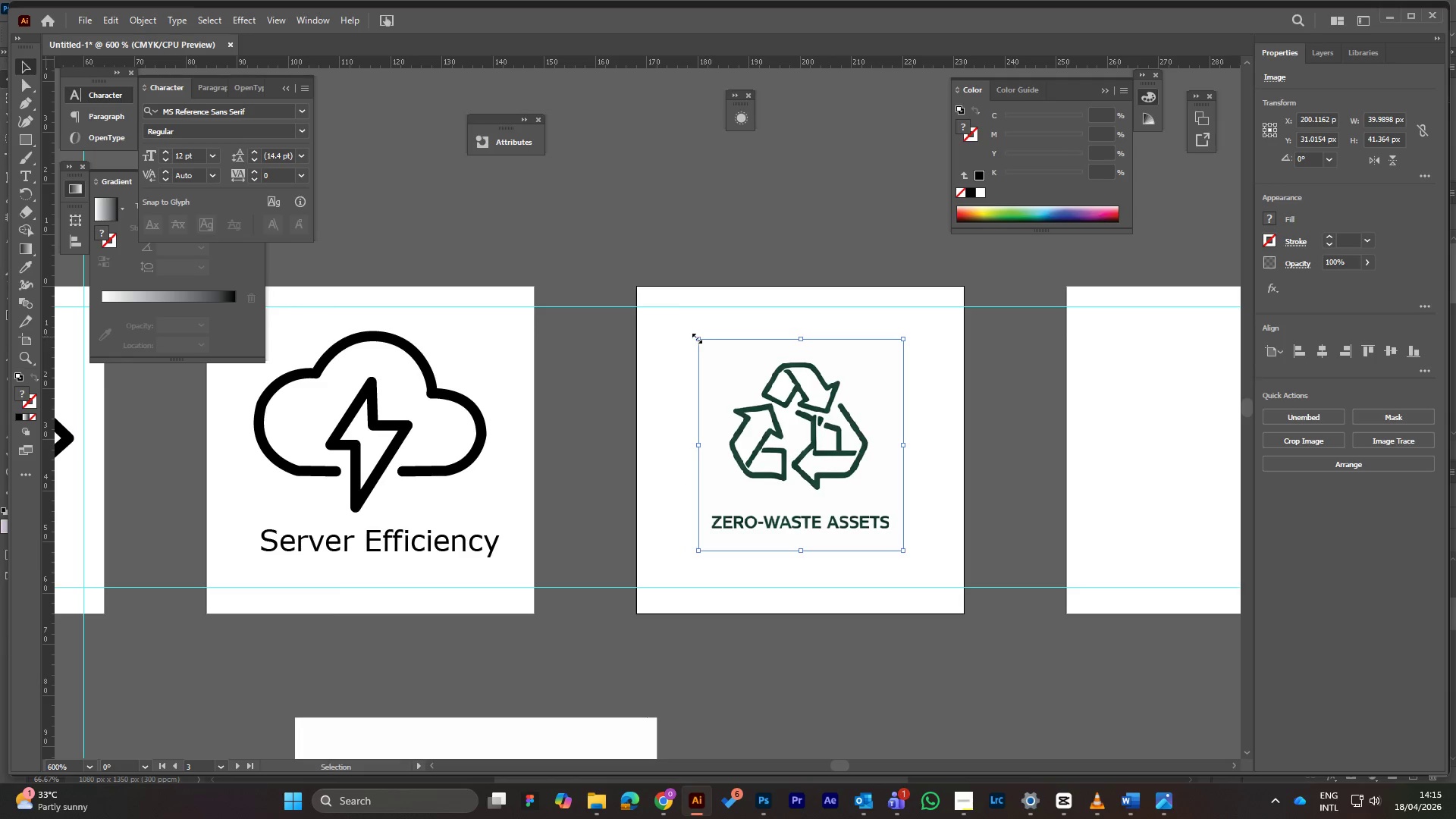 
left_click_drag(start_coordinate=[695, 335], to_coordinate=[668, 312])
 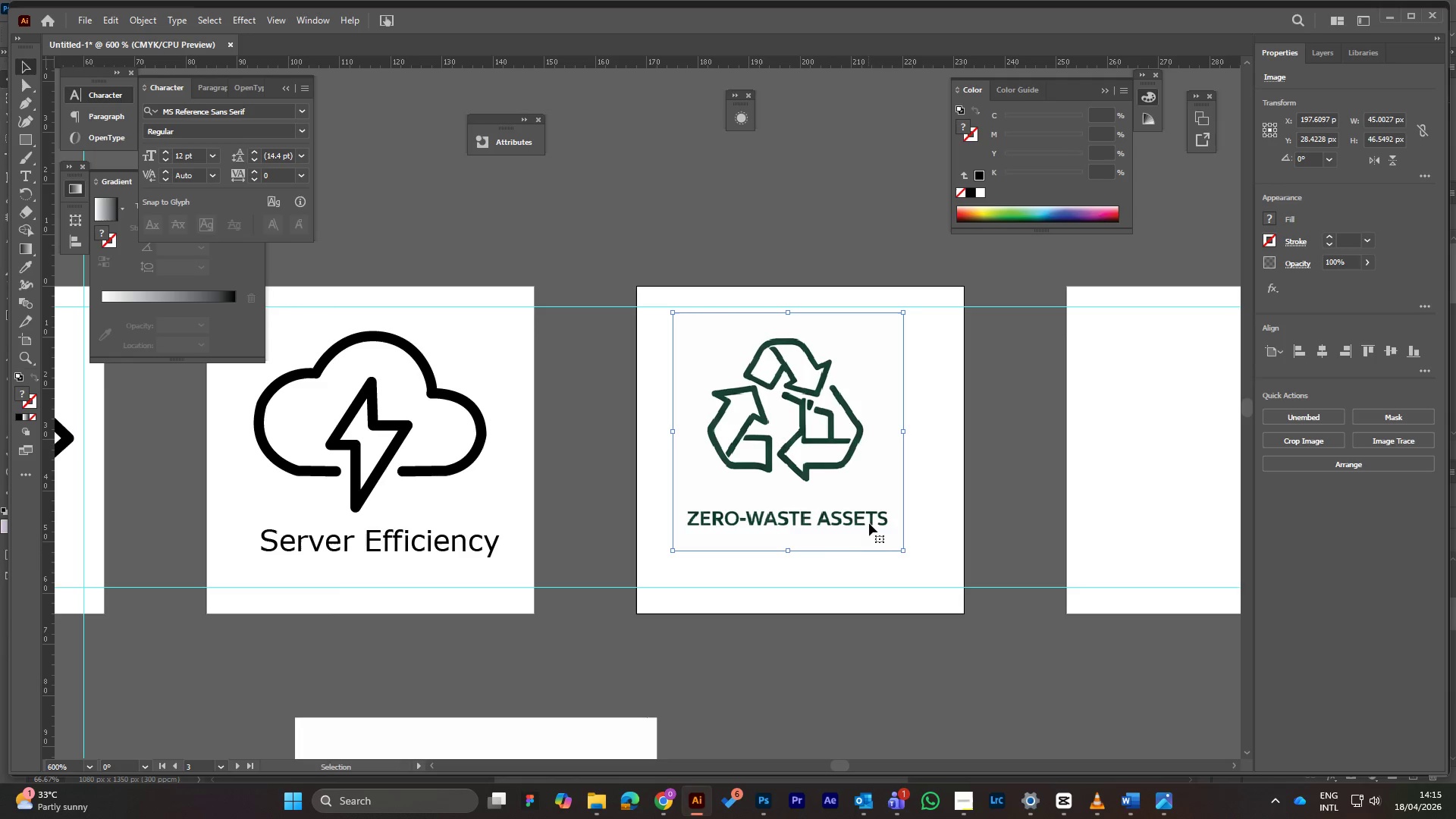 
hold_key(key=ShiftLeft, duration=1.09)
 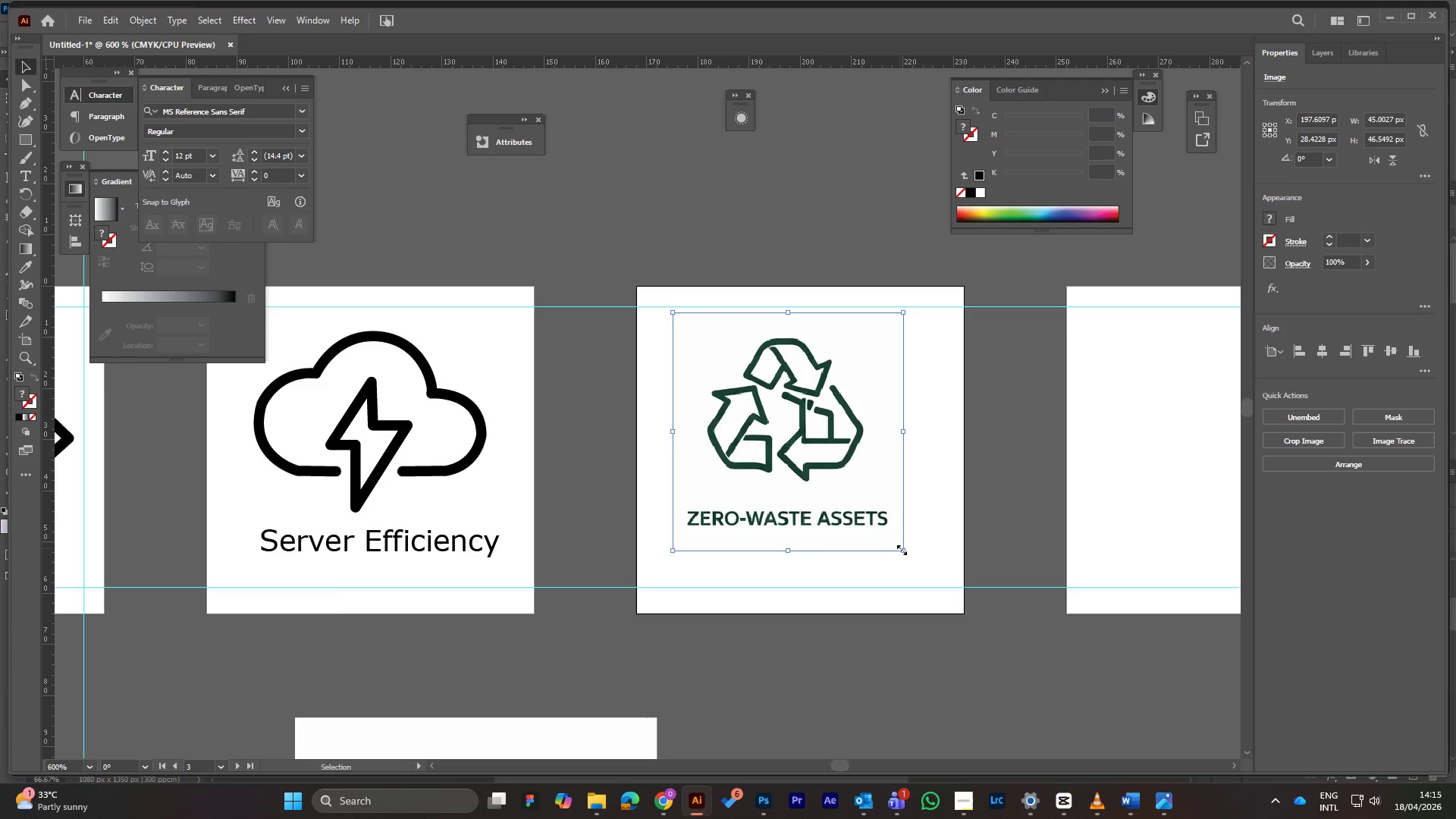 
hold_key(key=ShiftLeft, duration=1.06)
left_click_drag(start_coordinate=[902, 550], to_coordinate=[938, 580])
 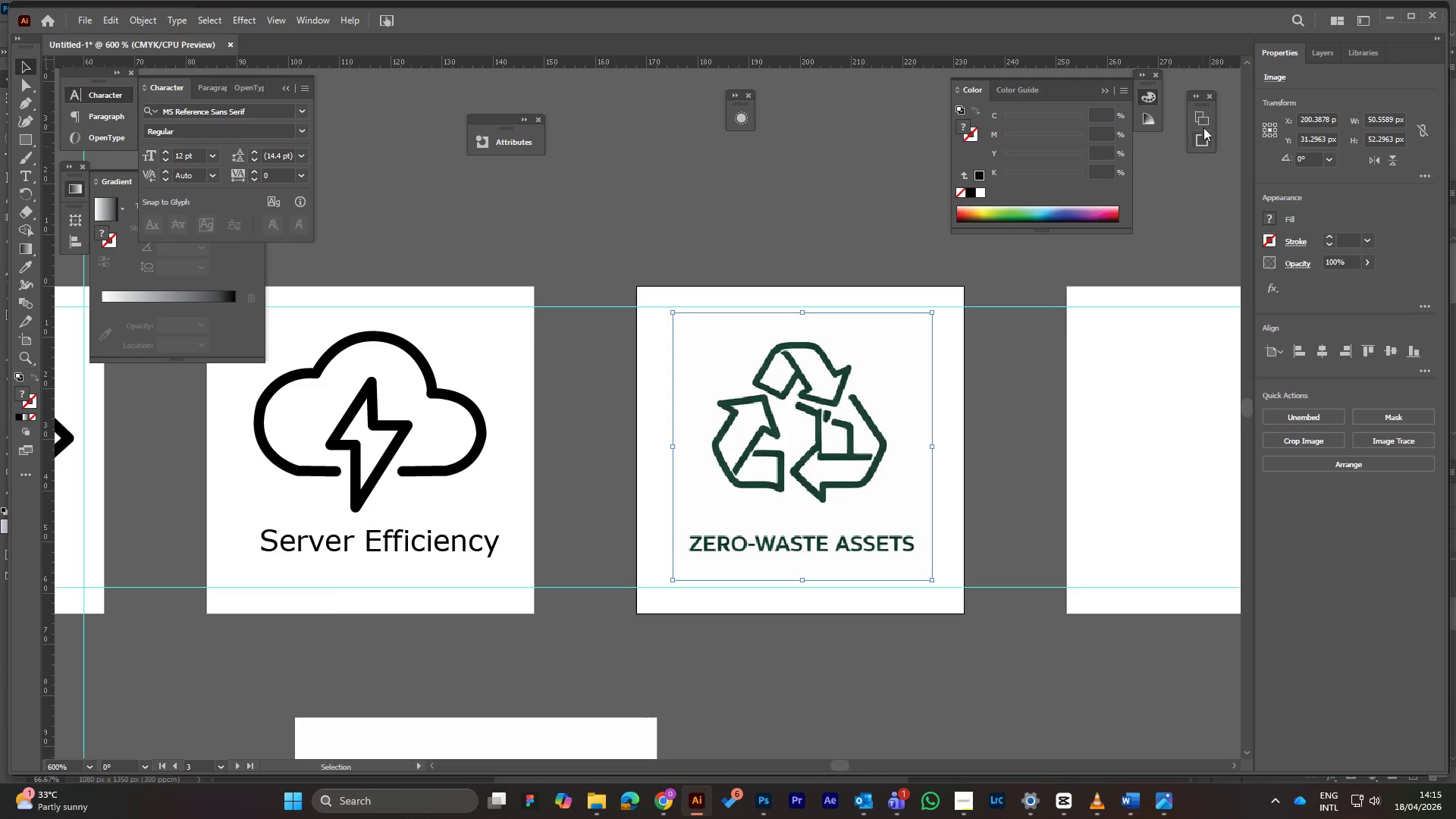 
left_click([1320, 55])
 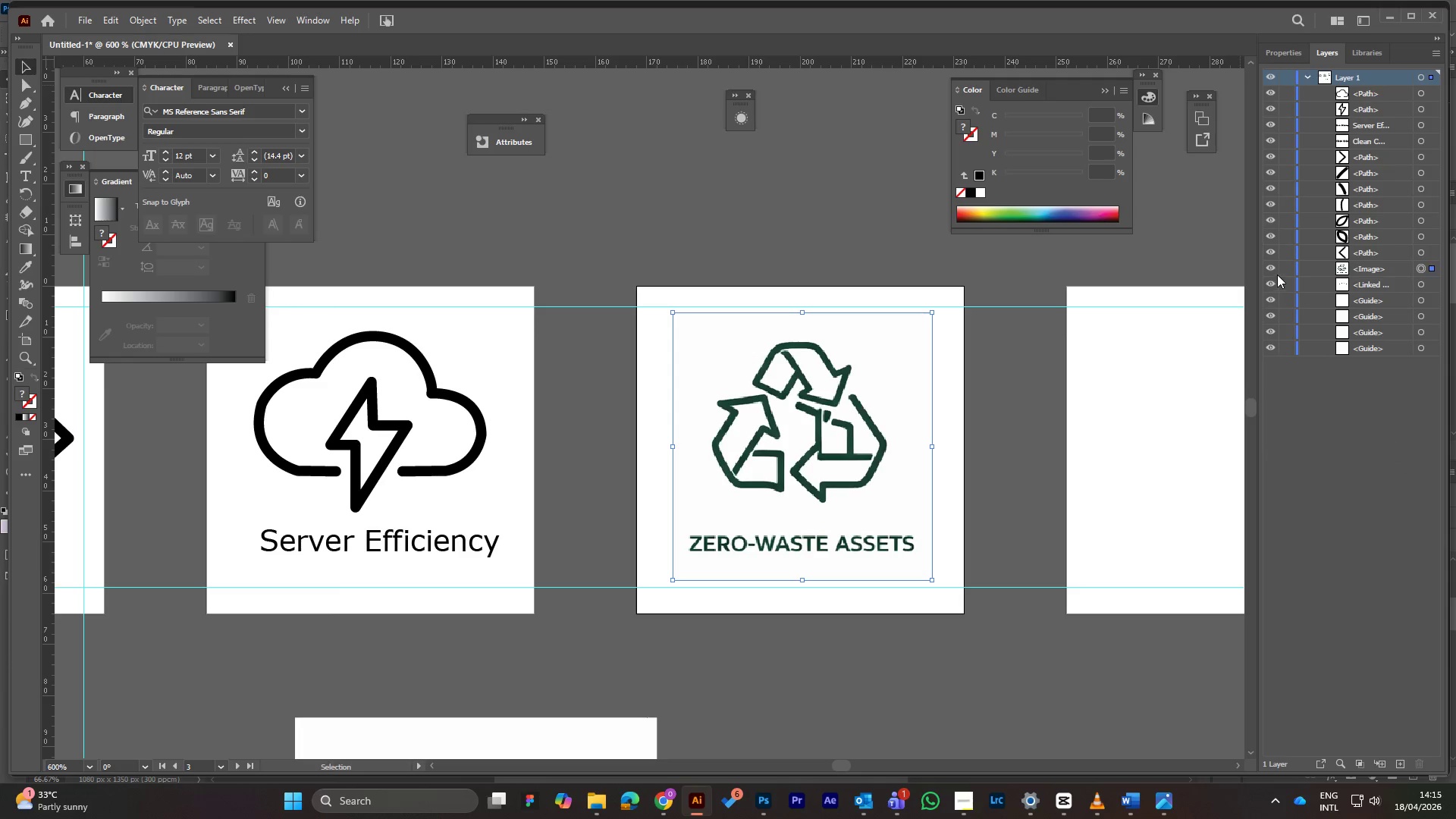 
left_click([1285, 269])
 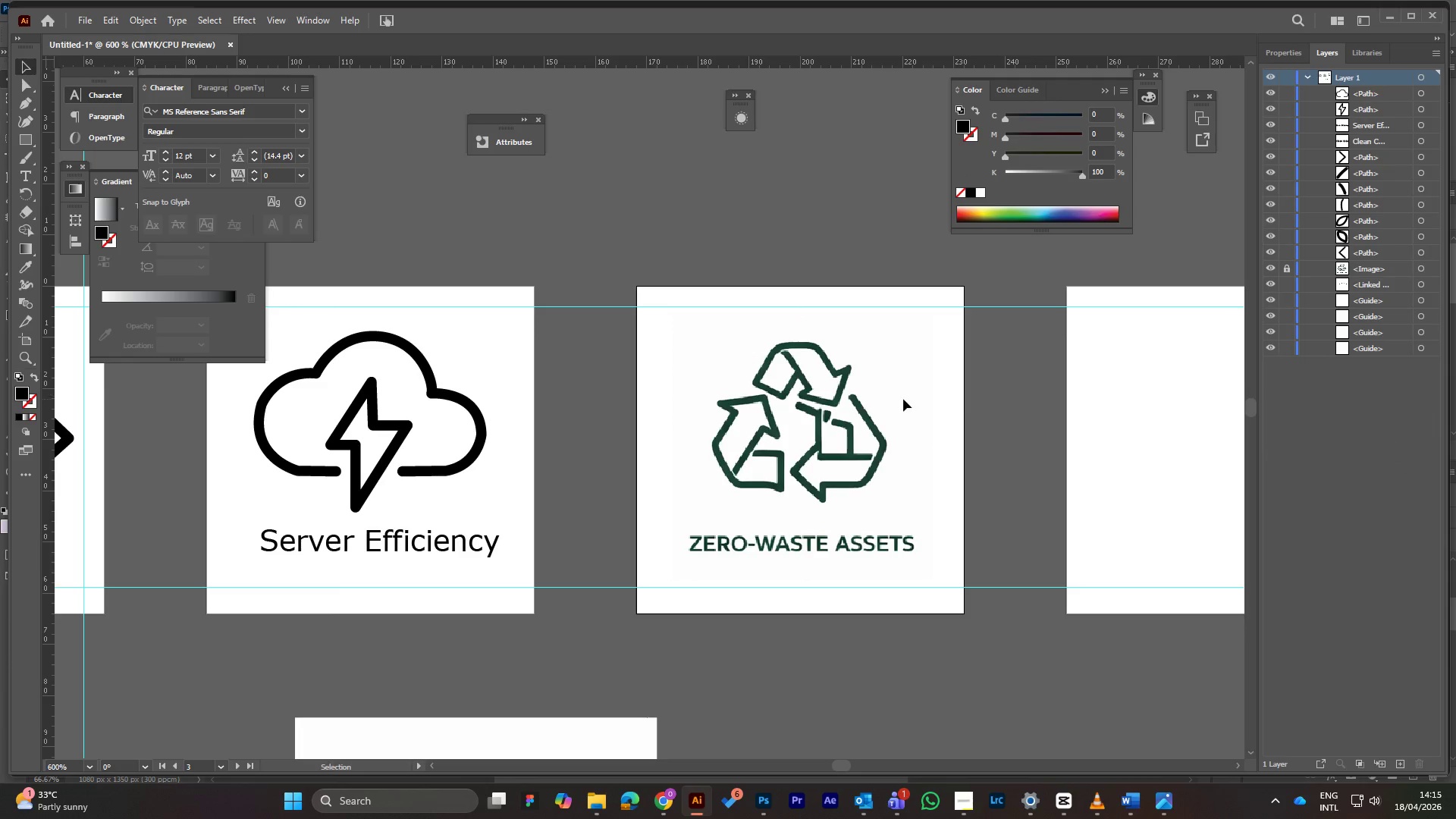 
left_click([828, 403])
 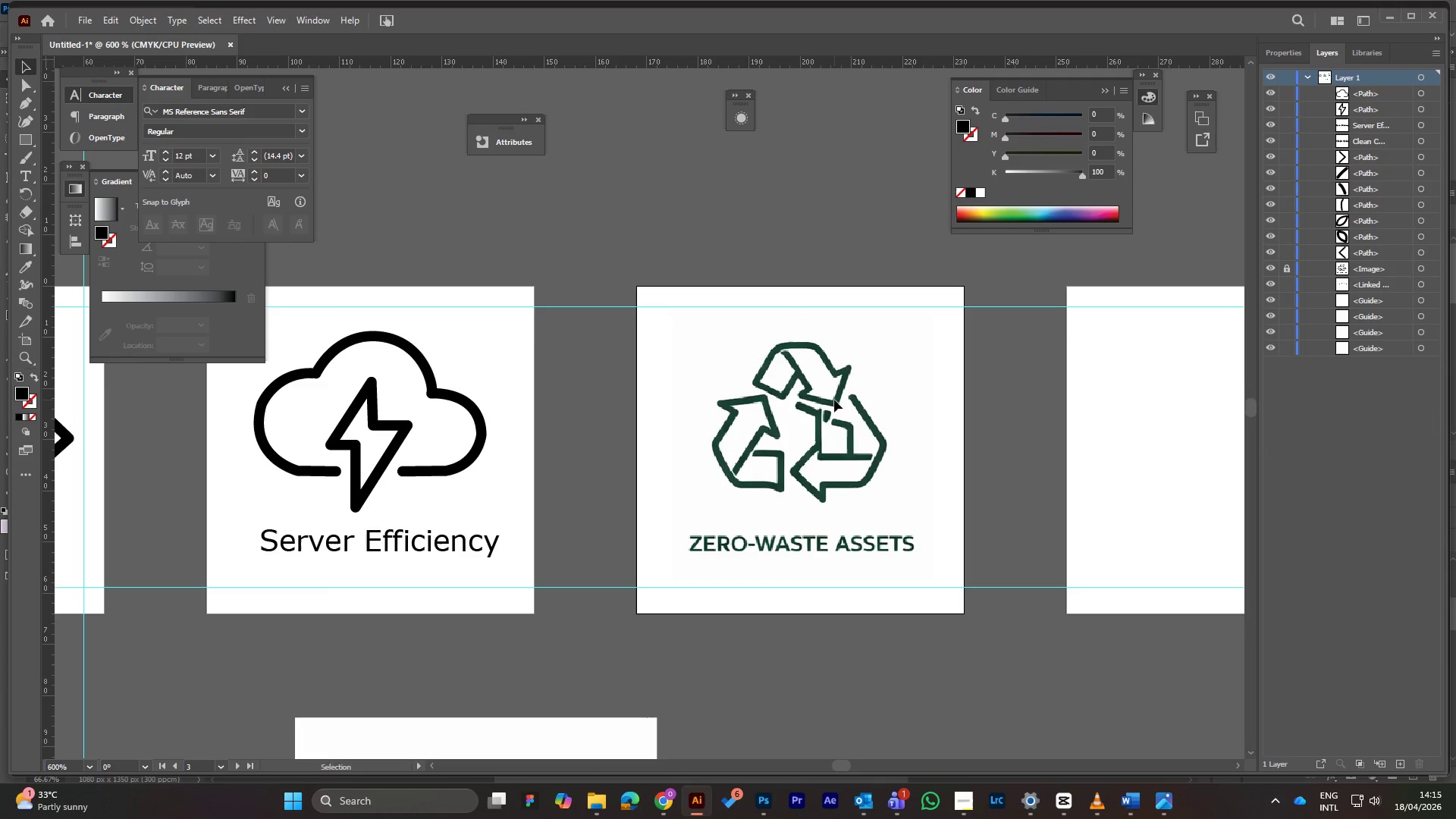 
key(Control+Equal)
 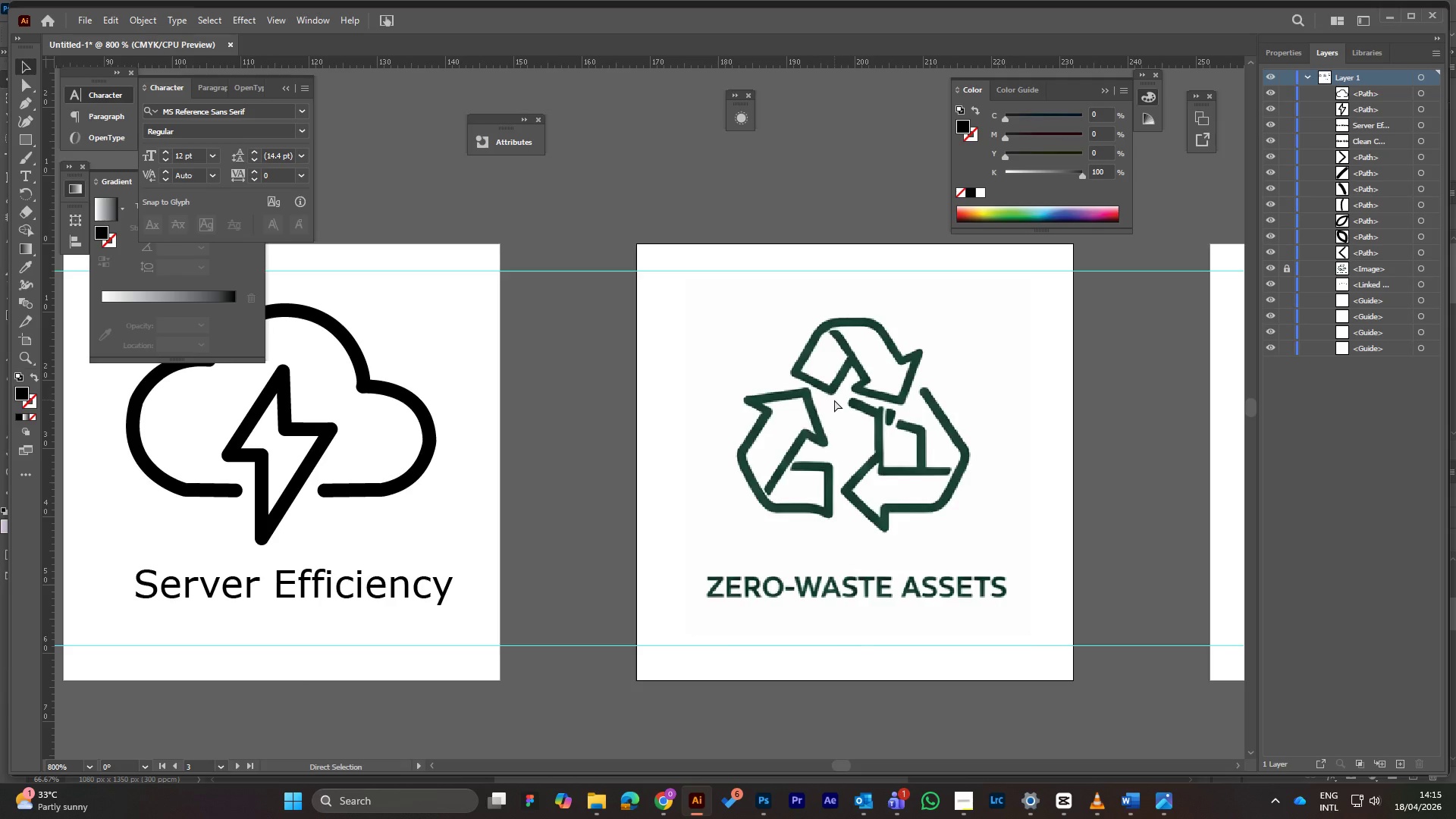 
key(Control+Equal)
 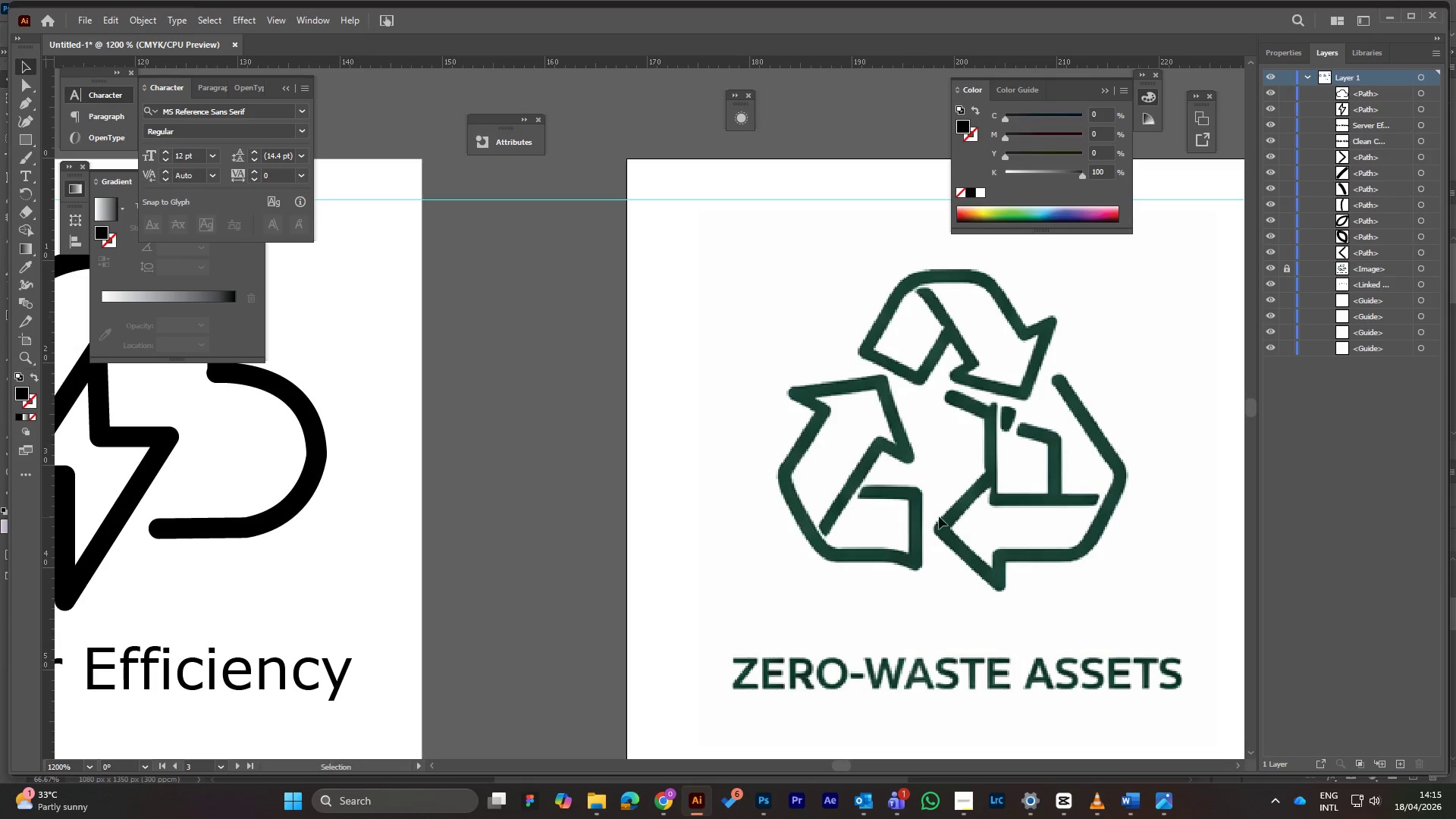 
hold_key(key=Space, duration=1.47)
 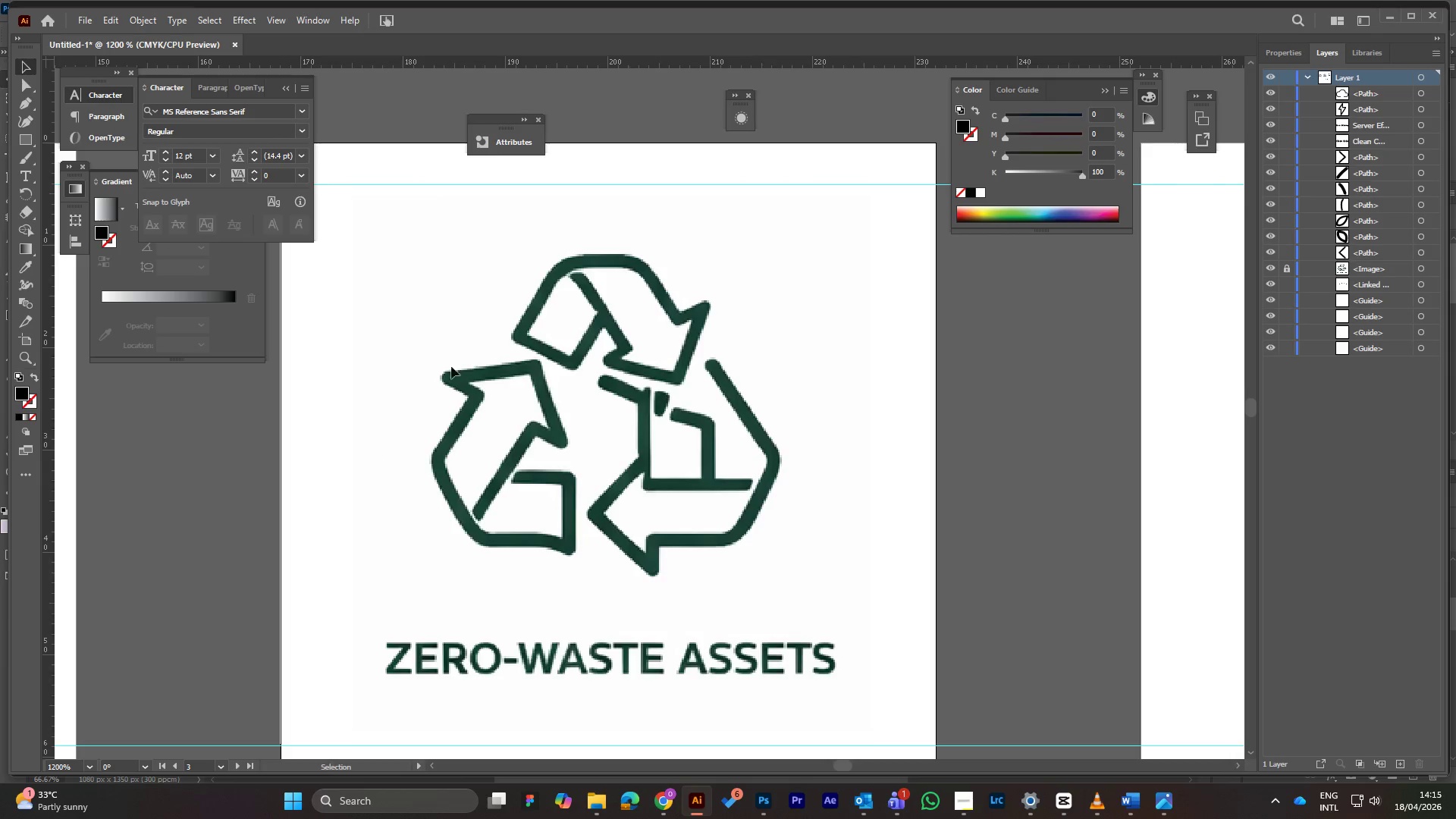 
left_click_drag(start_coordinate=[977, 507], to_coordinate=[629, 491])
 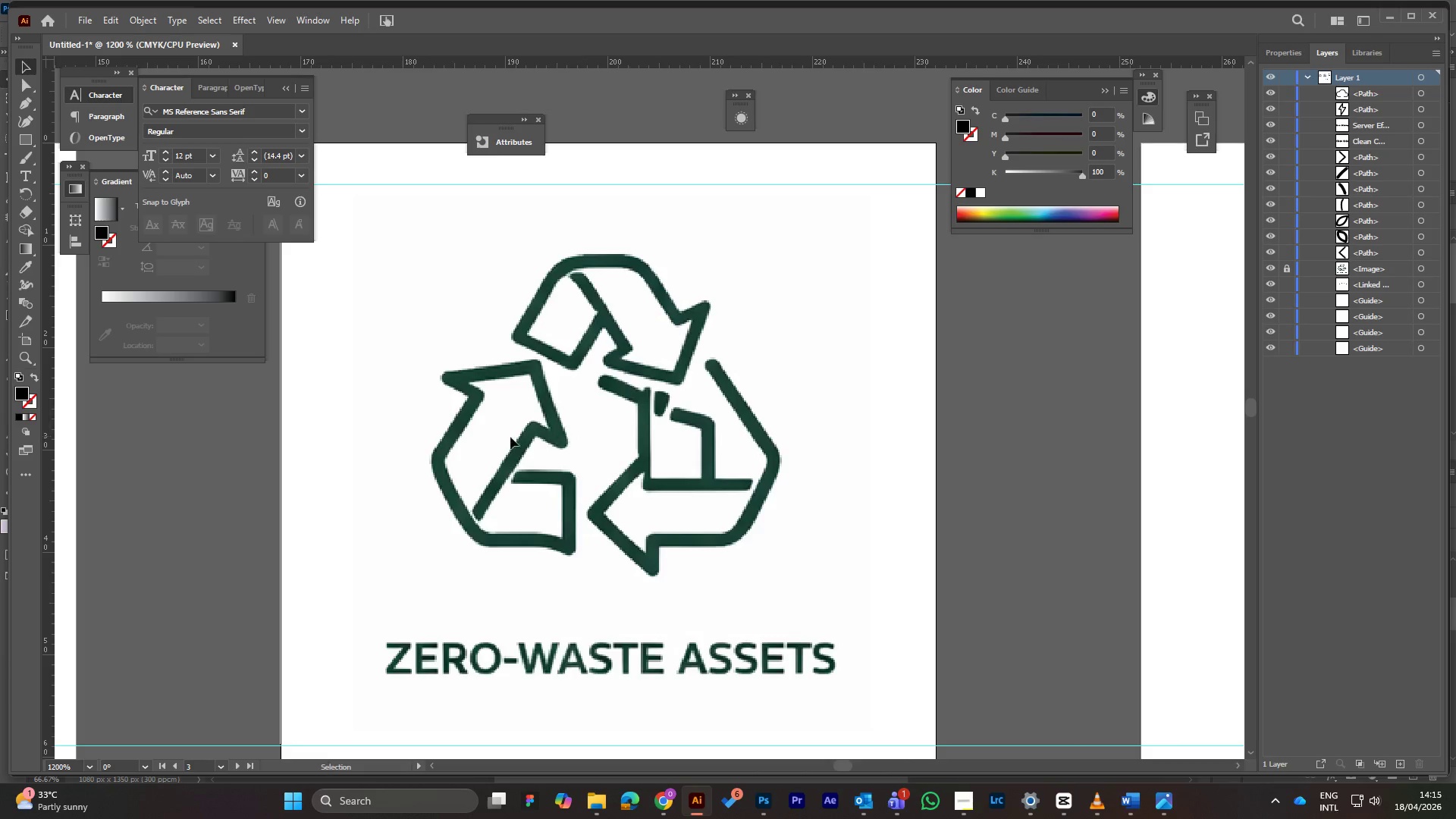 
wait(6.09)
 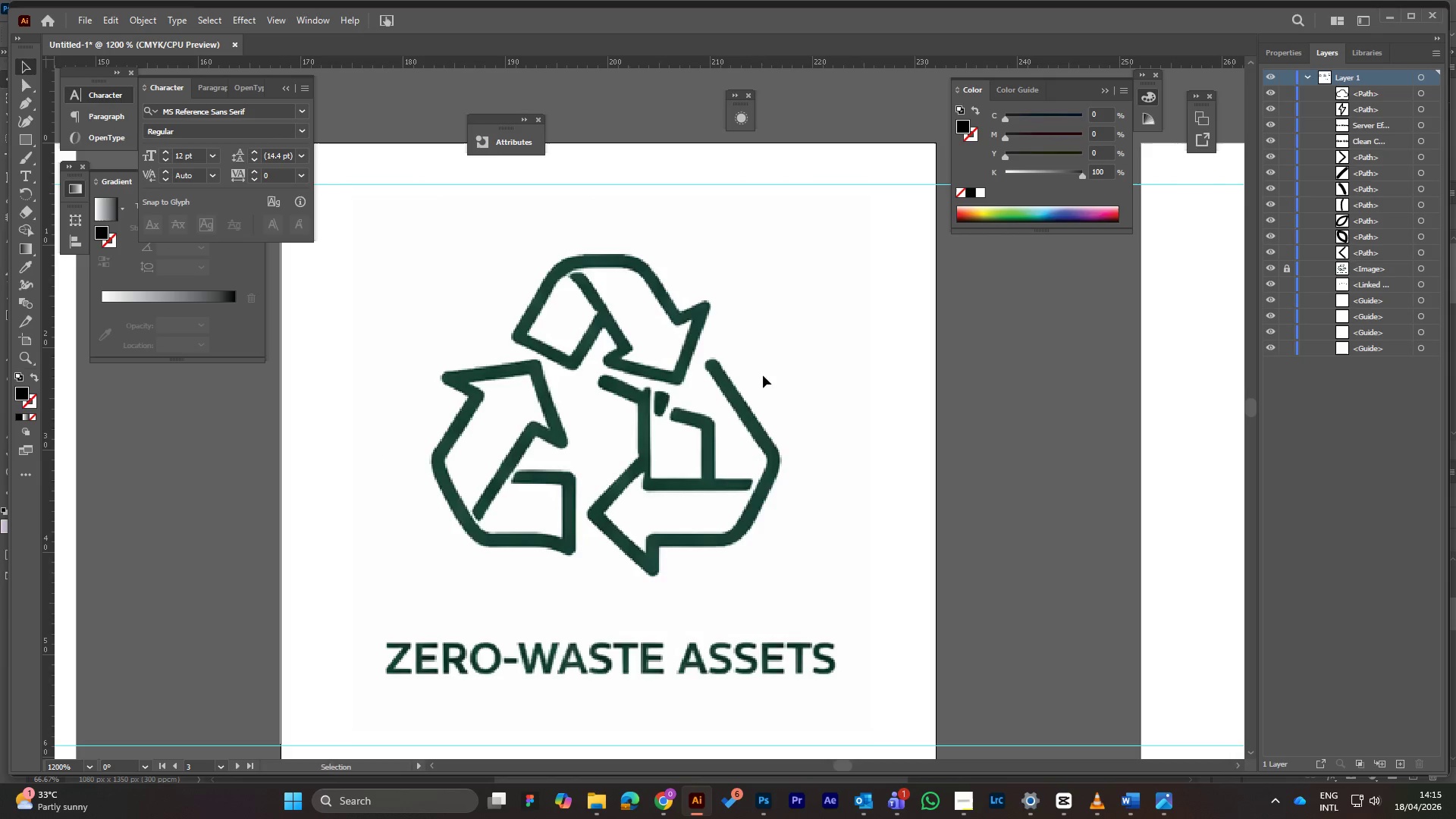 
left_click([560, 347])
 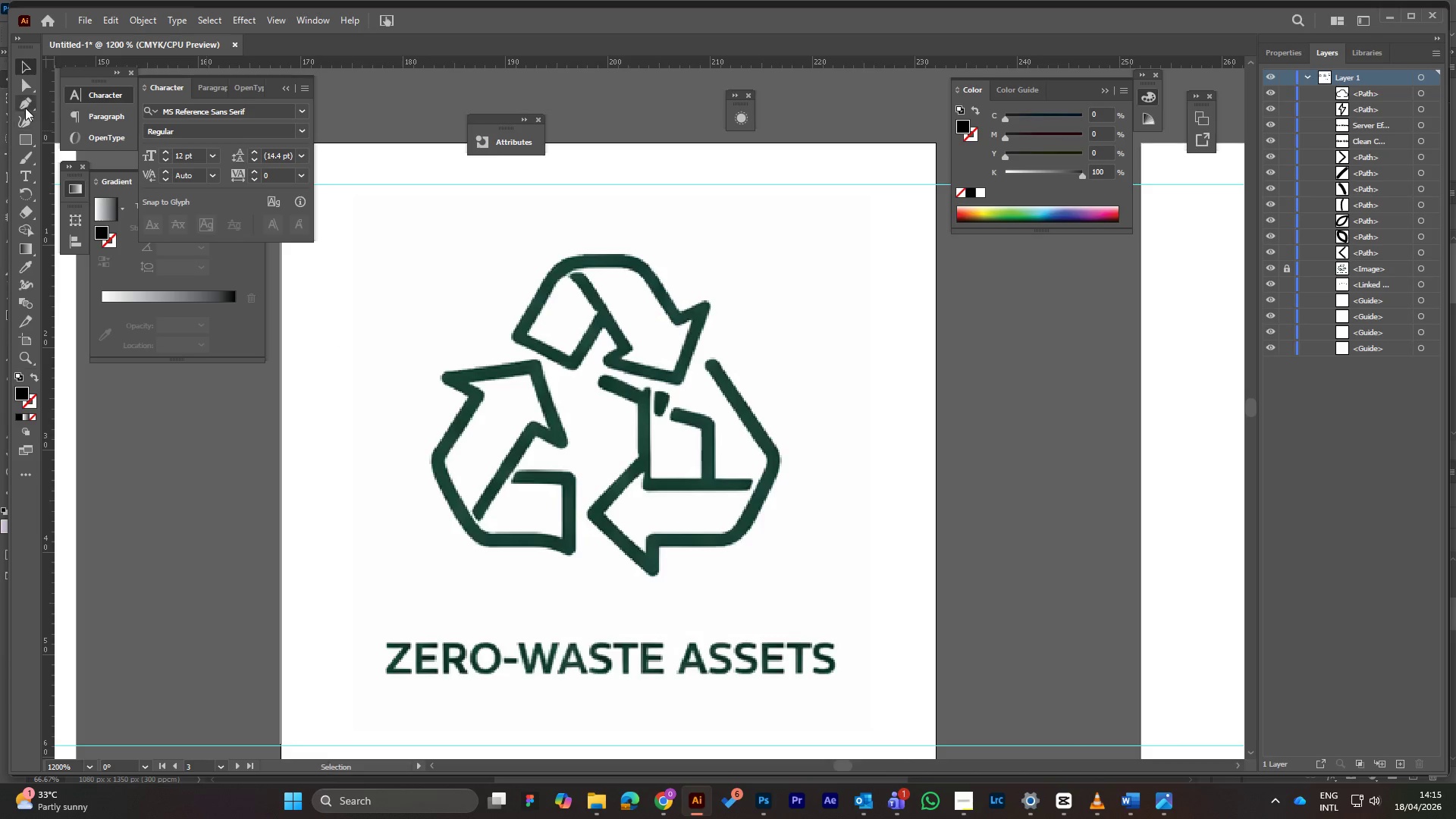 
left_click([26, 105])
 